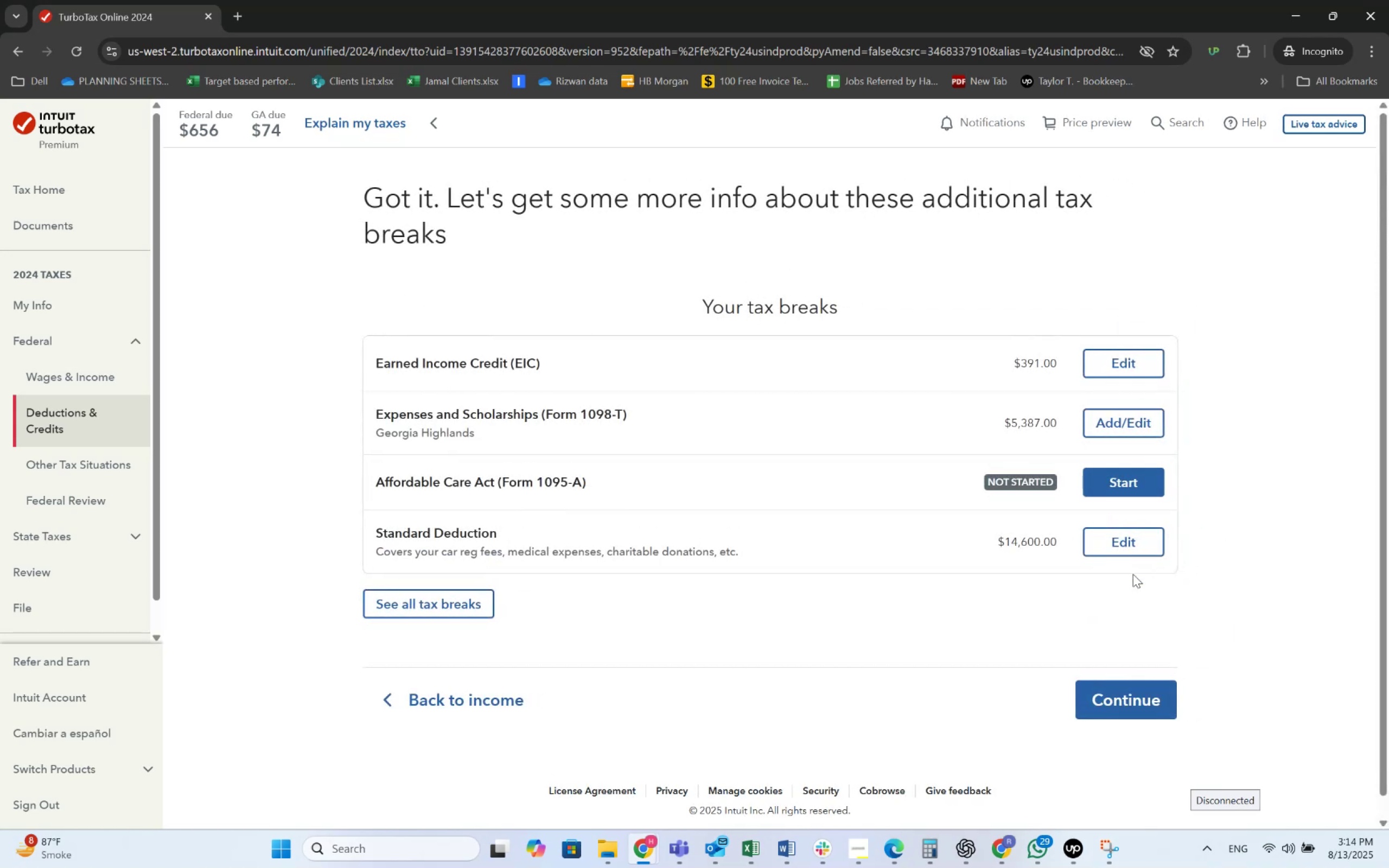 
key(Alt+Tab)
 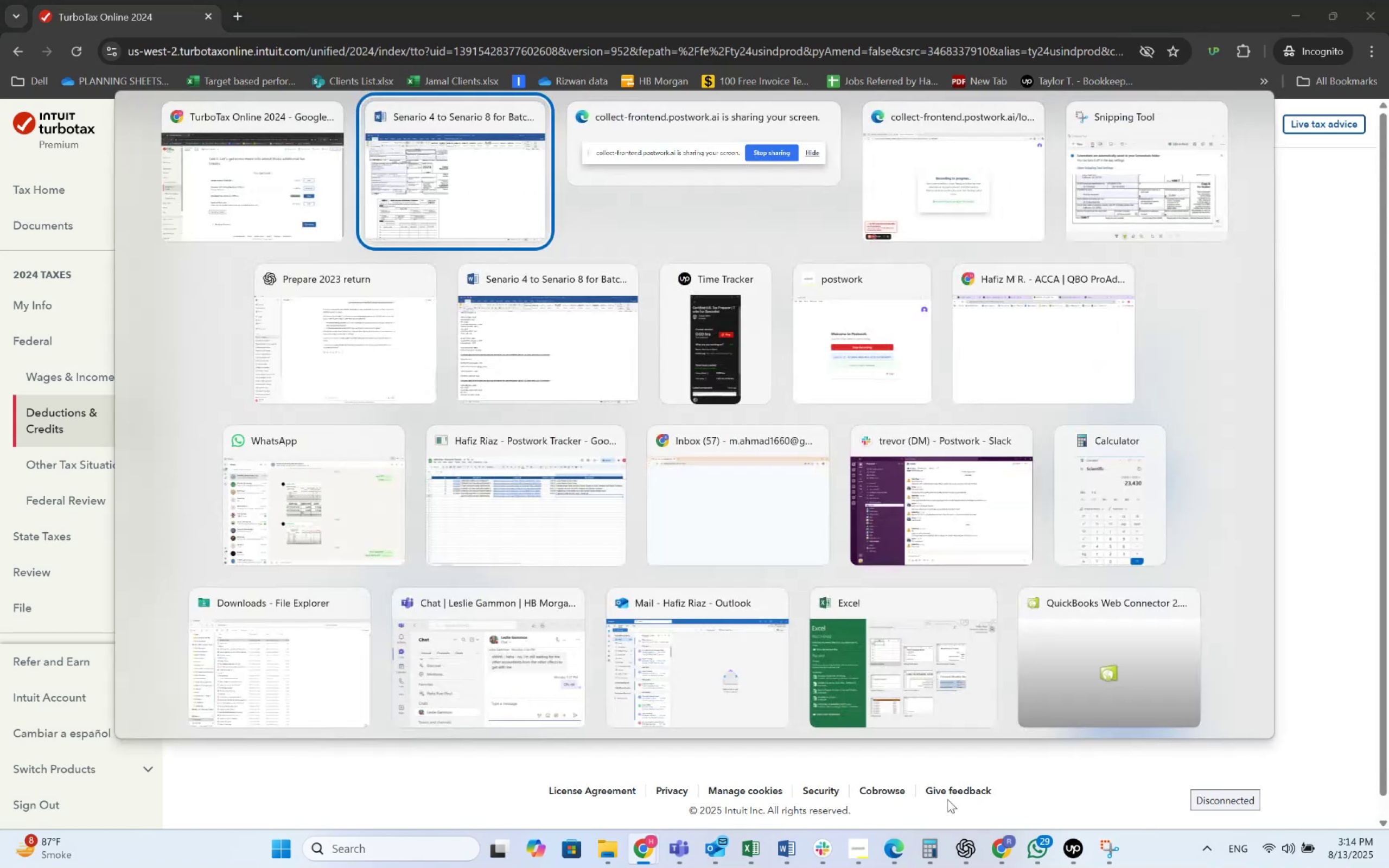 
key(Alt+Tab)
 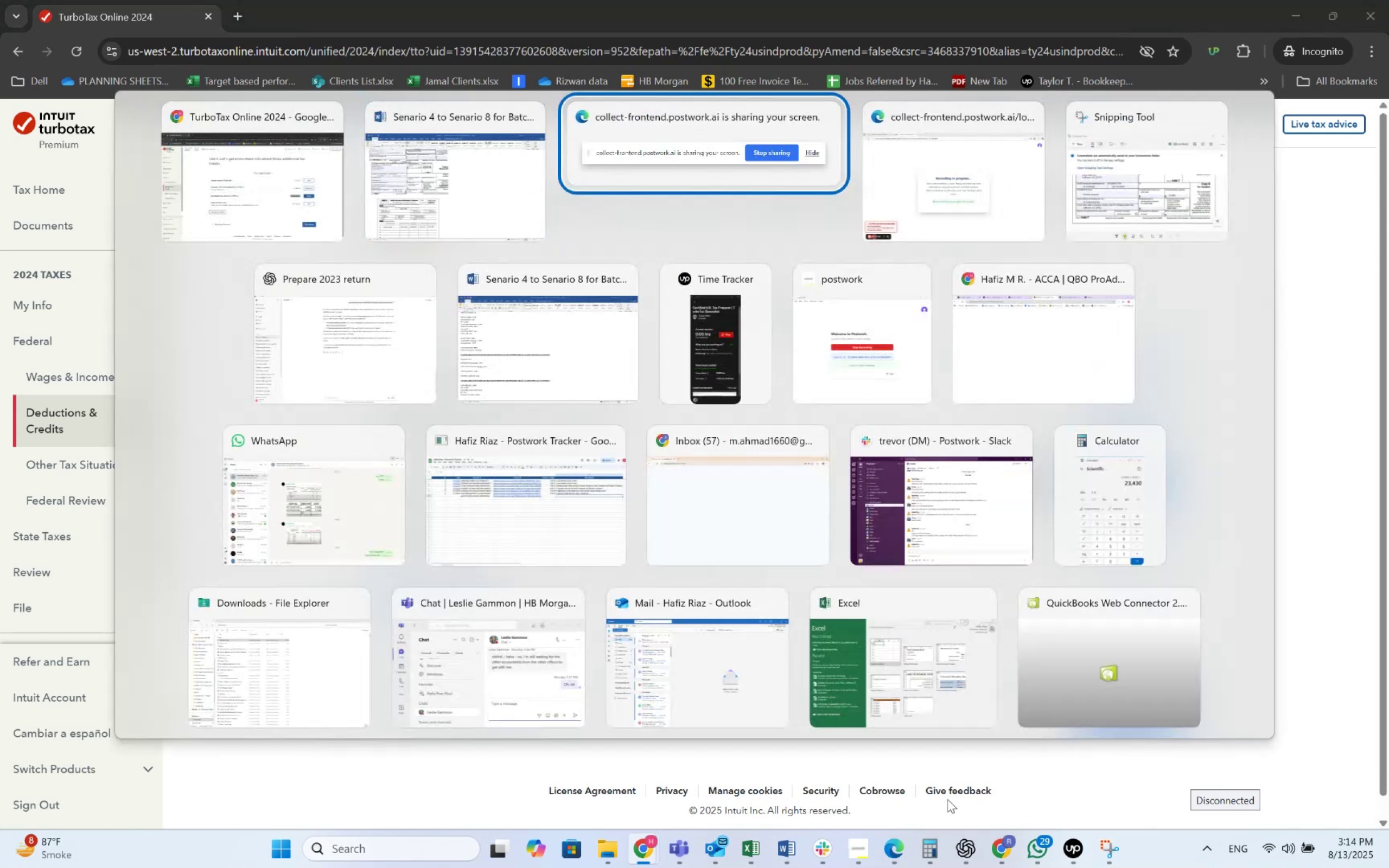 
key(Alt+Tab)
 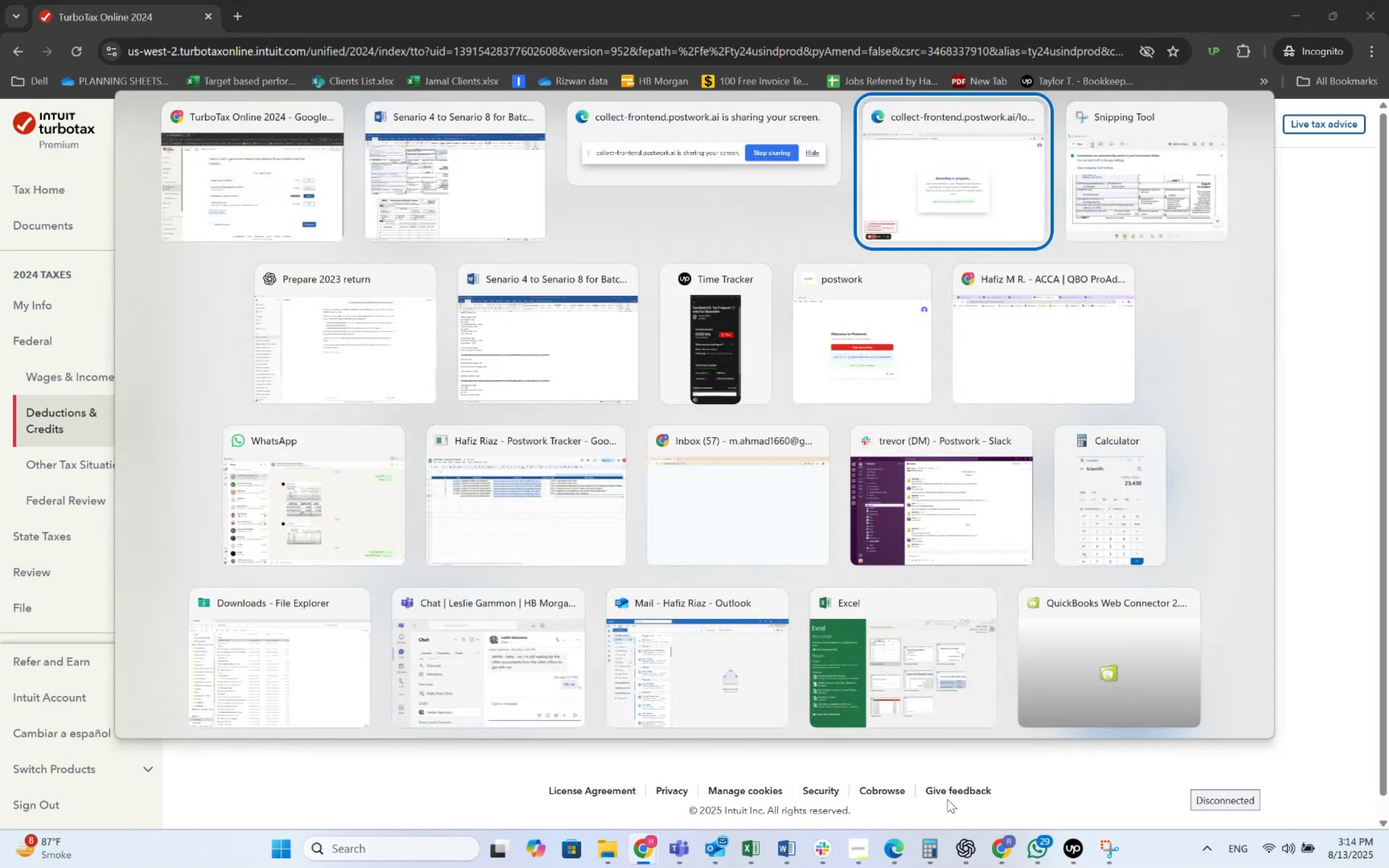 
key(Alt+Tab)
 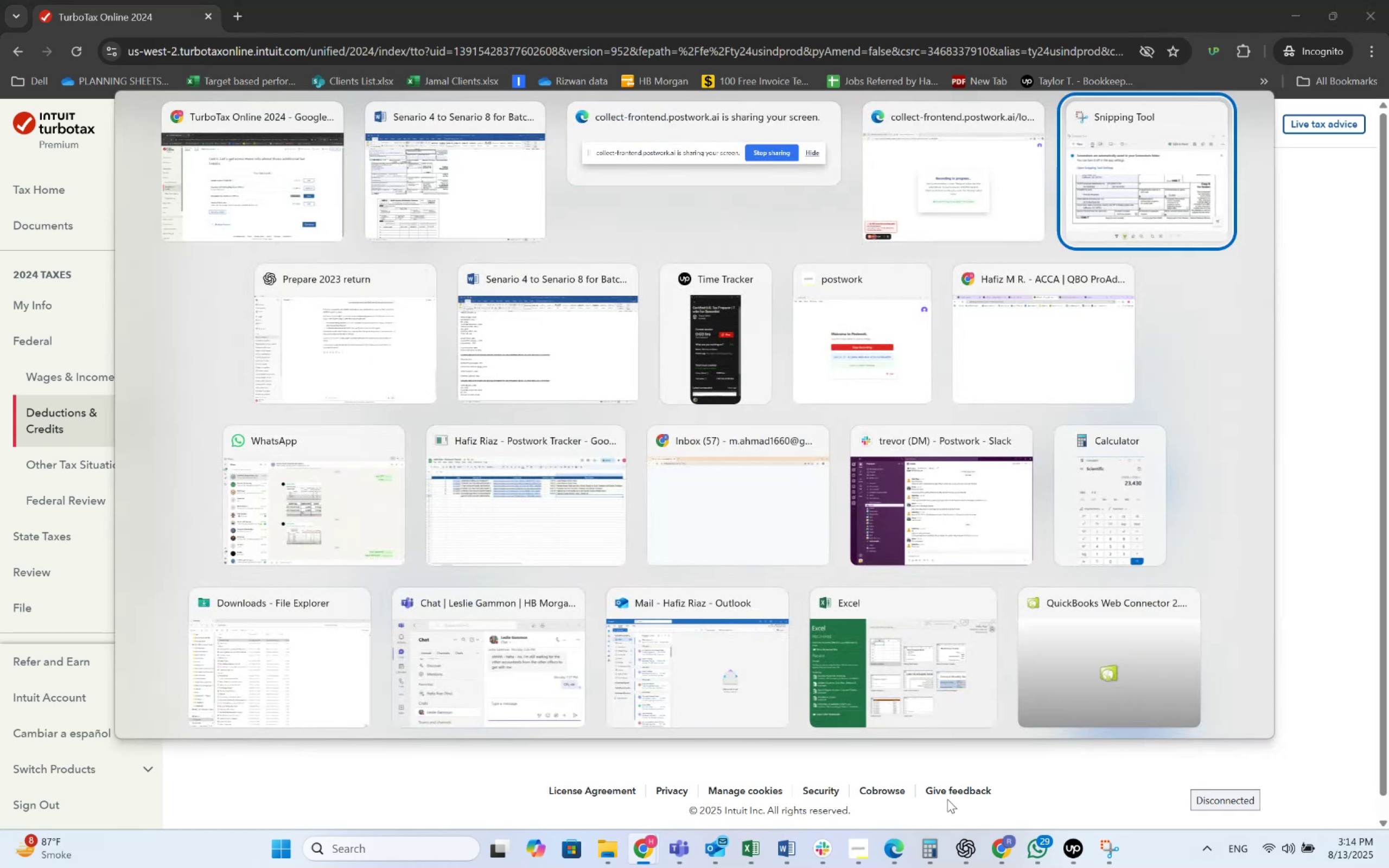 
key(Alt+Tab)
 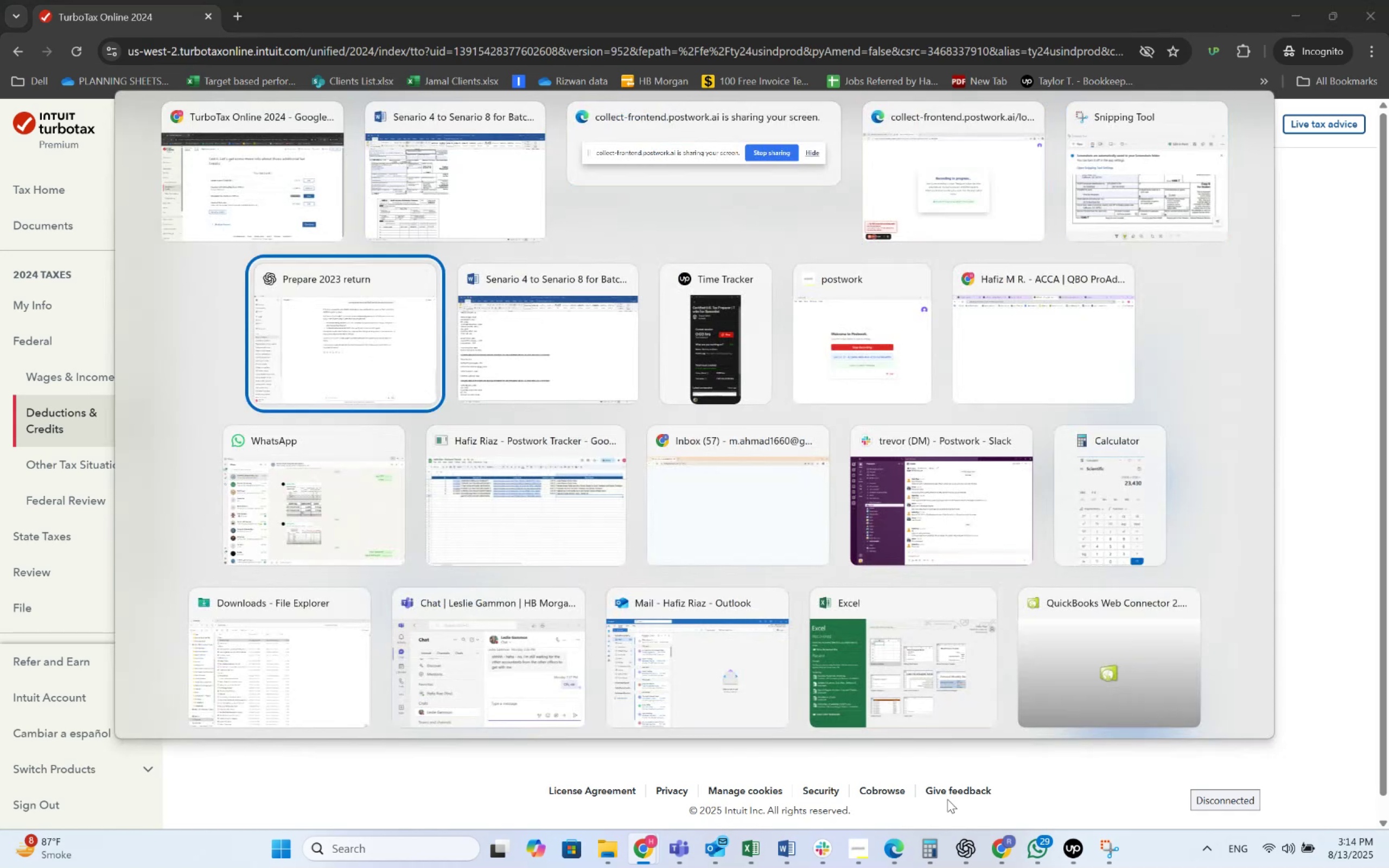 
key(Alt+Tab)
 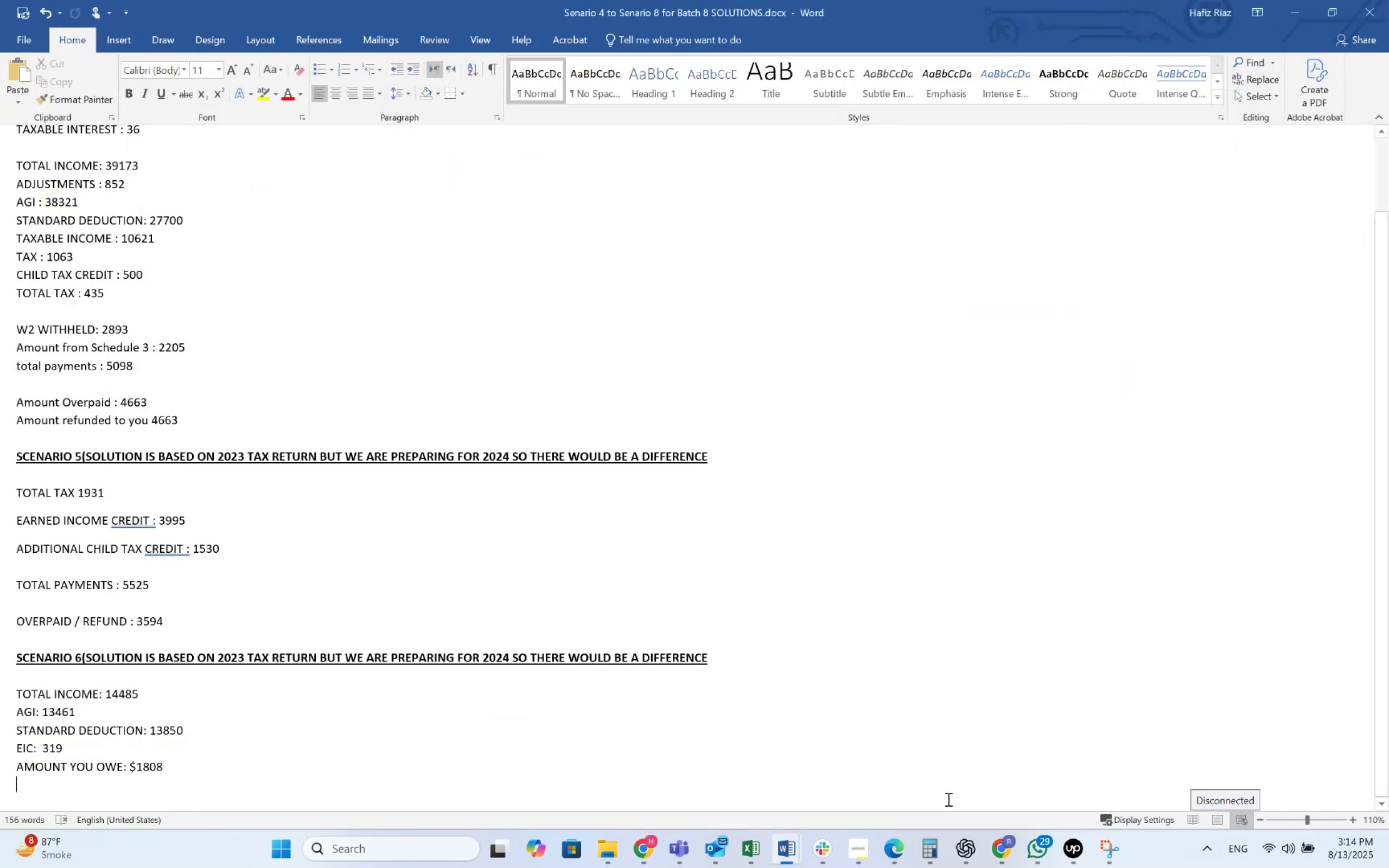 
scroll: coordinate [948, 795], scroll_direction: down, amount: 3.0
 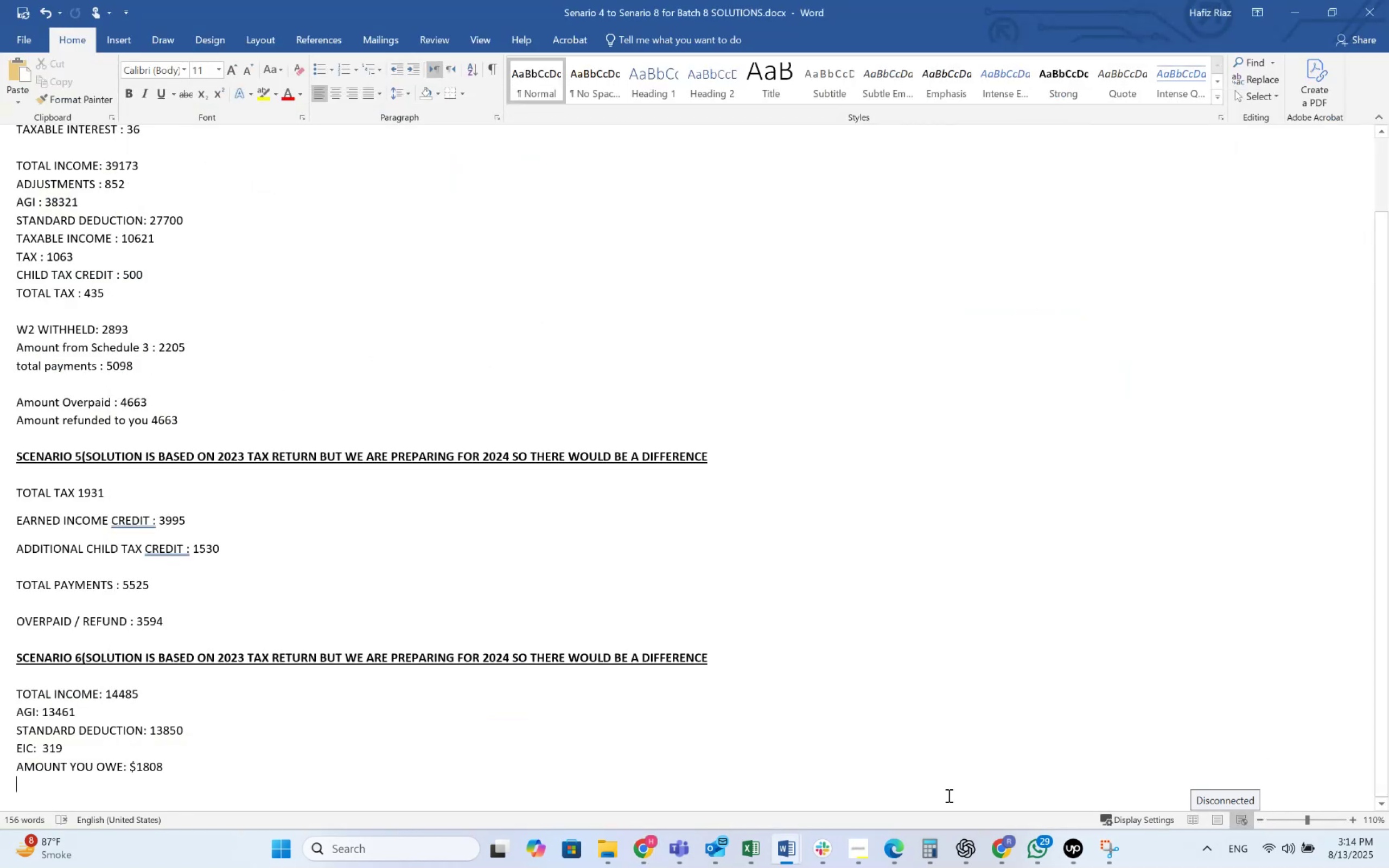 
key(Alt+AltLeft)
 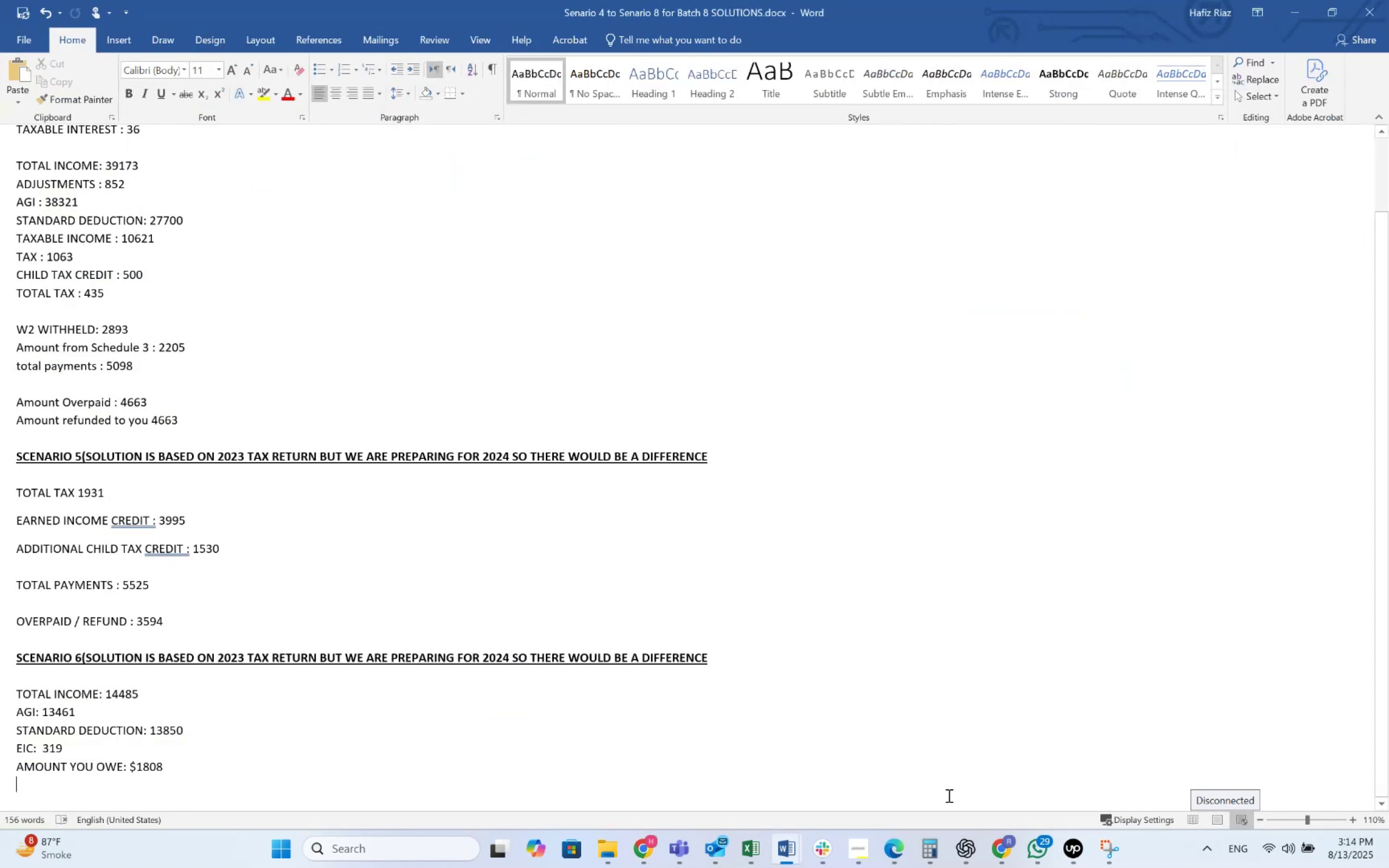 
key(Alt+Tab)
 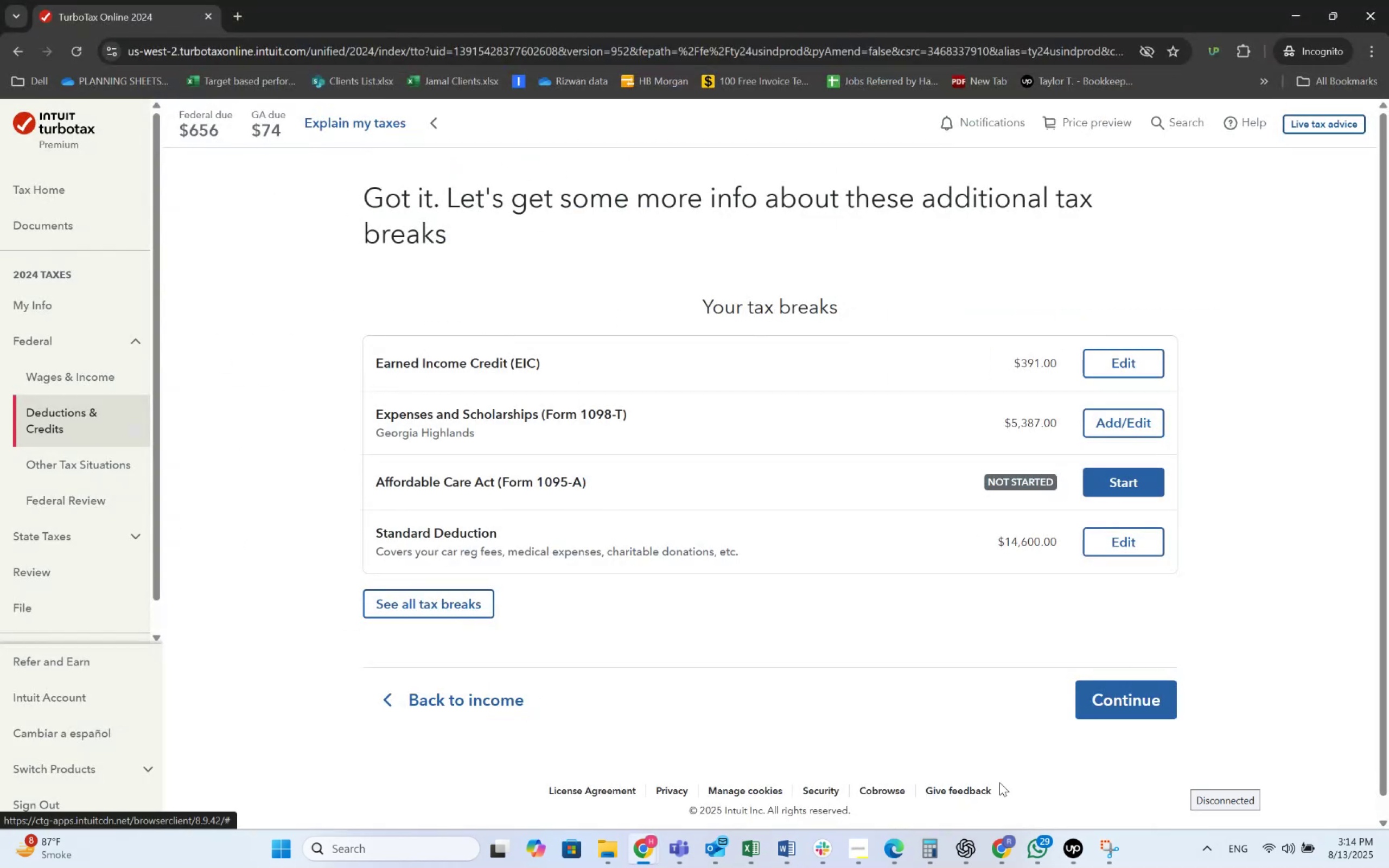 
left_click([1139, 482])
 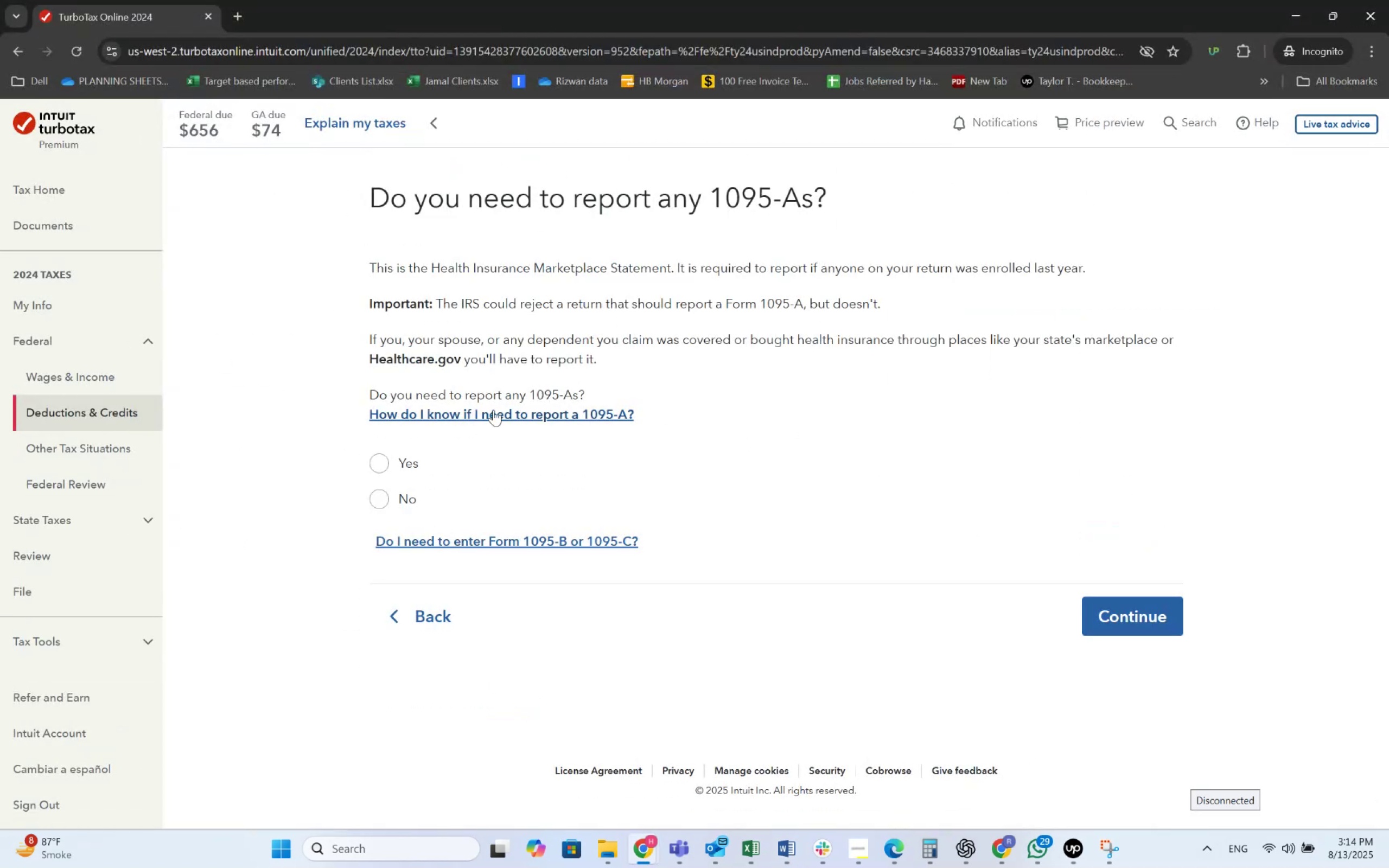 
left_click([402, 448])
 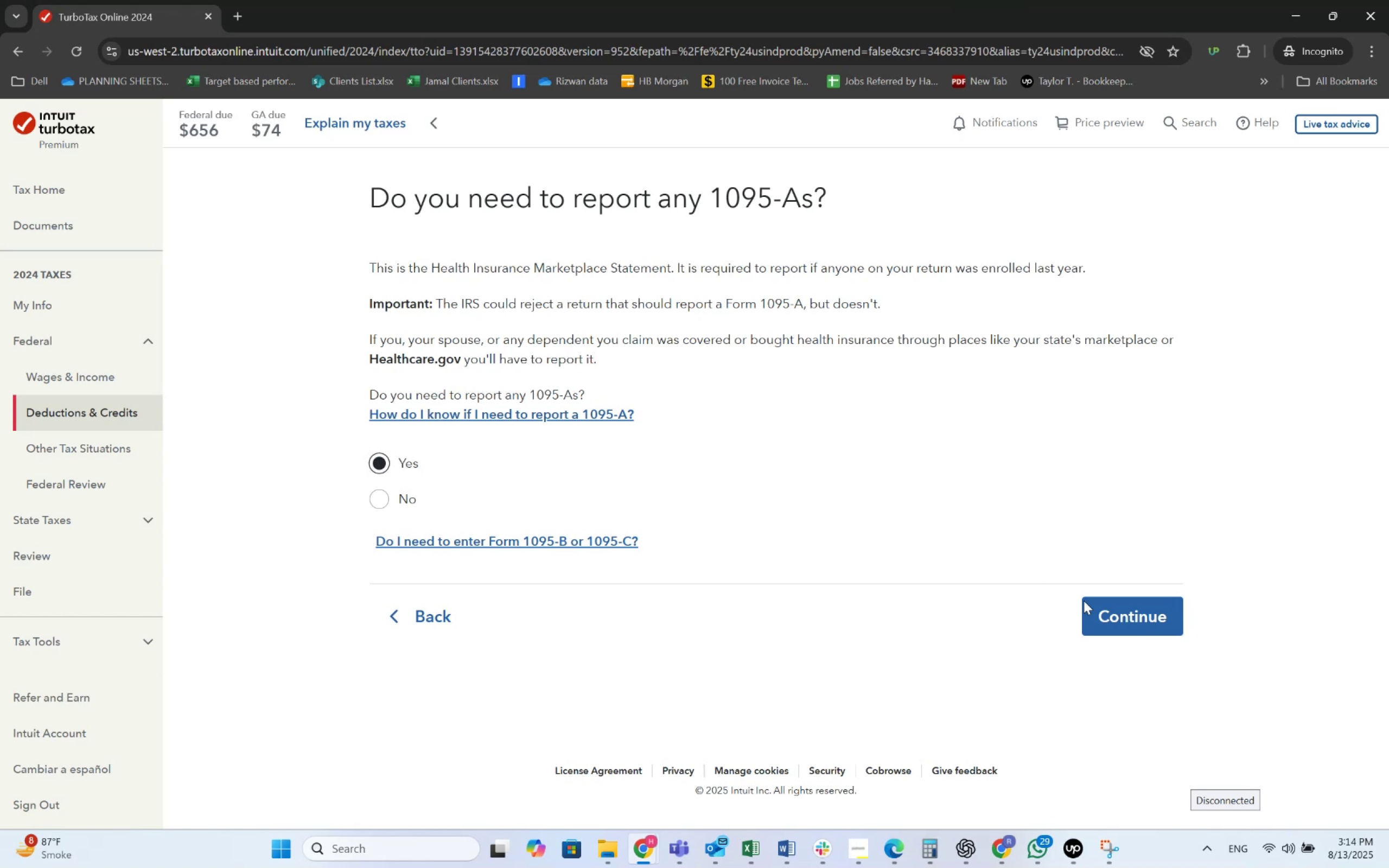 
left_click([1106, 610])
 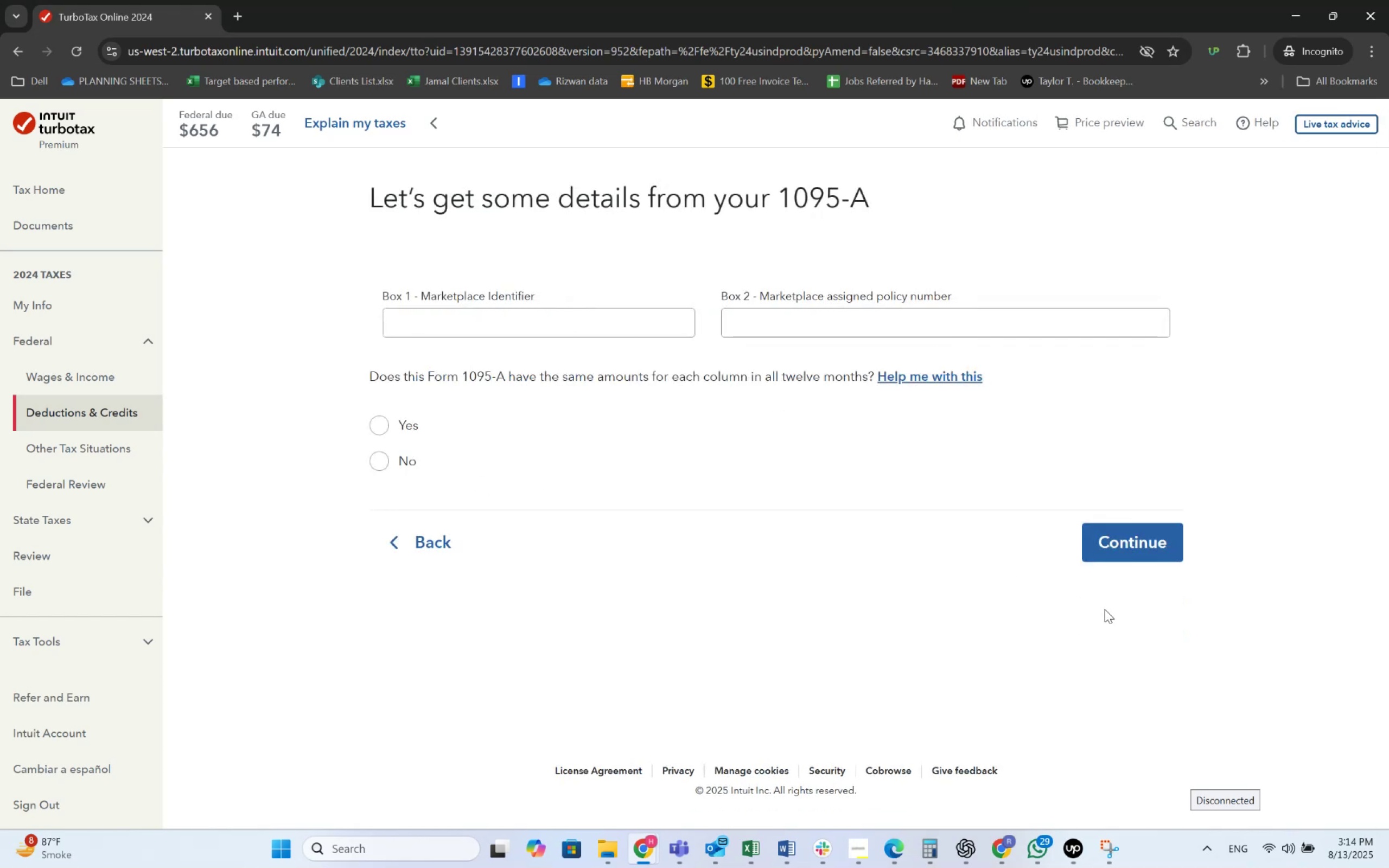 
left_click([566, 324])
 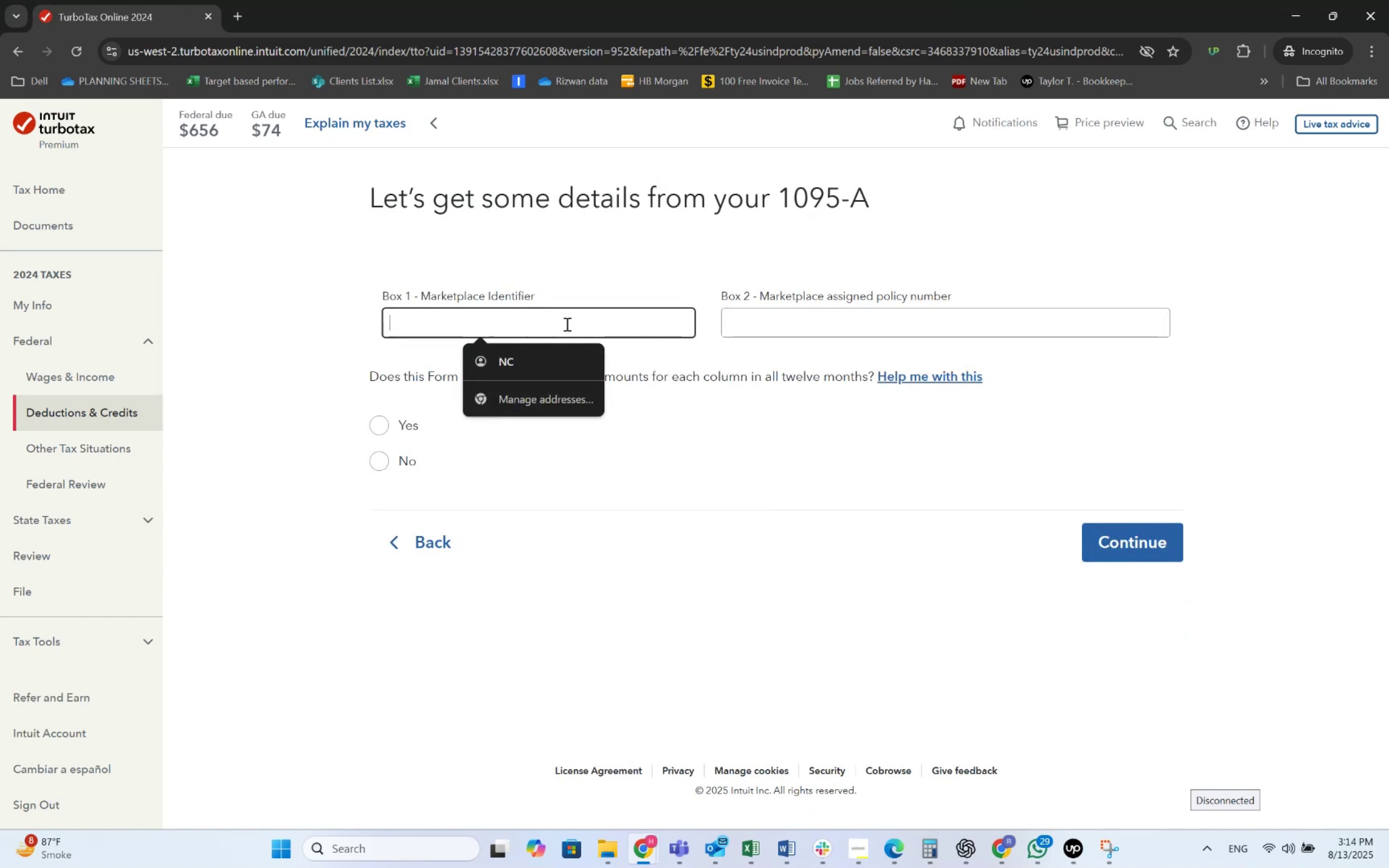 
key(Alt+AltLeft)
 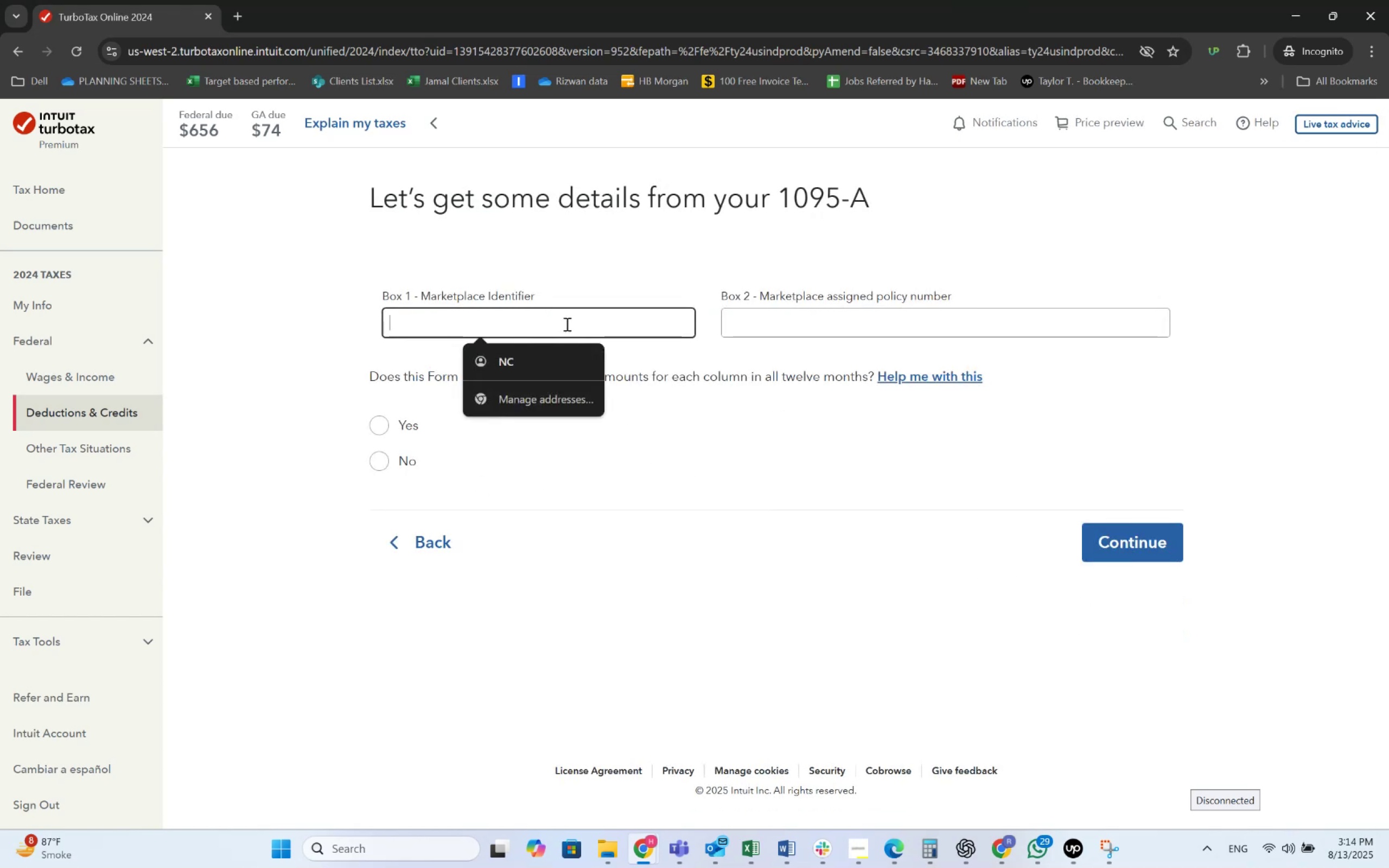 
key(Alt+Tab)
 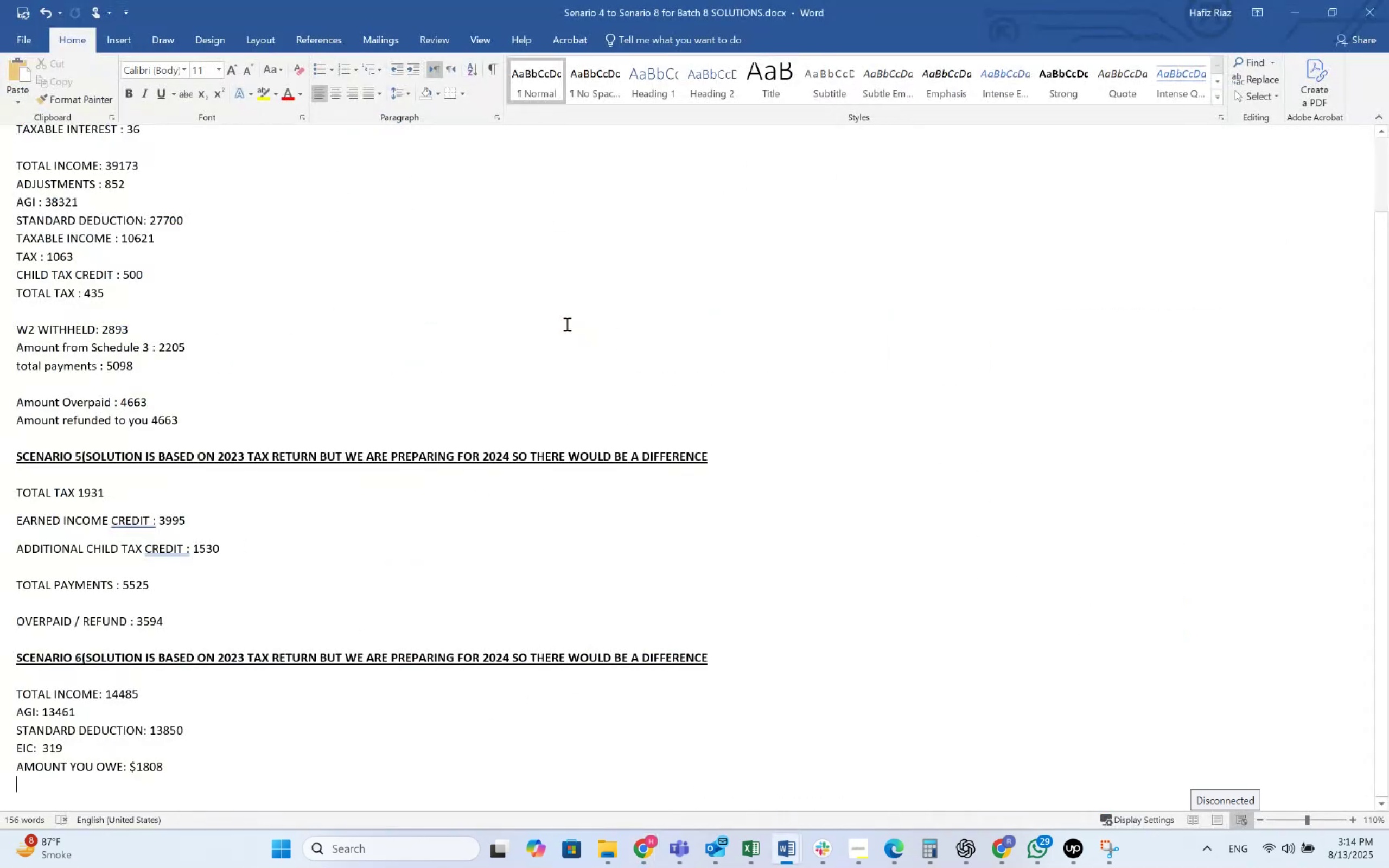 
key(Alt+Tab)
 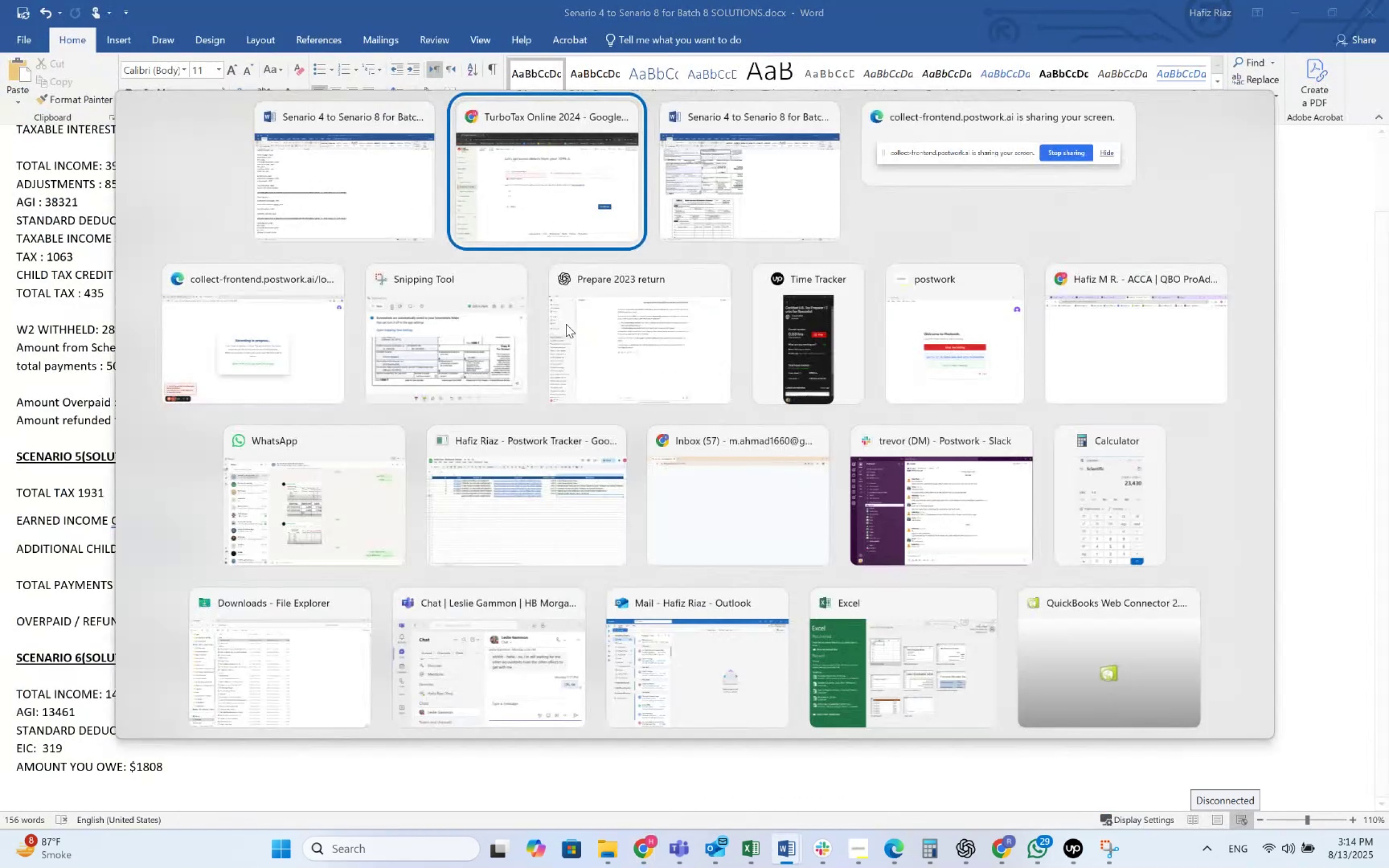 
key(Alt+Tab)
 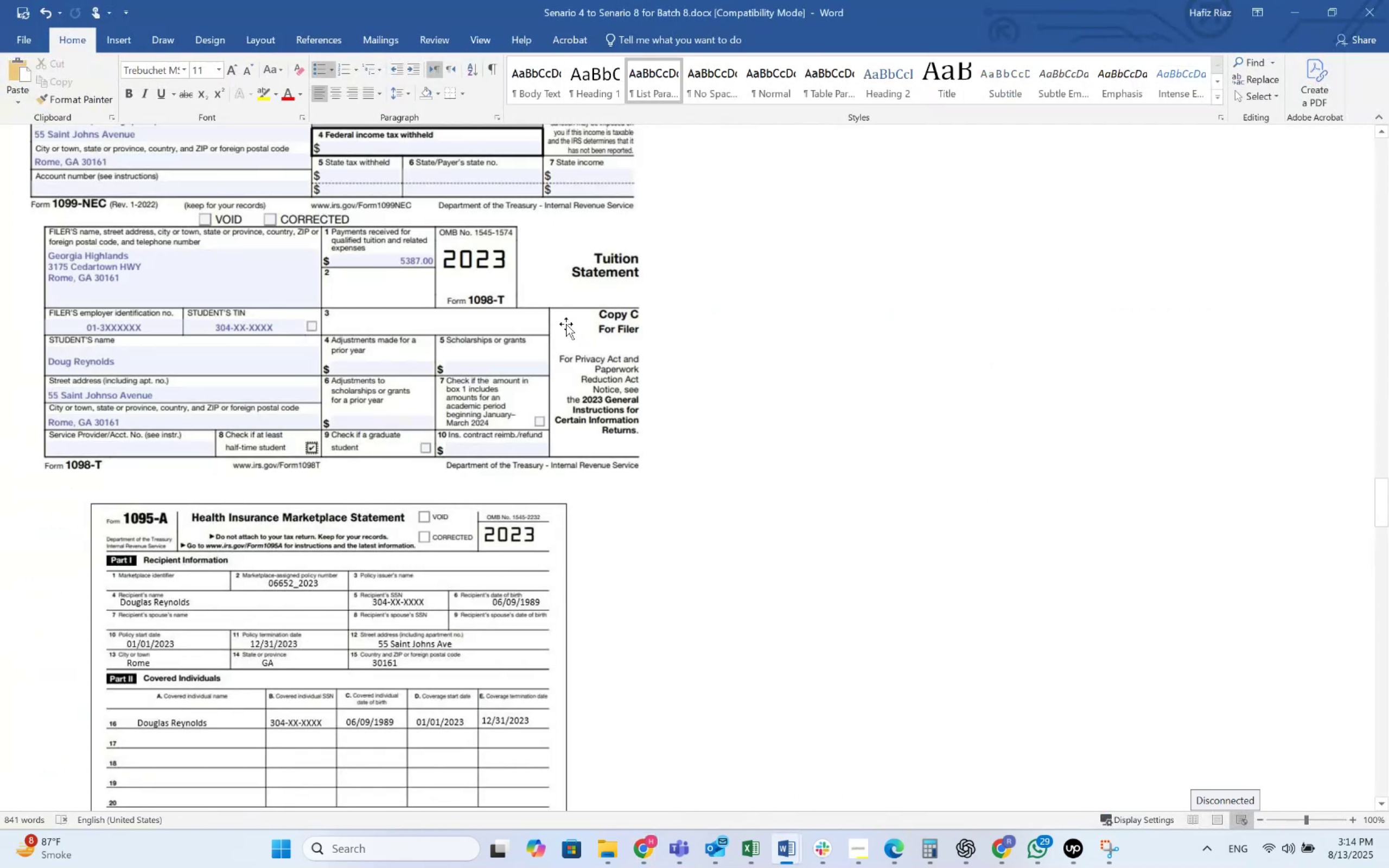 
scroll: coordinate [571, 372], scroll_direction: down, amount: 5.0
 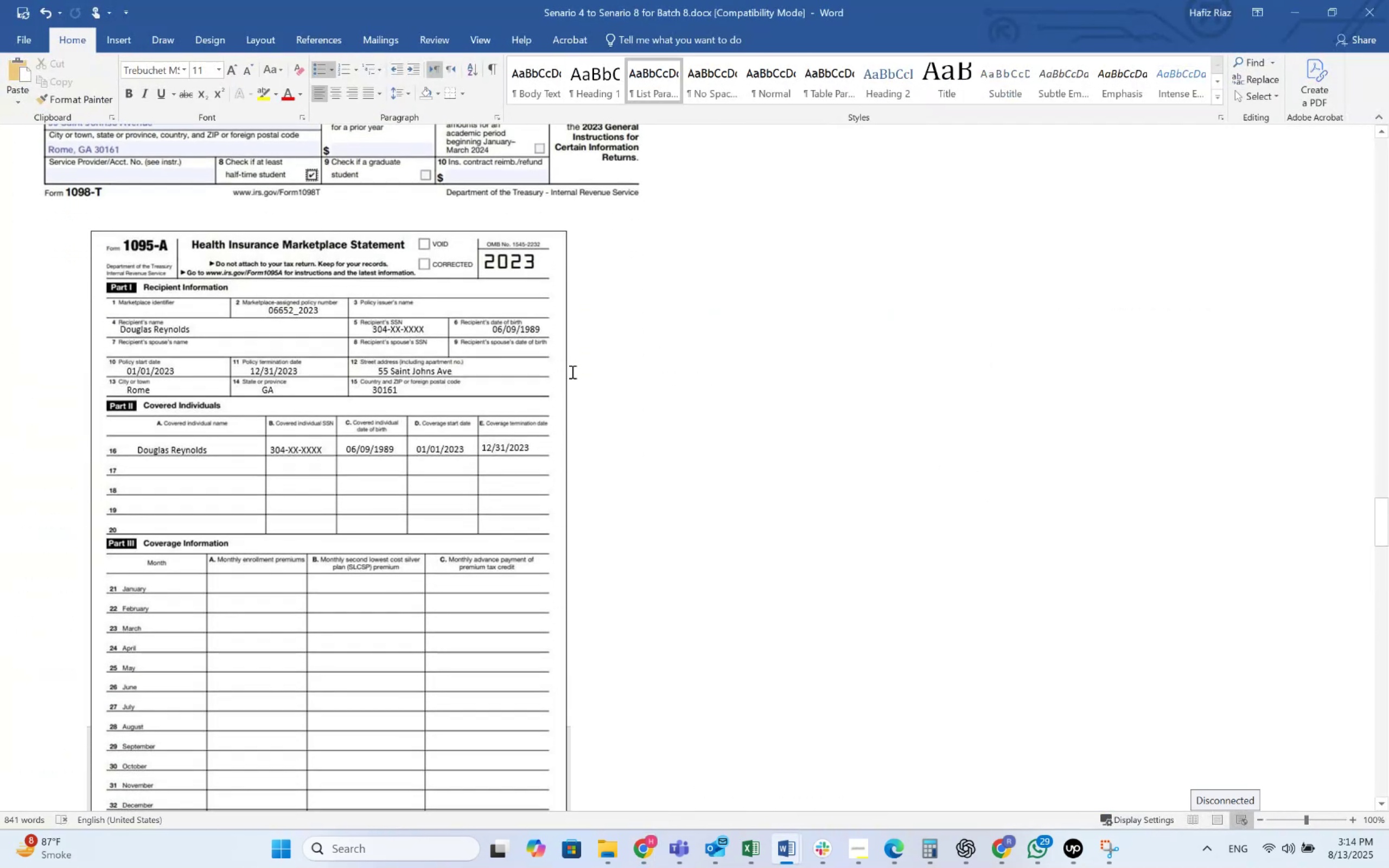 
key(Alt+AltLeft)
 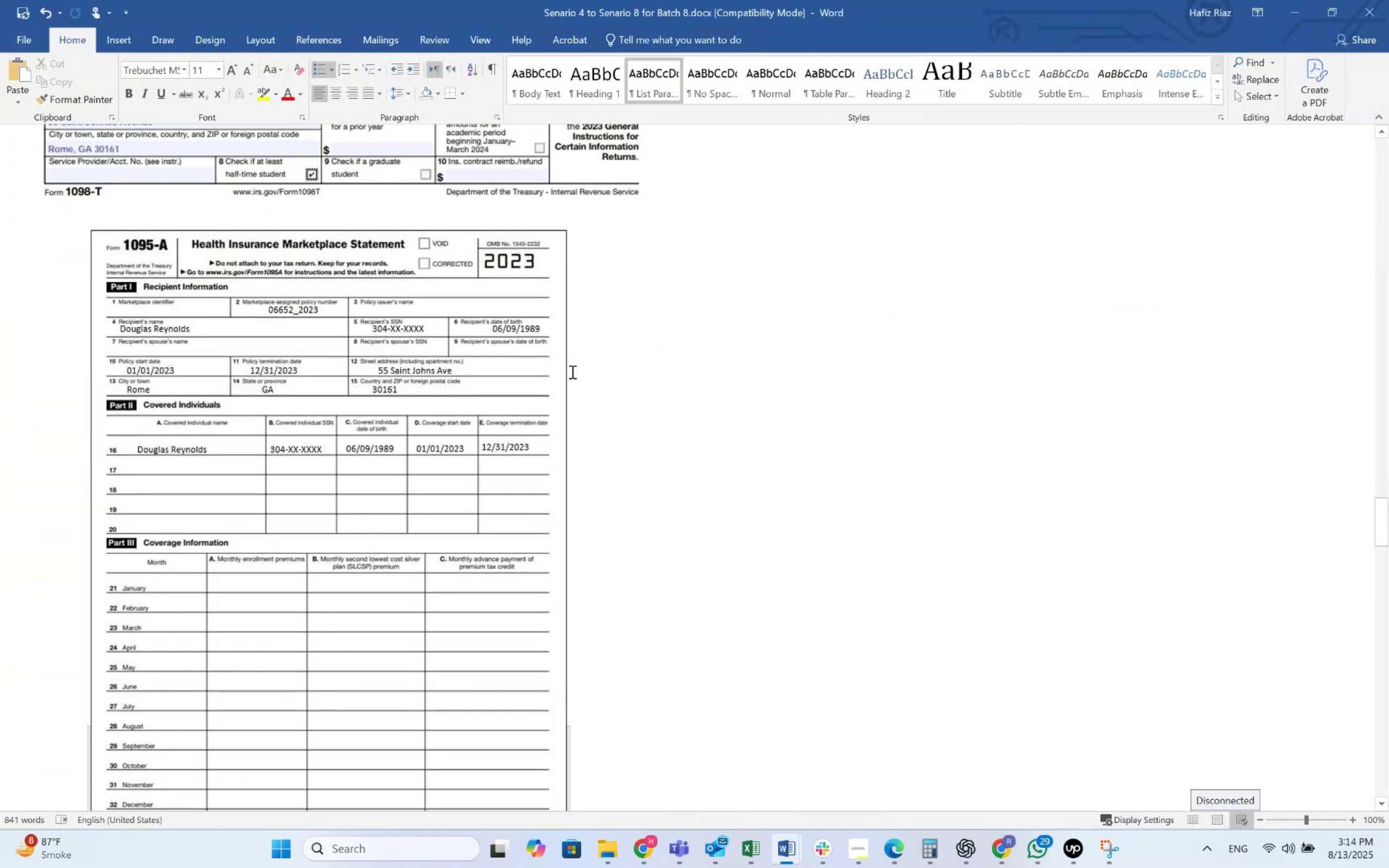 
key(Alt+Tab)
 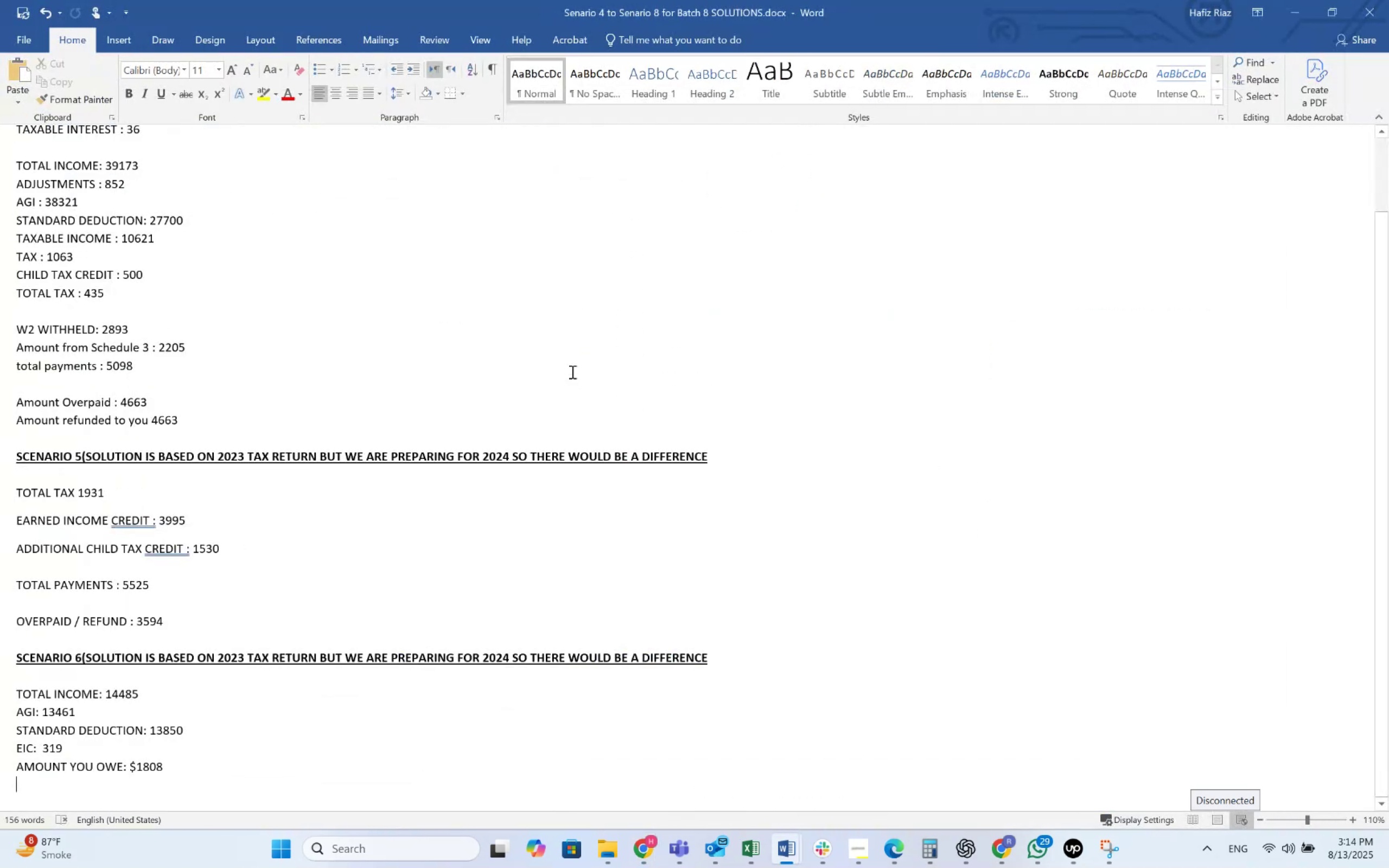 
key(Alt+Tab)
 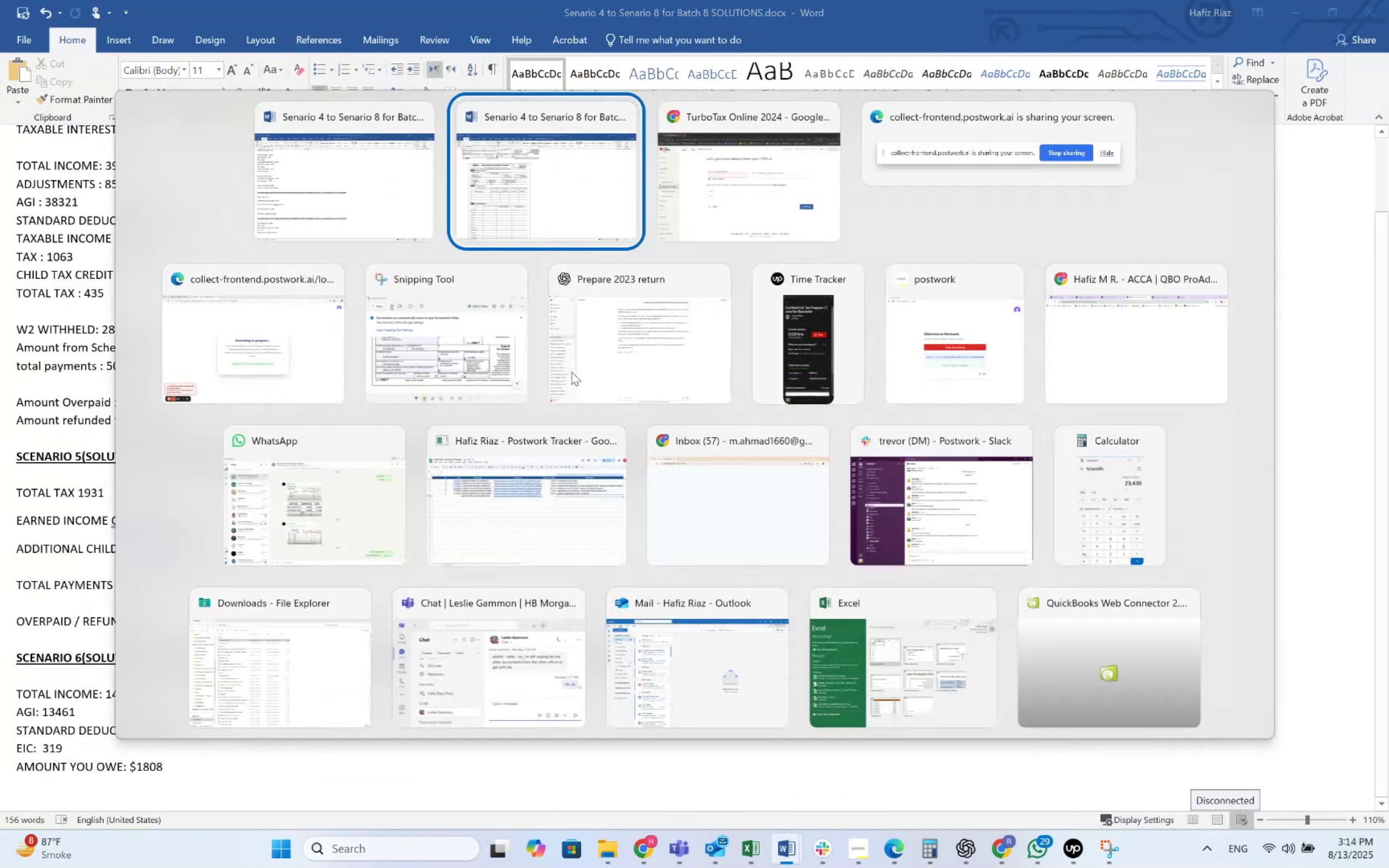 
key(Alt+Tab)
 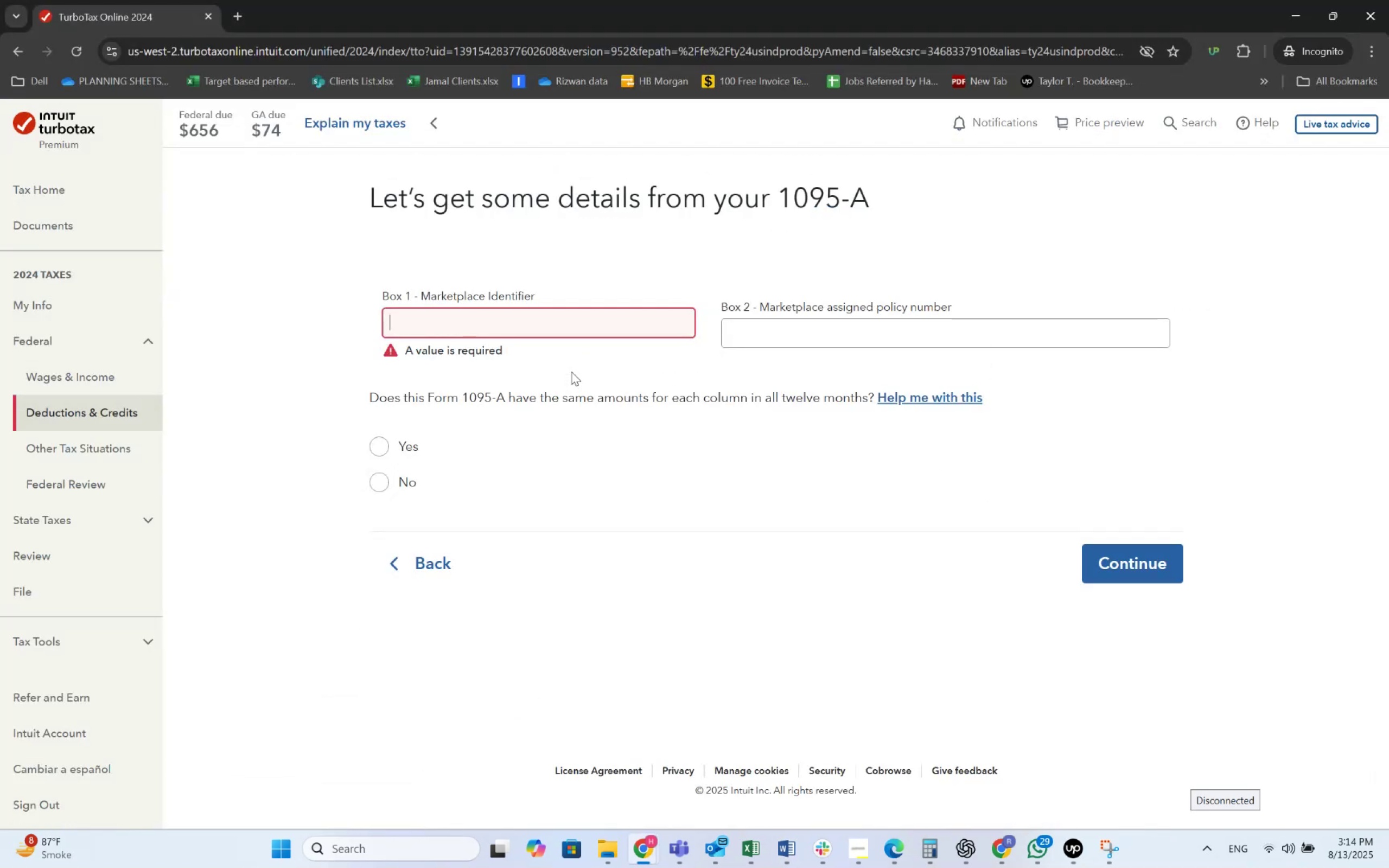 
key(Tab)
 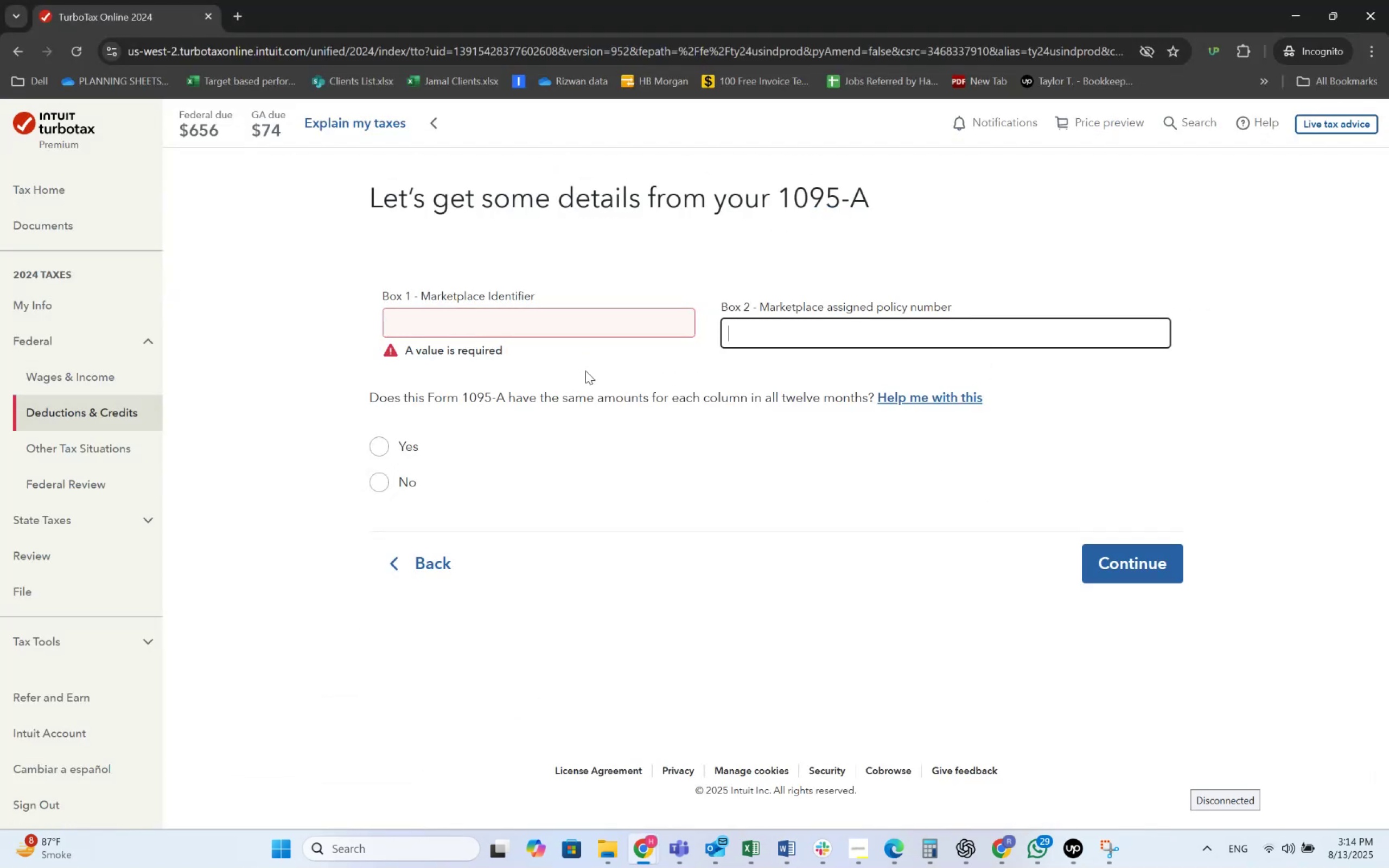 
key(Alt+AltLeft)
 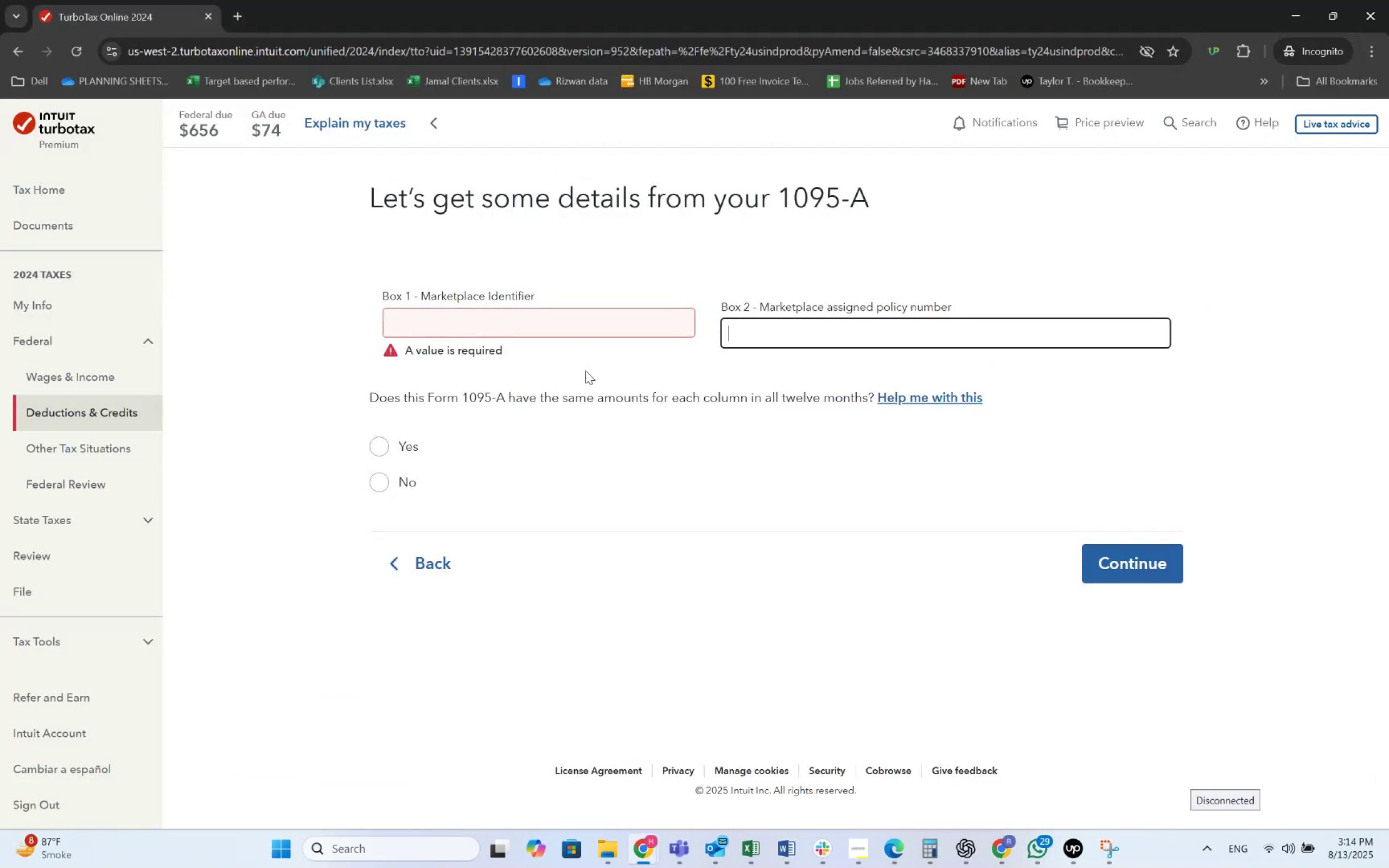 
key(Alt+Tab)
 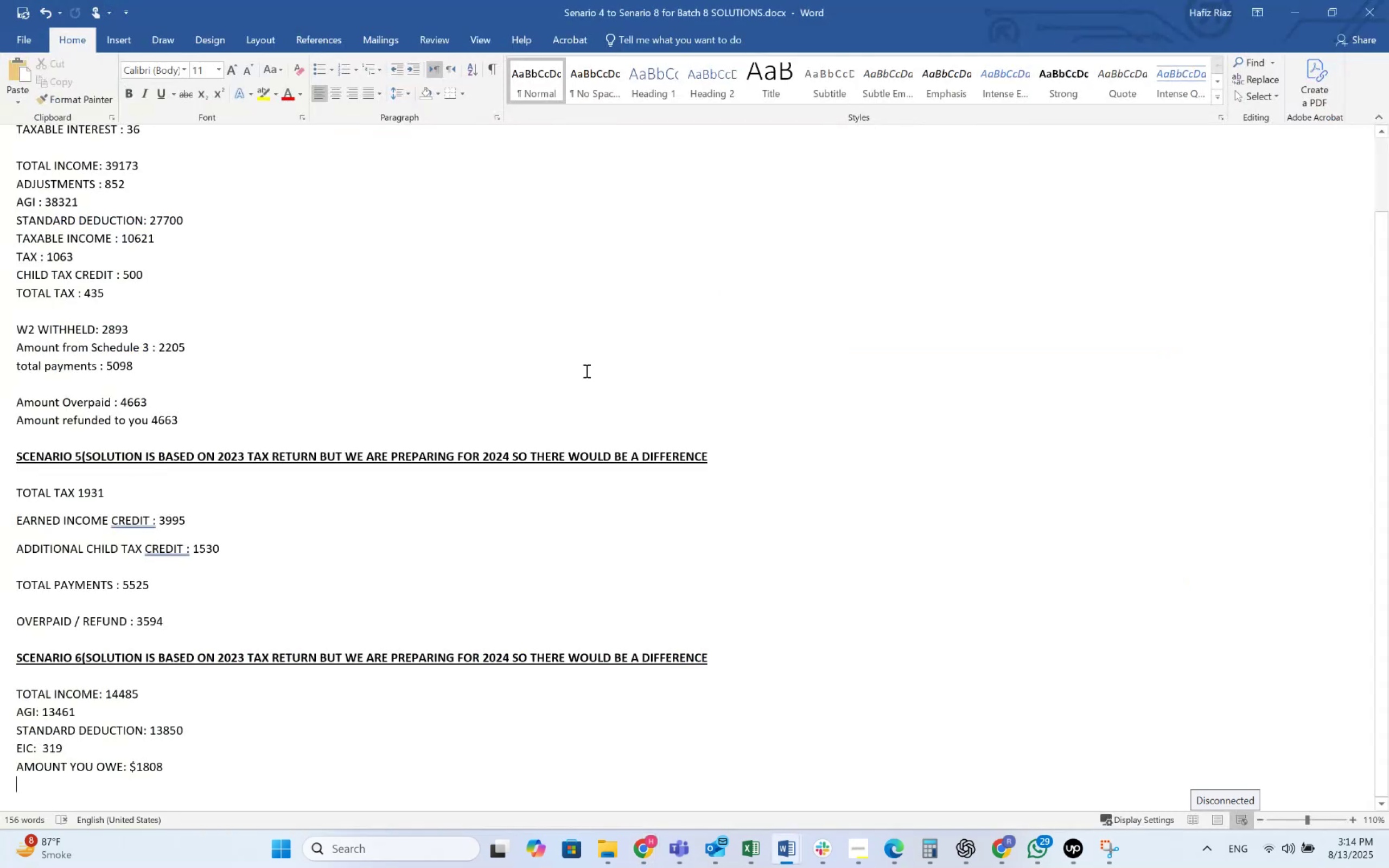 
key(Alt+AltLeft)
 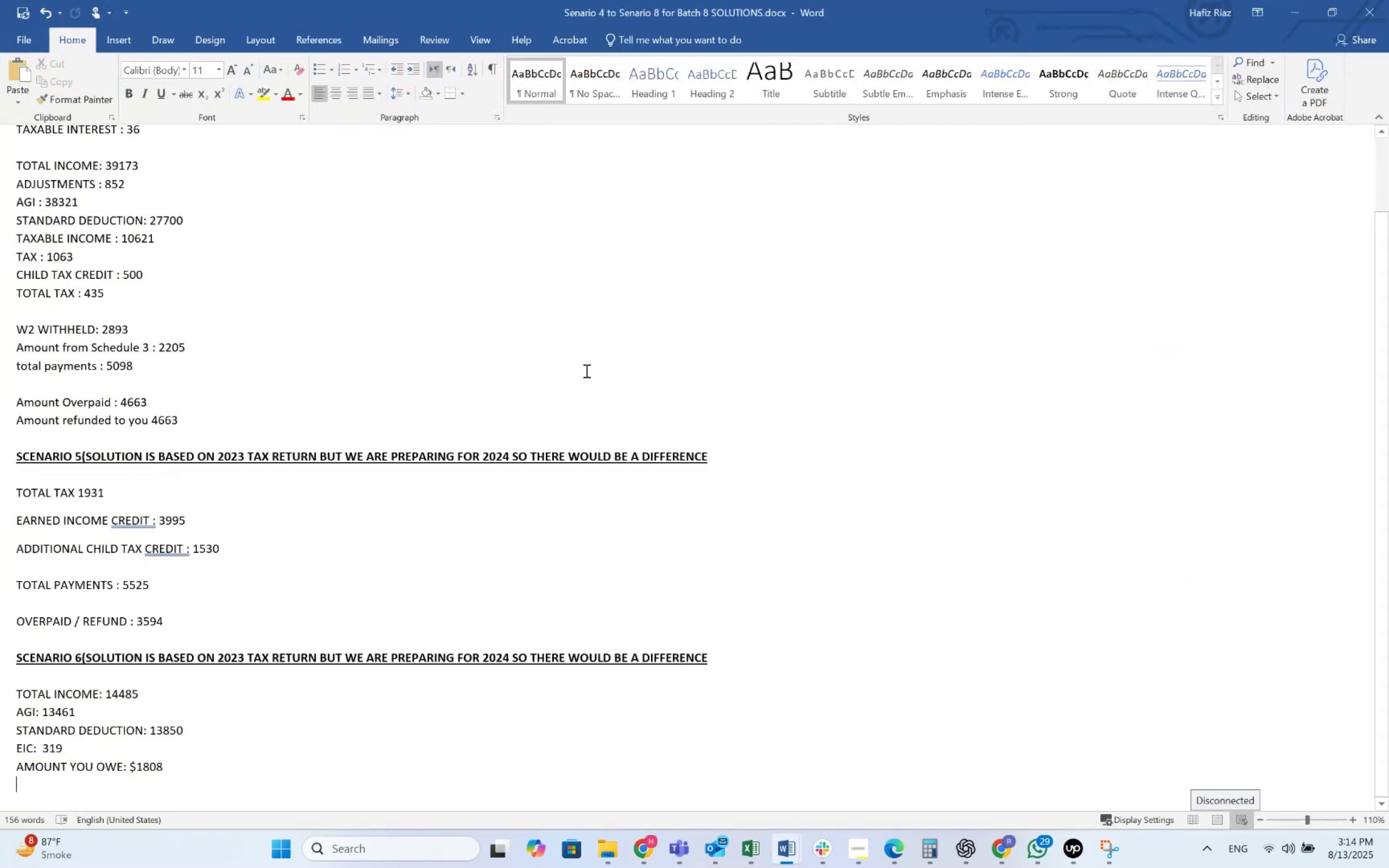 
key(Alt+Tab)
 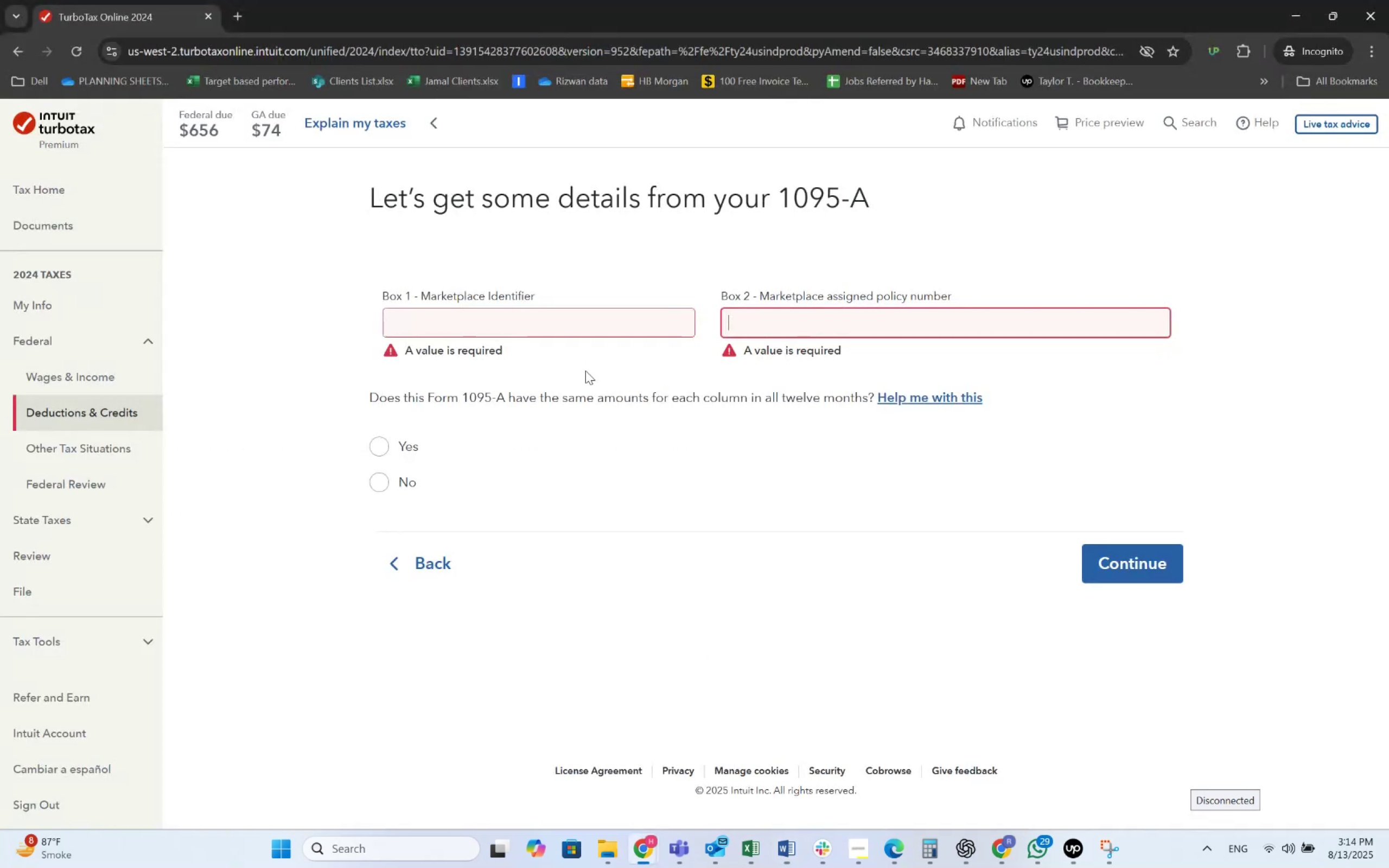 
key(Alt+Tab)
 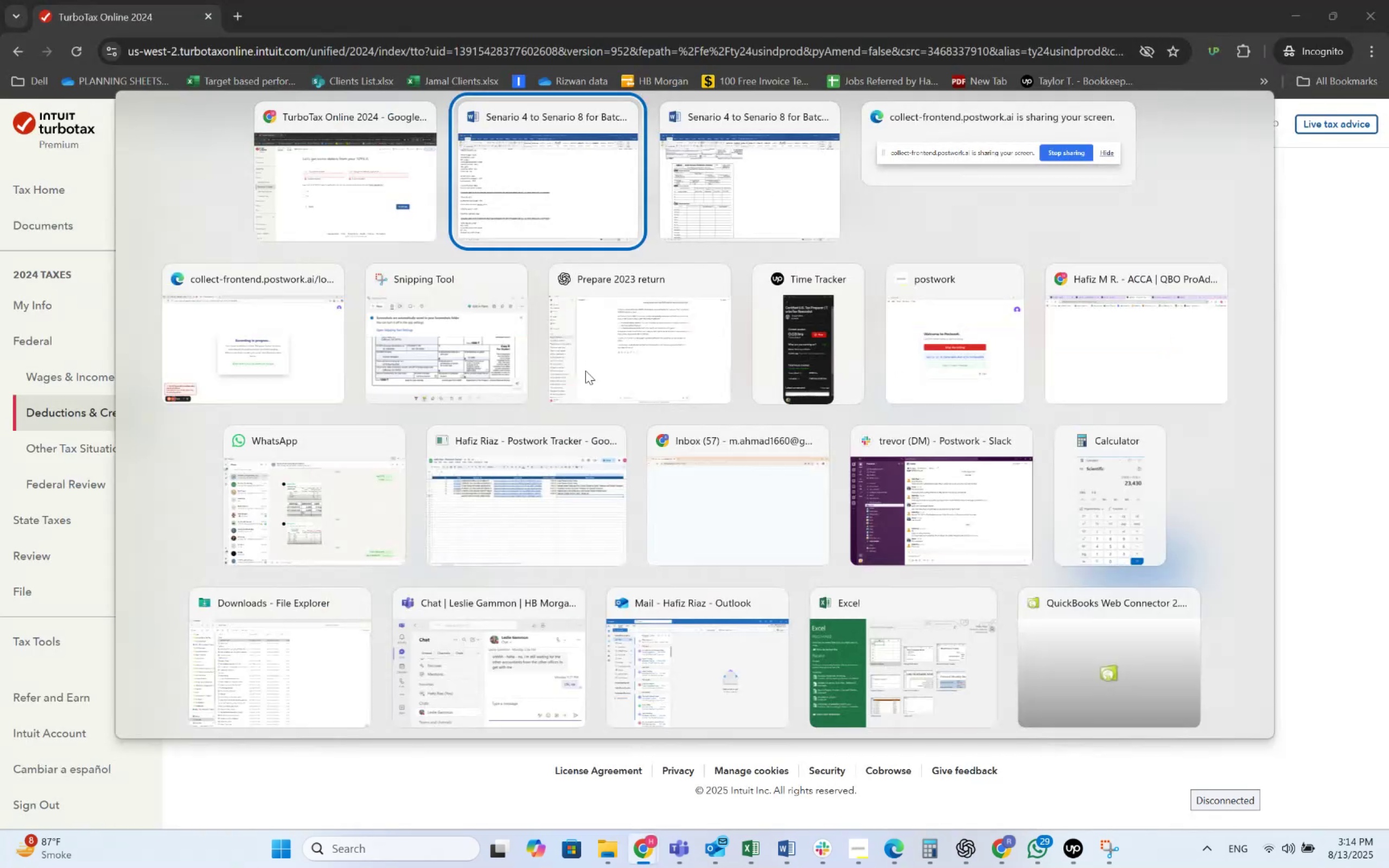 
key(Alt+Tab)
 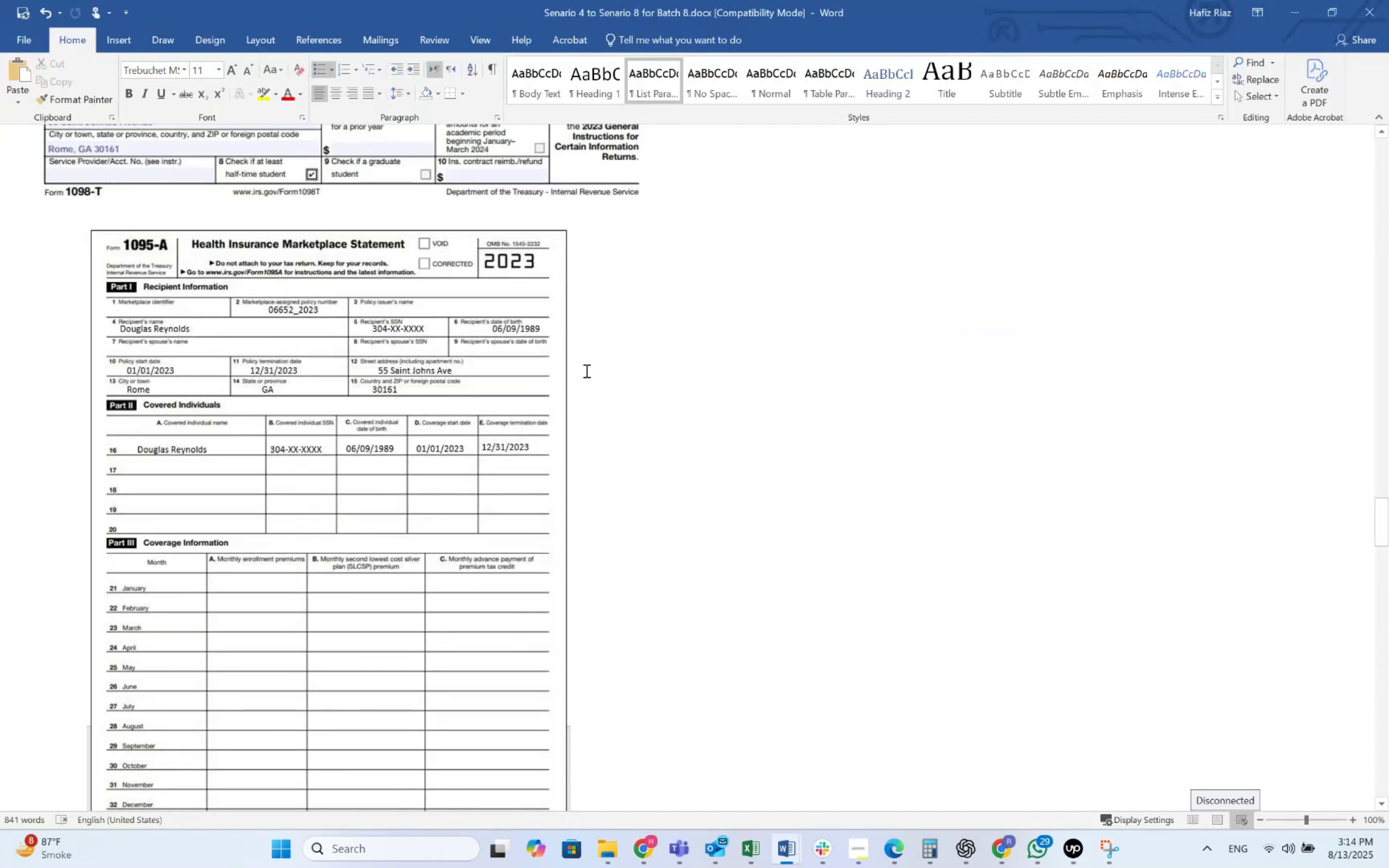 
key(Alt+AltLeft)
 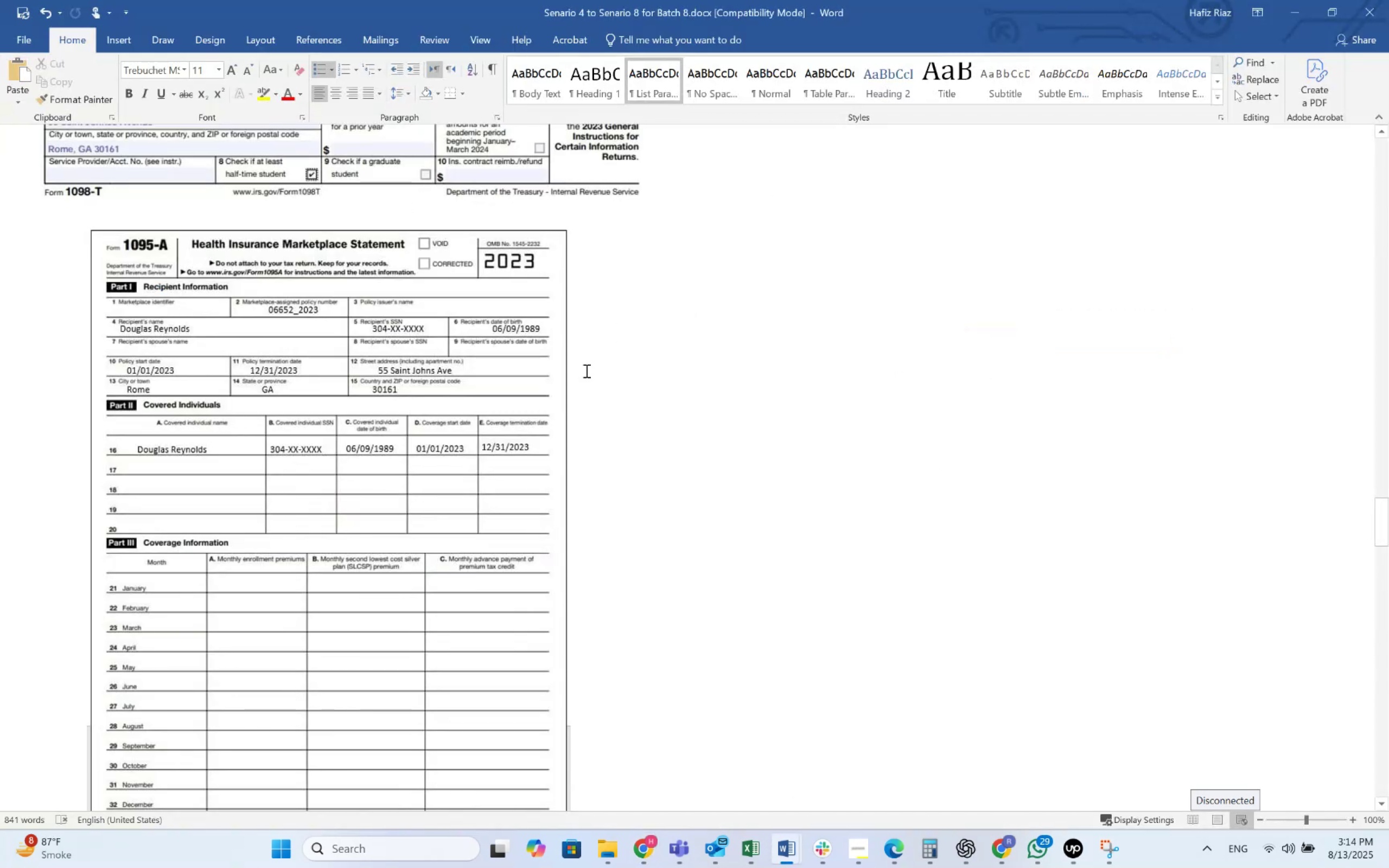 
key(Alt+Tab)
 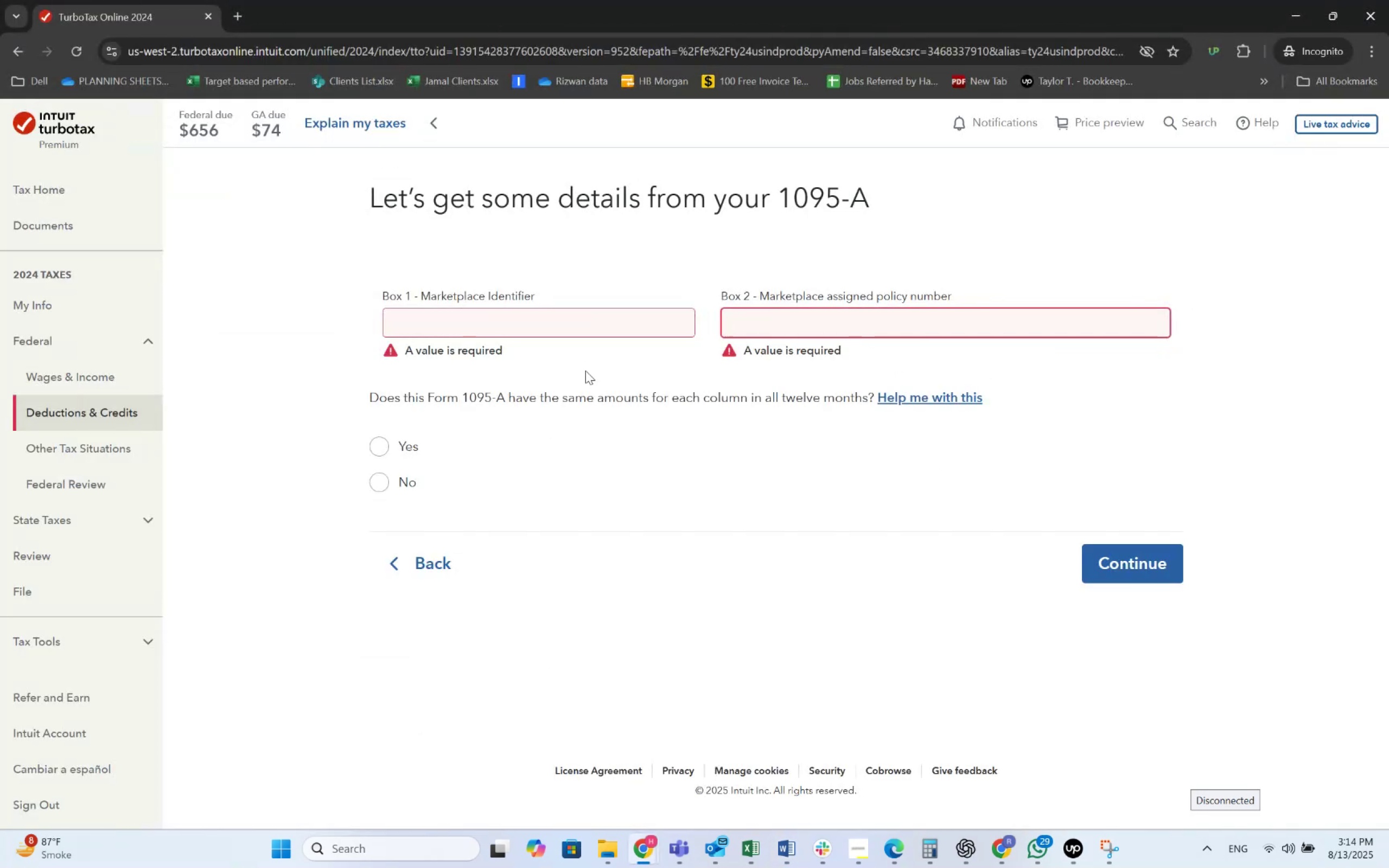 
key(Numpad0)
 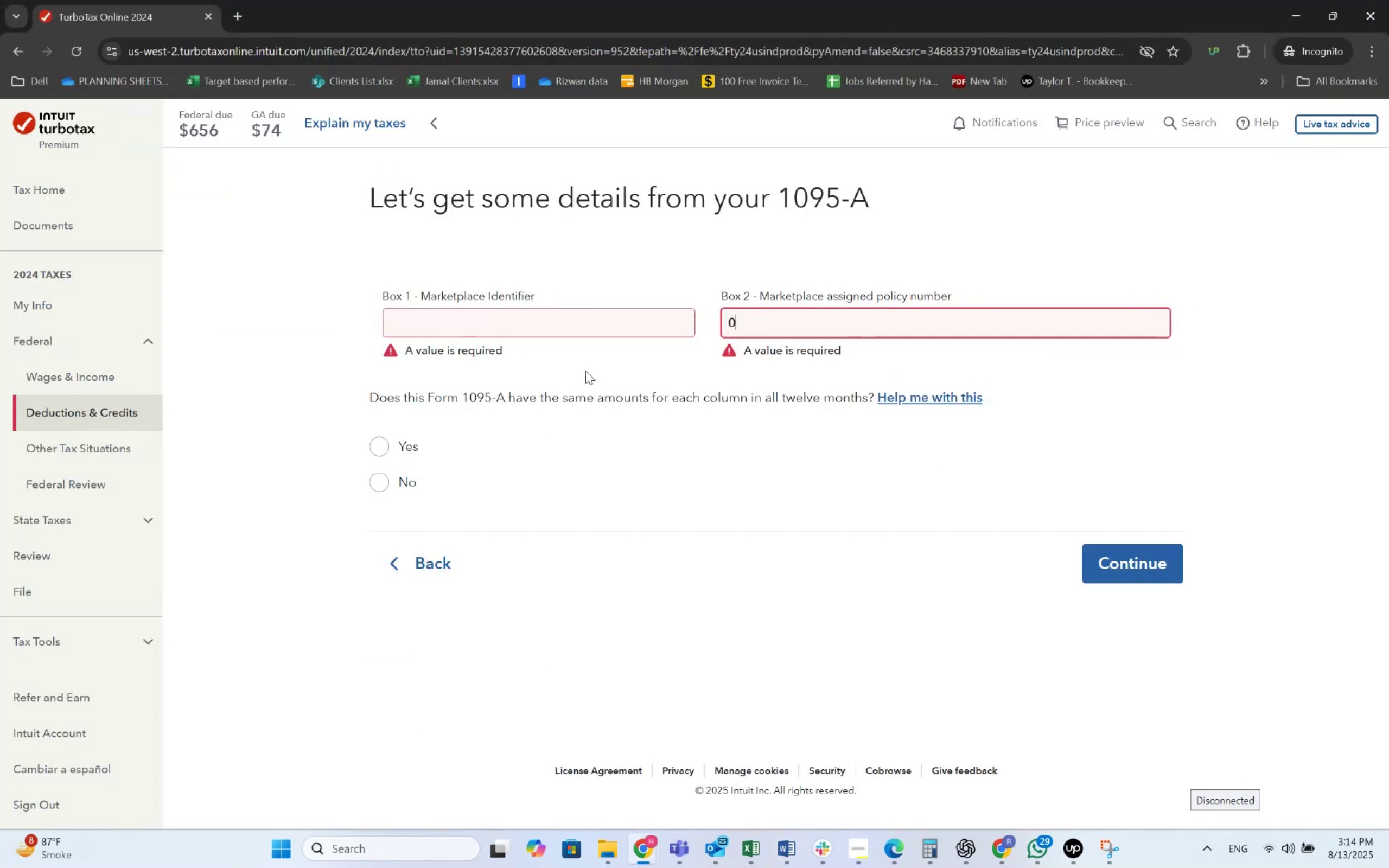 
key(Numpad6)
 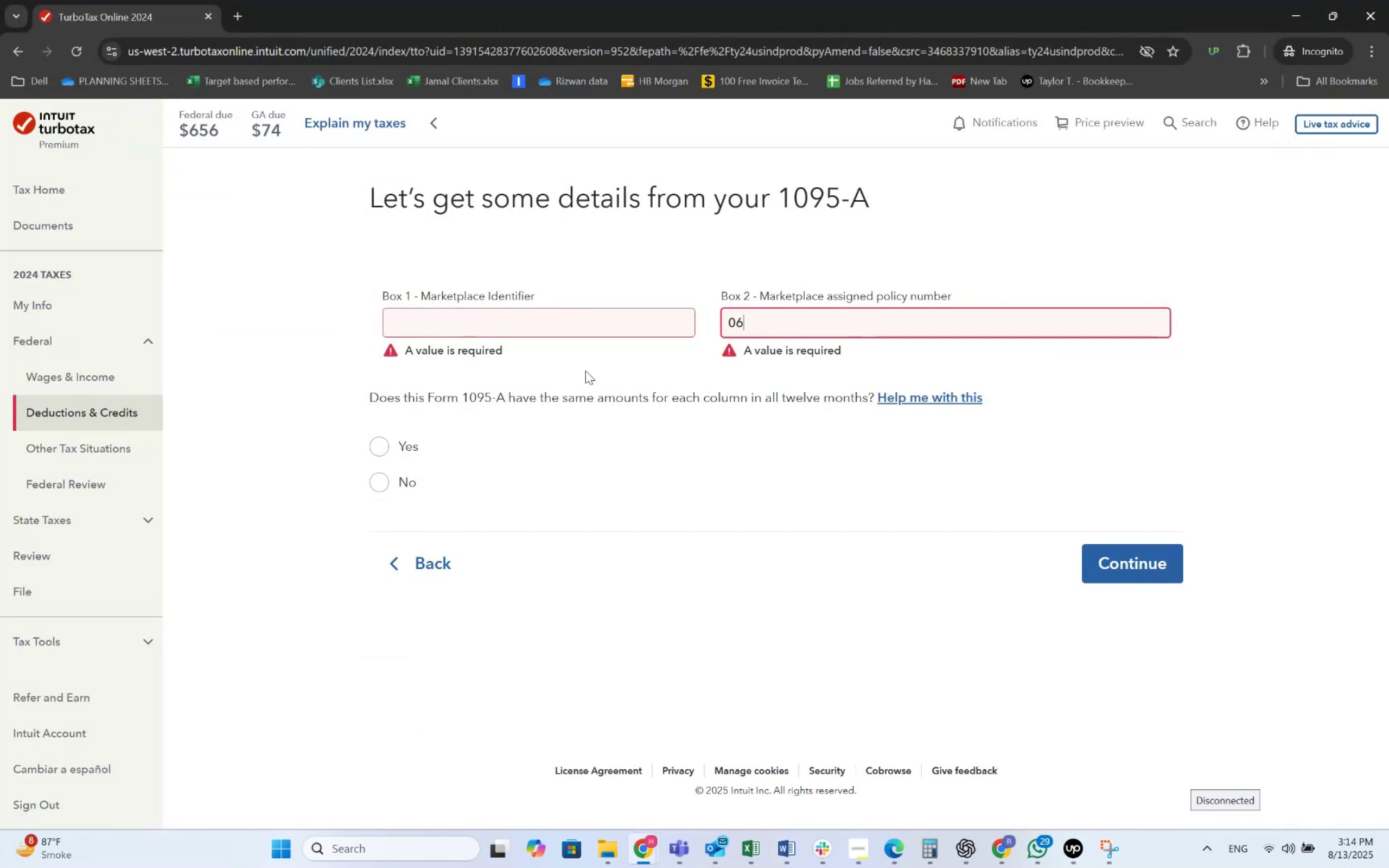 
key(Numpad6)
 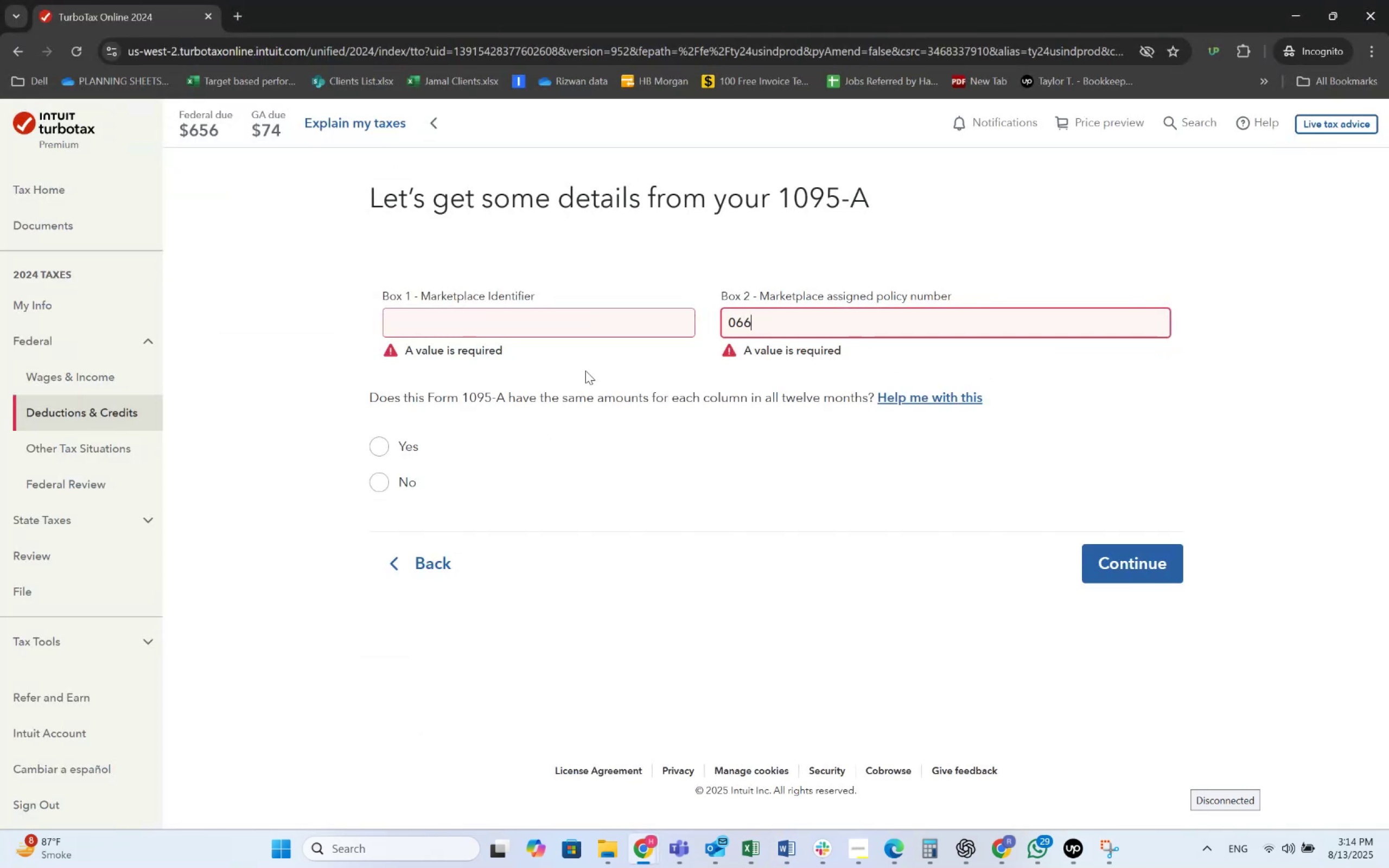 
key(Alt+AltLeft)
 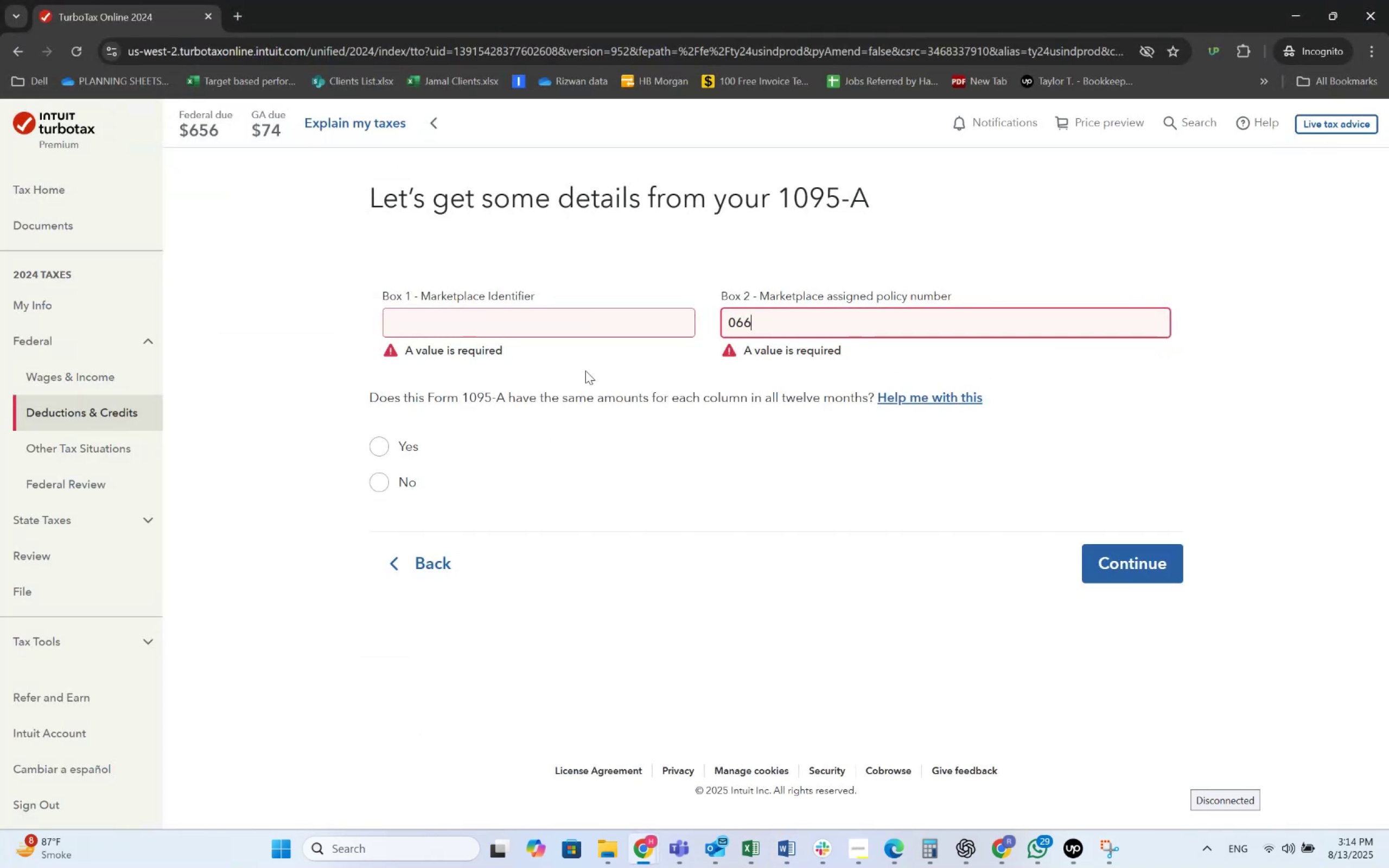 
key(Alt+Tab)
 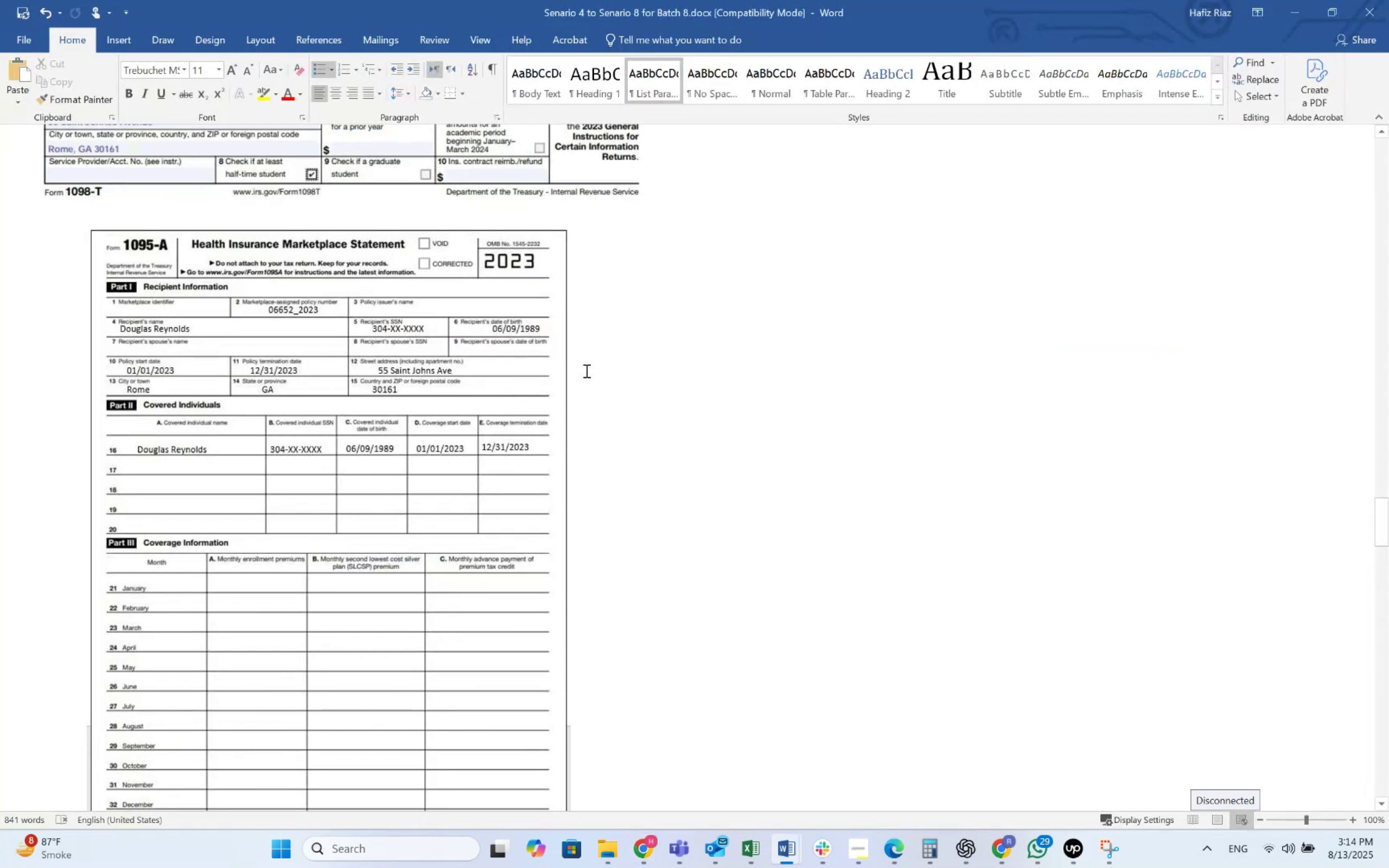 
key(Alt+AltLeft)
 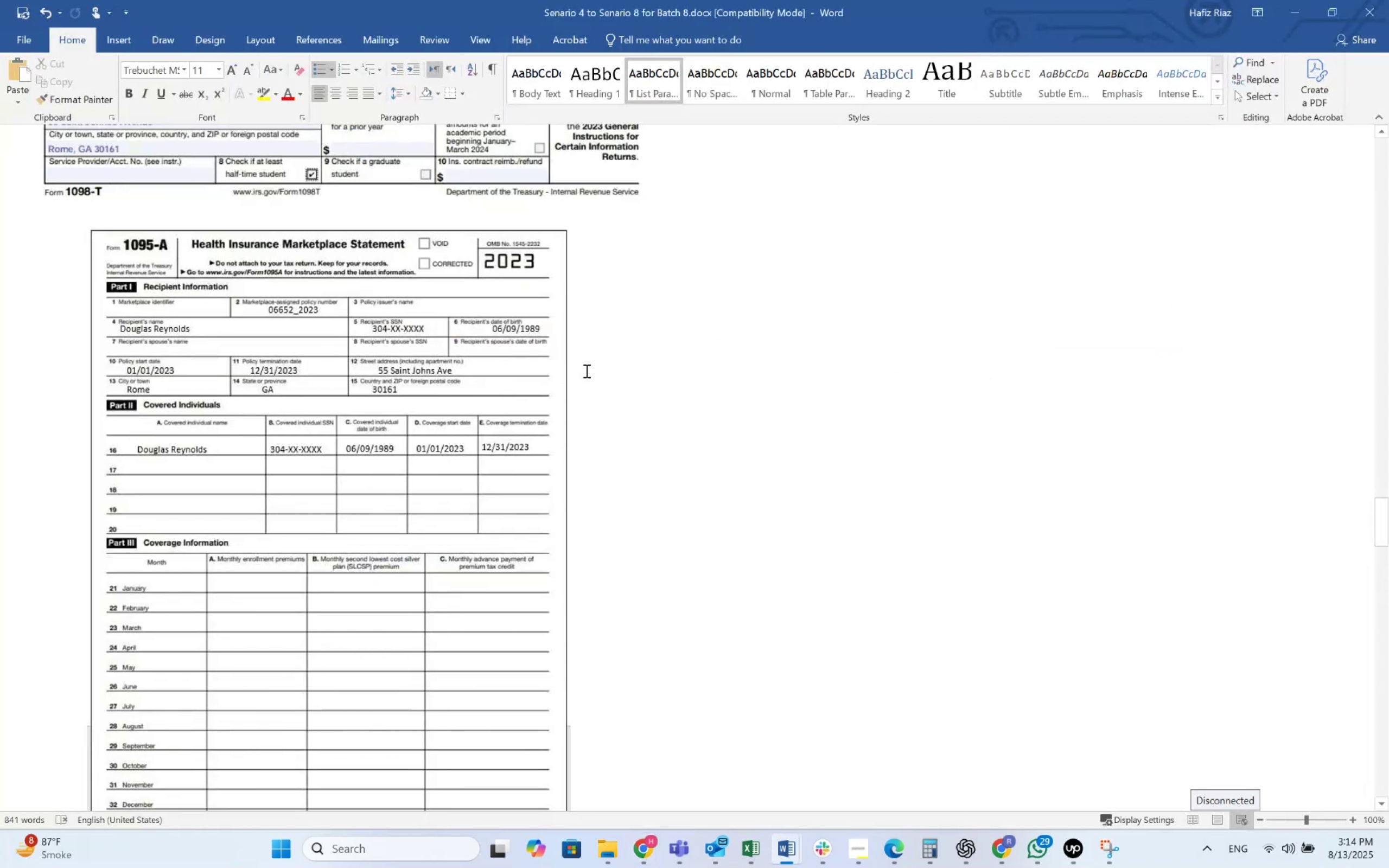 
key(Alt+Tab)
 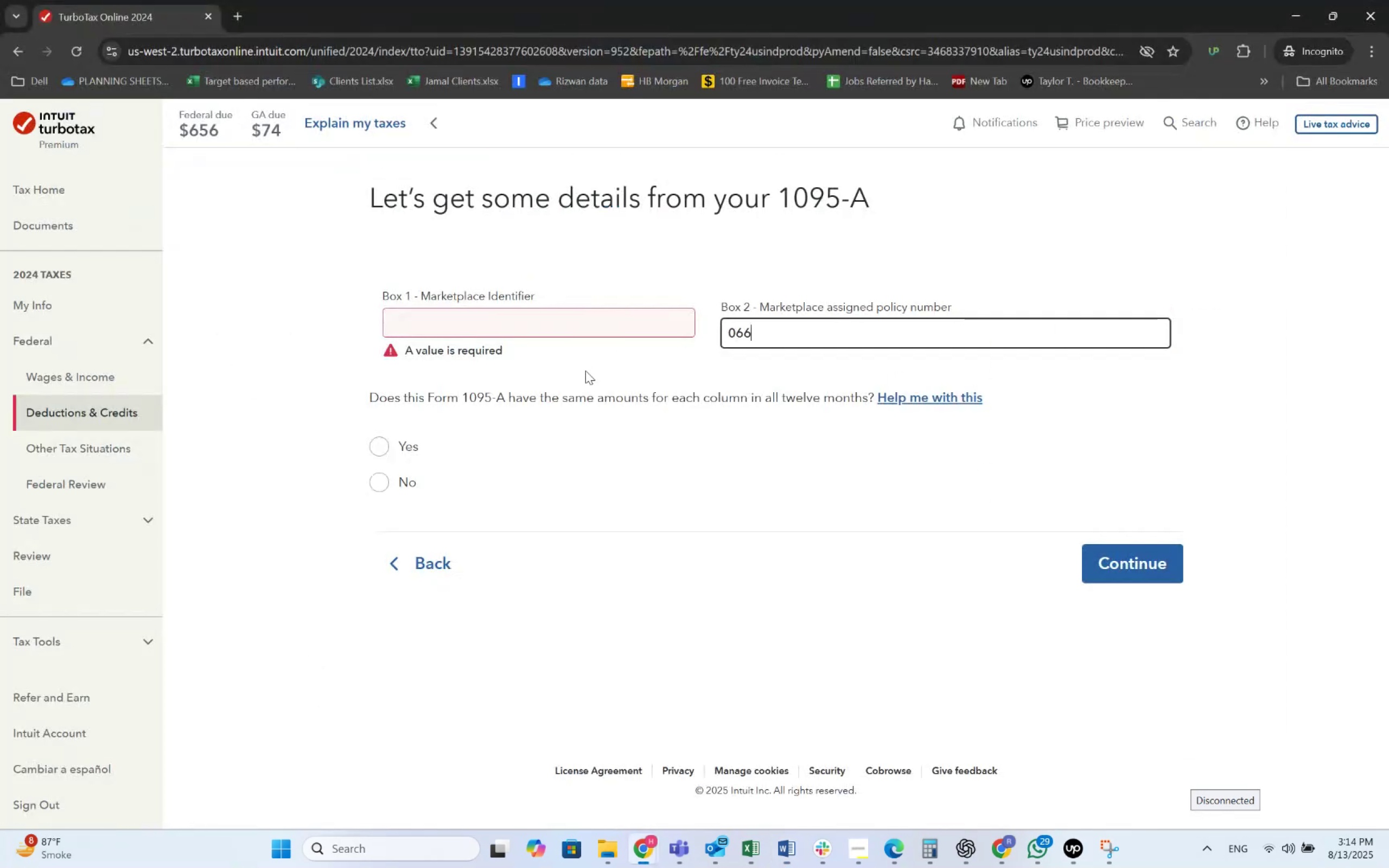 
key(Numpad5)
 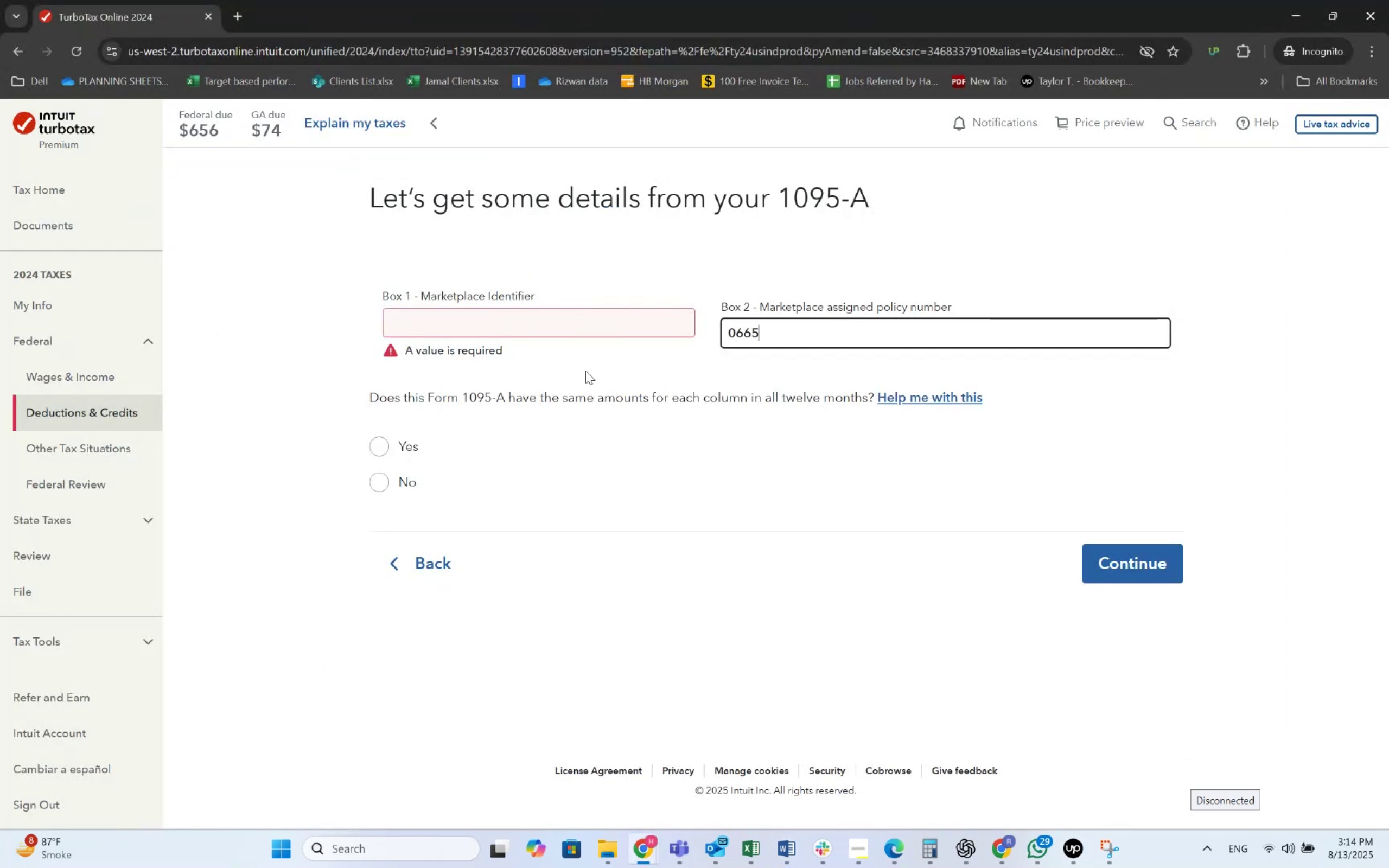 
key(Numpad2)
 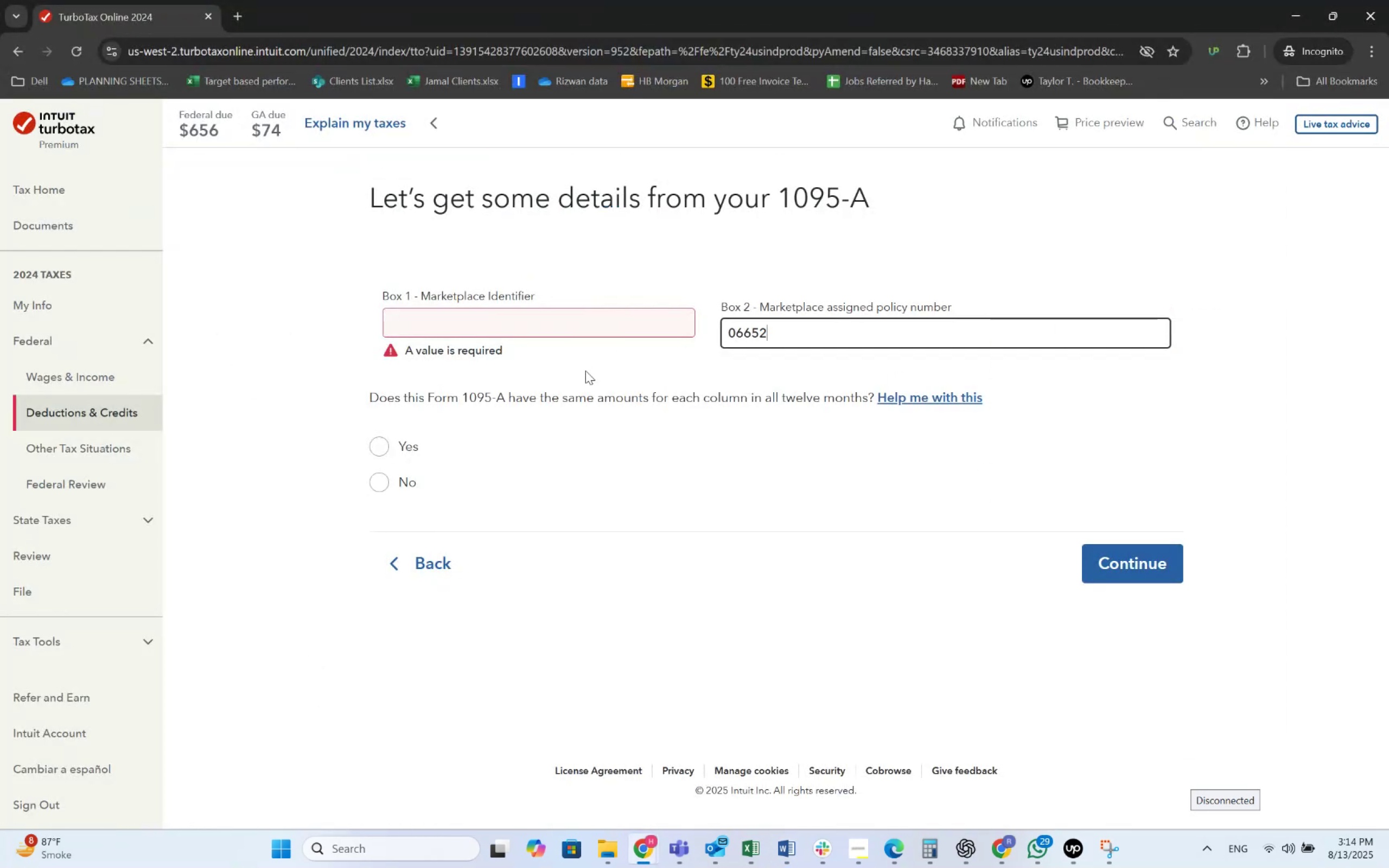 
key(Alt+AltLeft)
 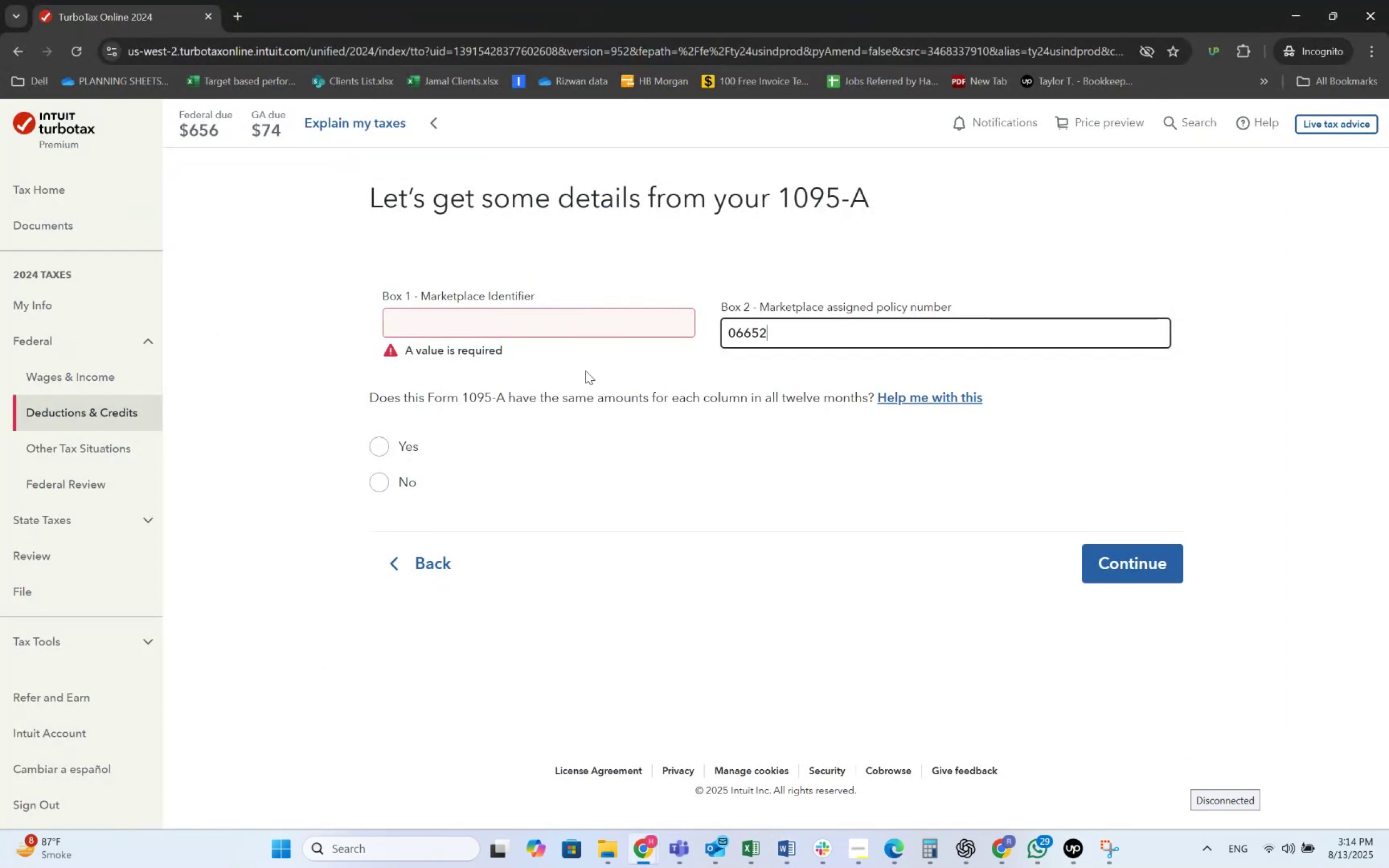 
key(Alt+Tab)
 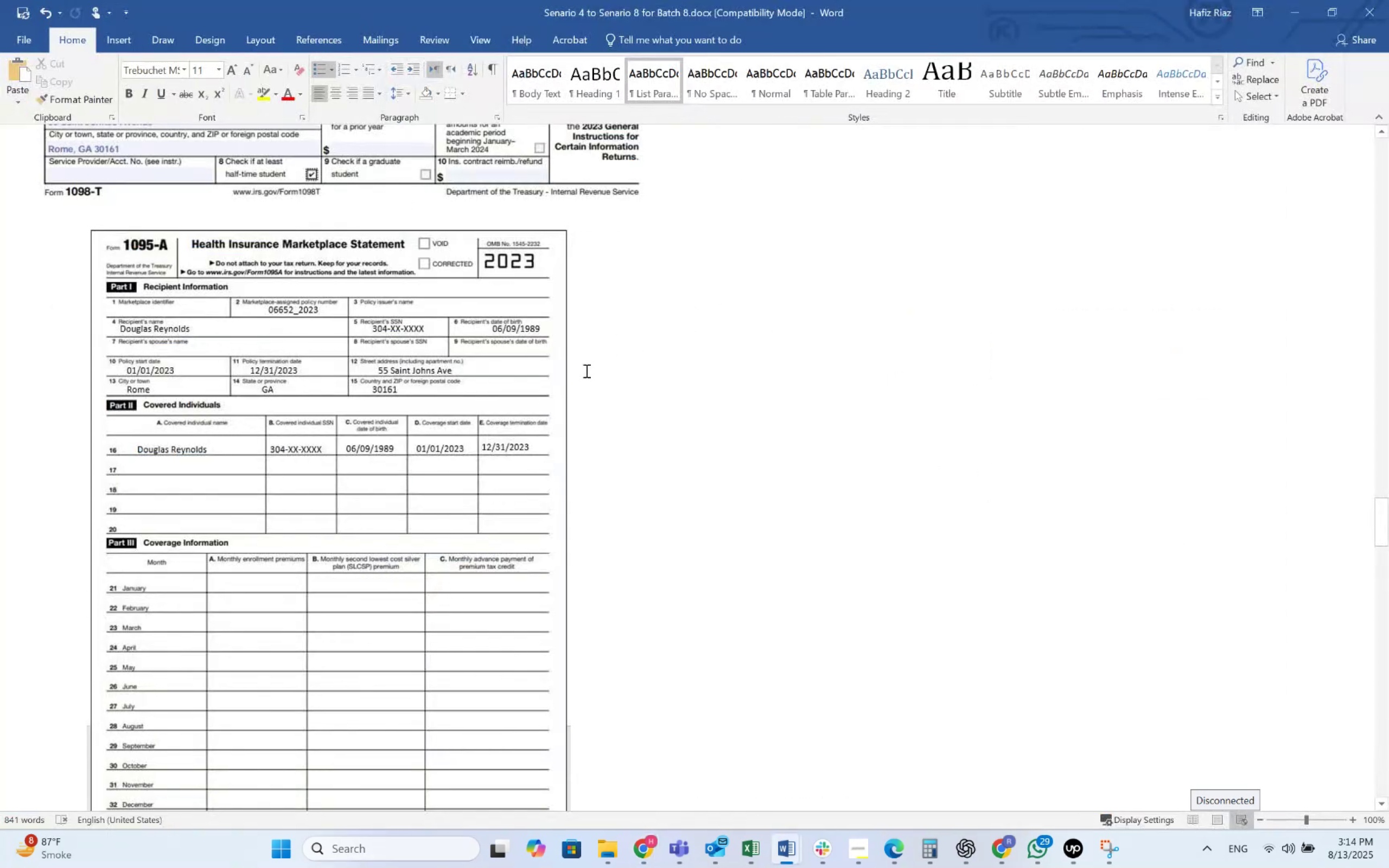 
key(Alt+AltLeft)
 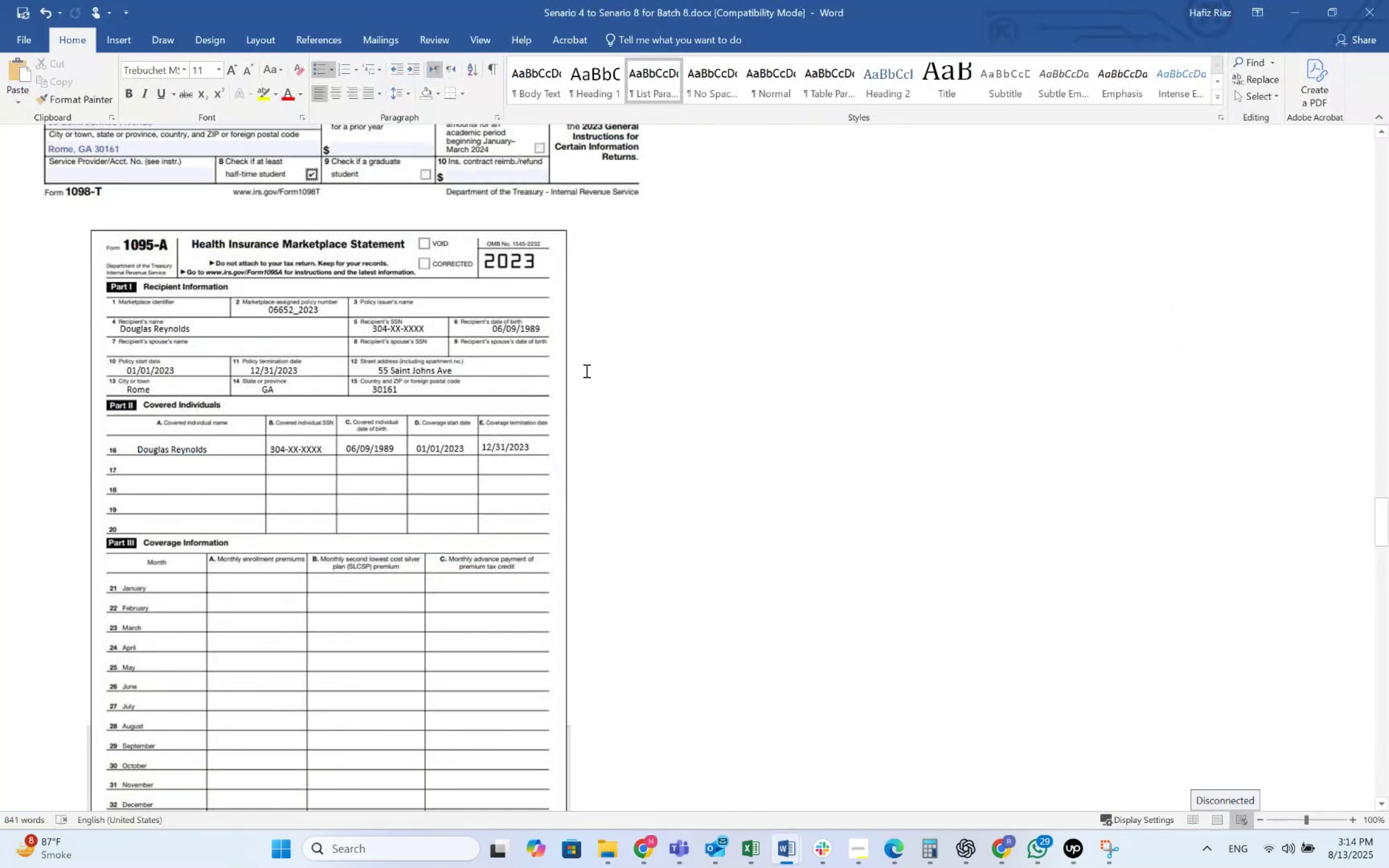 
key(Alt+Tab)
 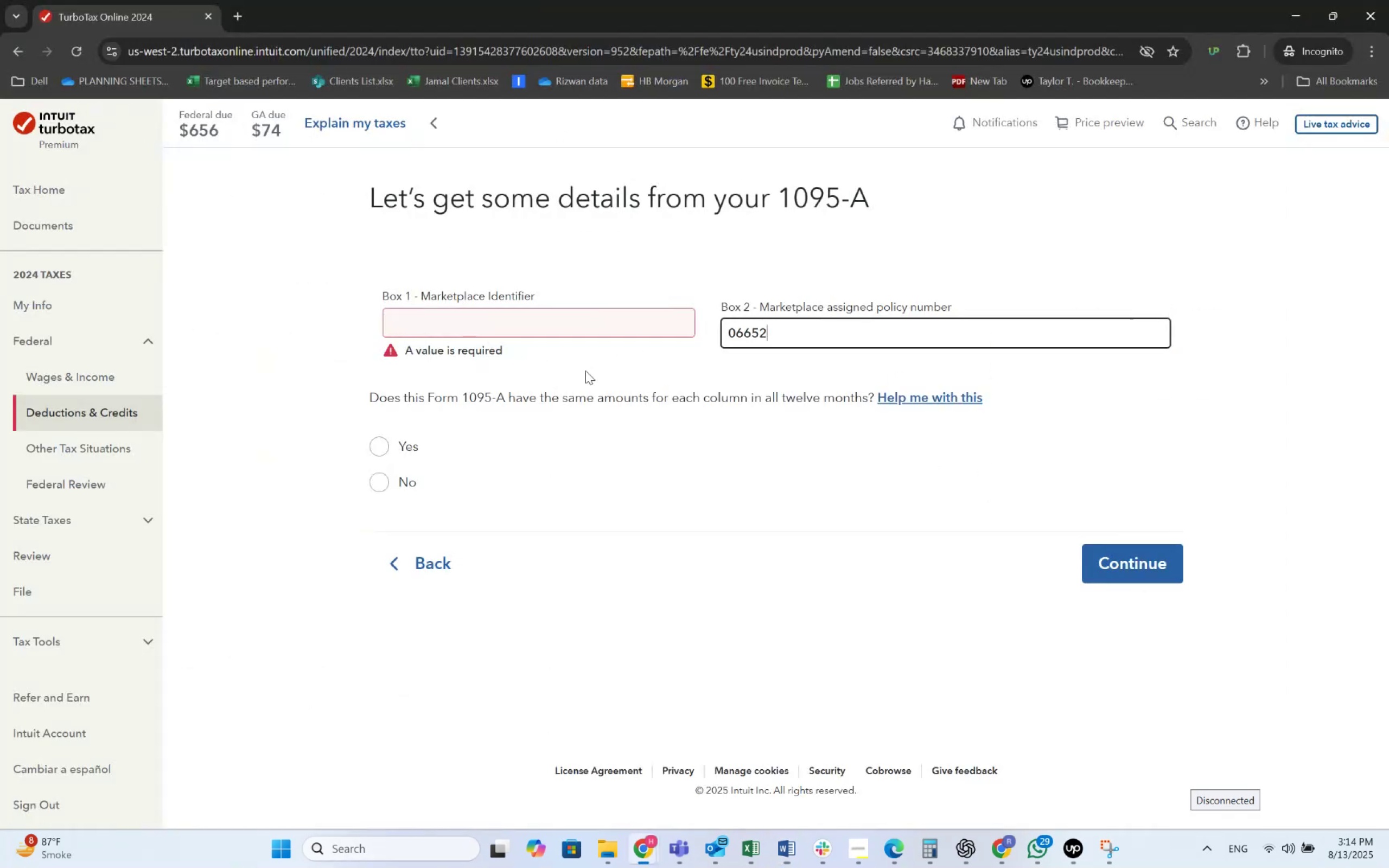 
key(Numpad2)
 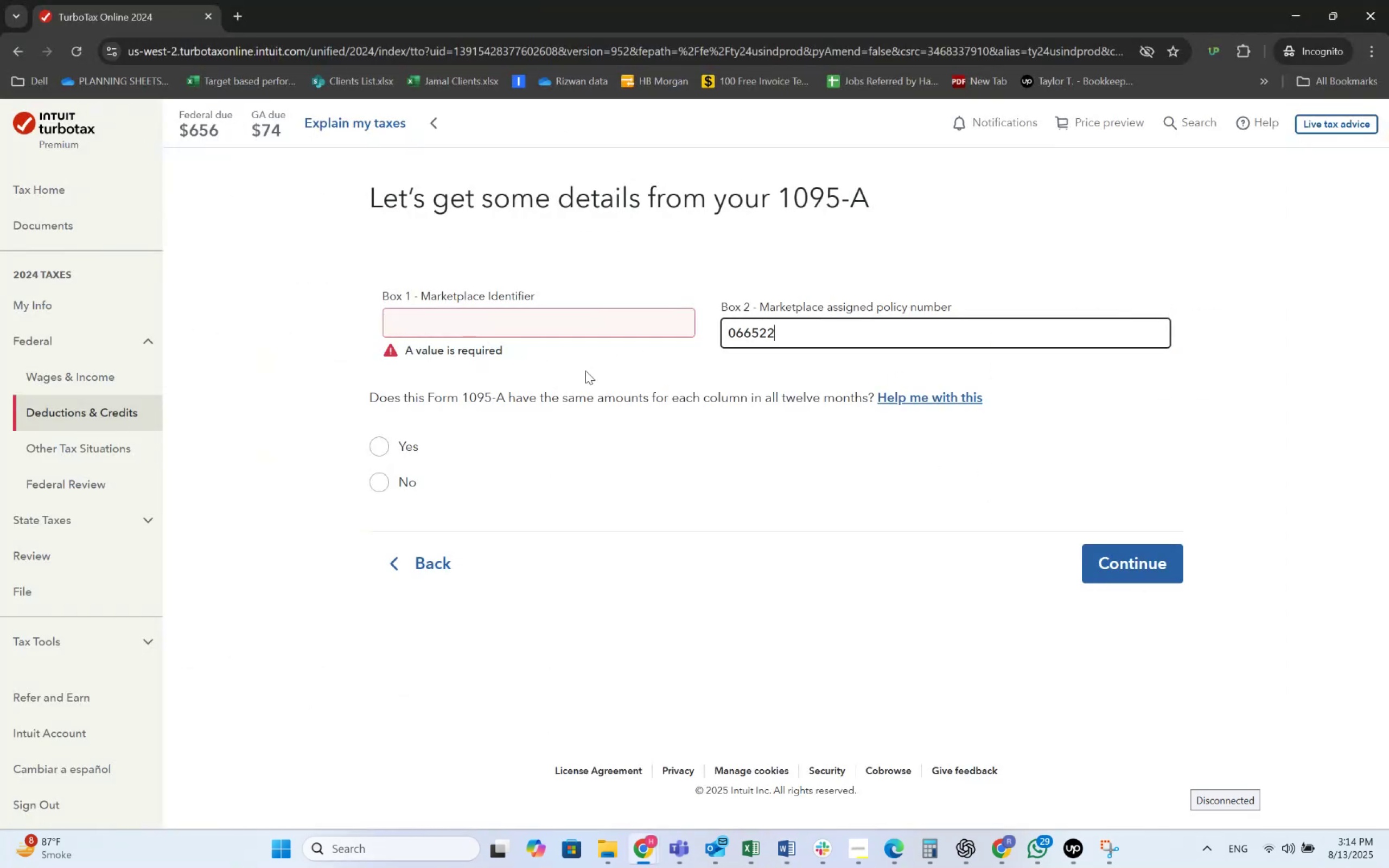 
key(Numpad0)
 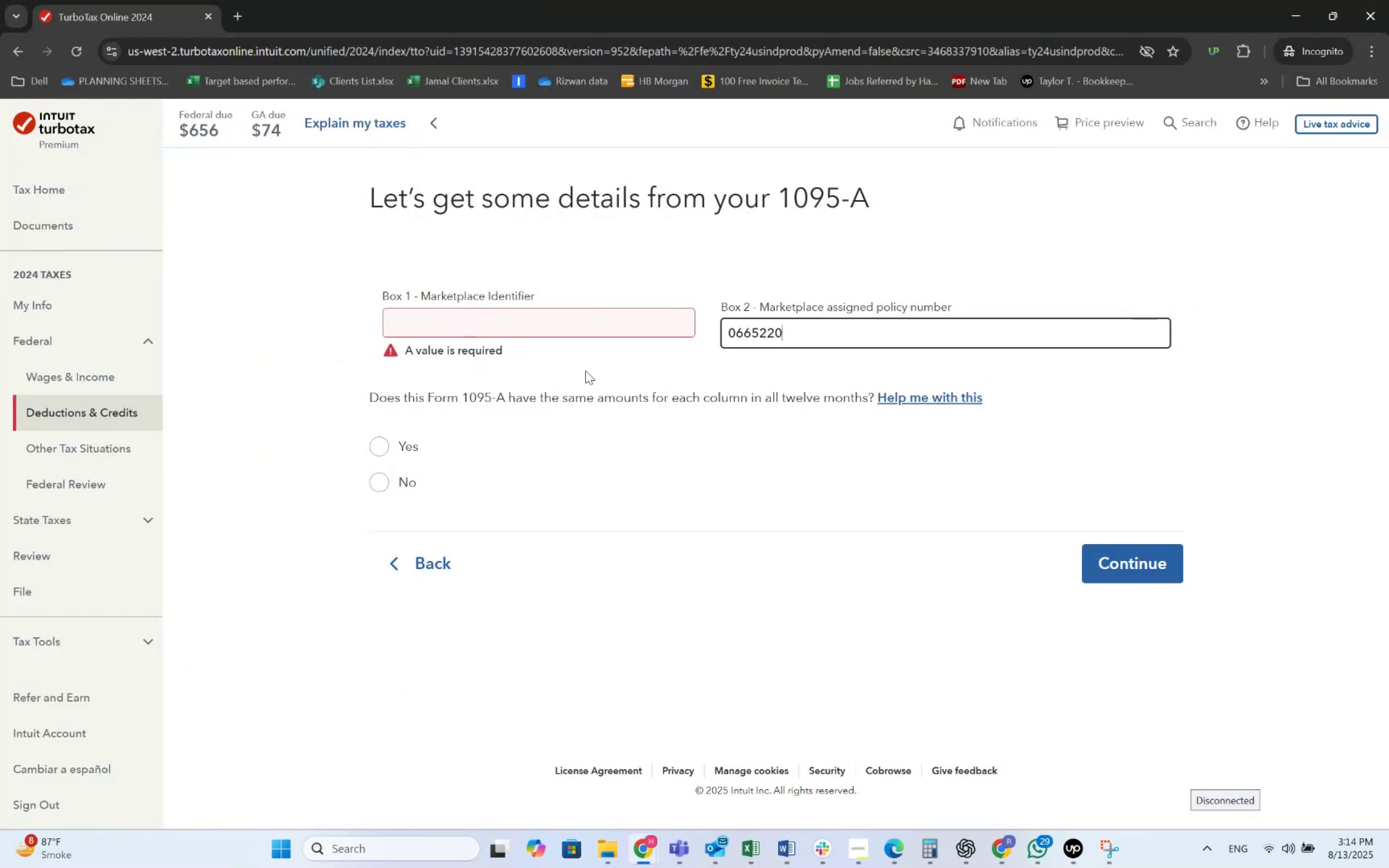 
key(Numpad2)
 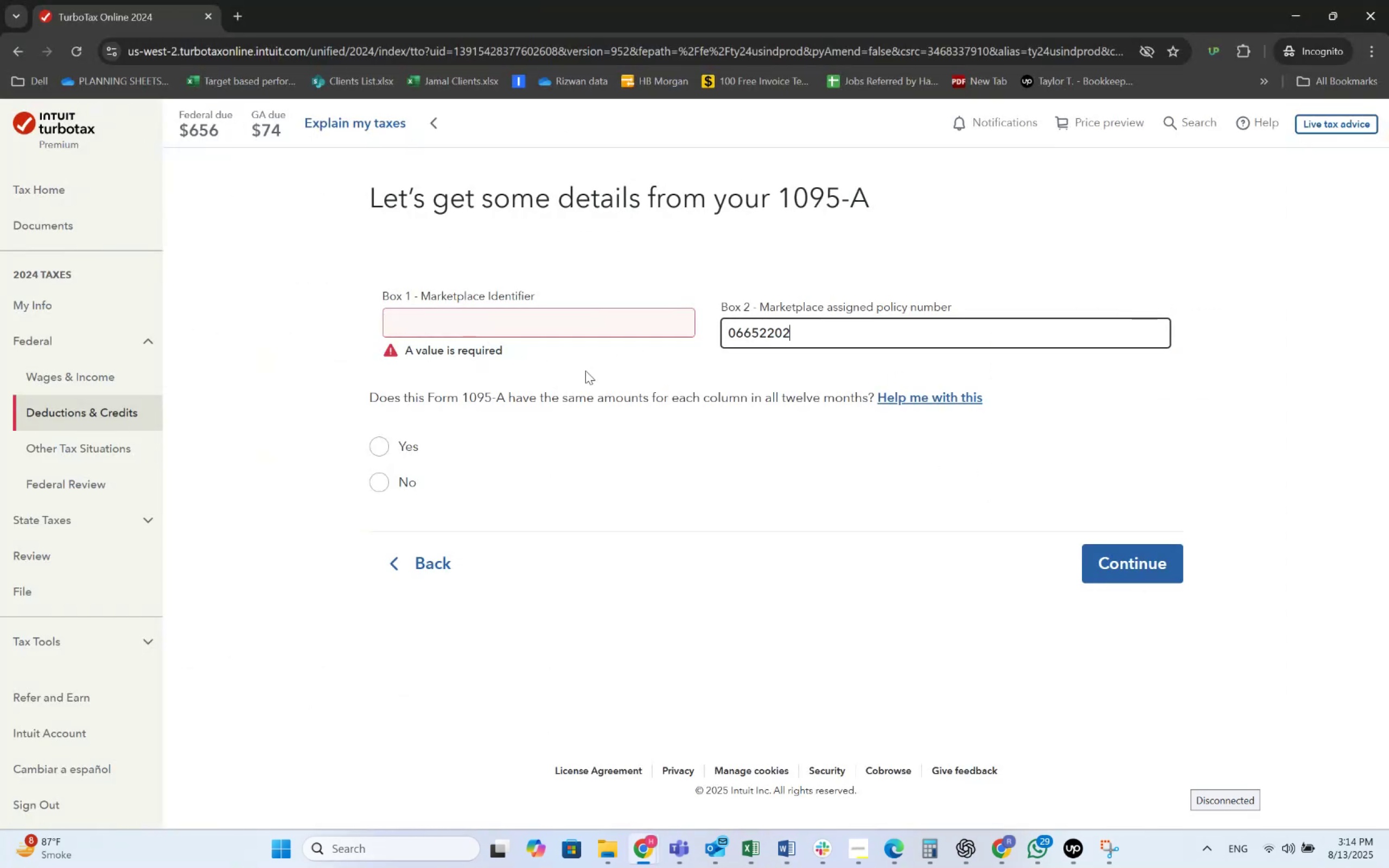 
key(Numpad3)
 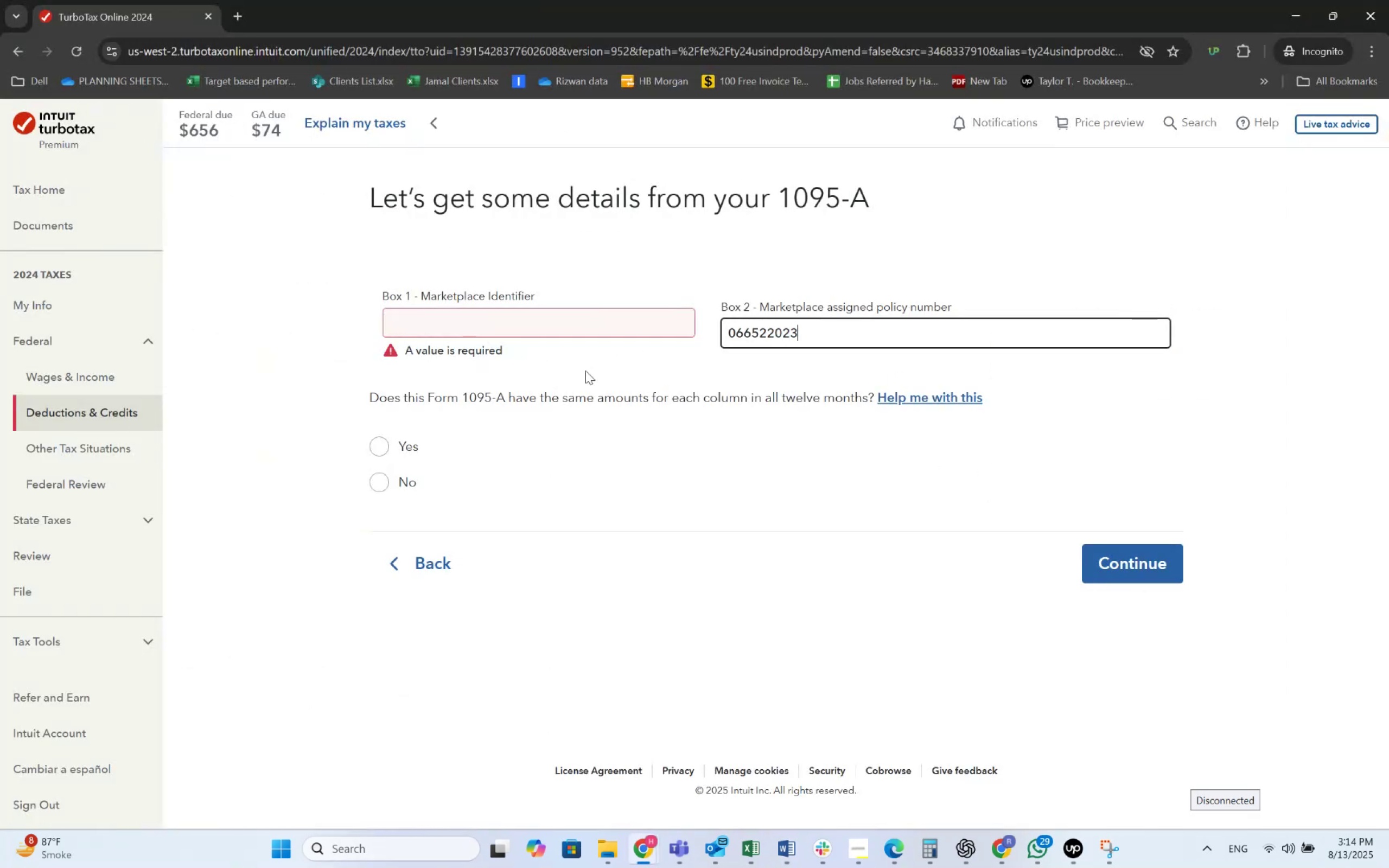 
key(Tab)
 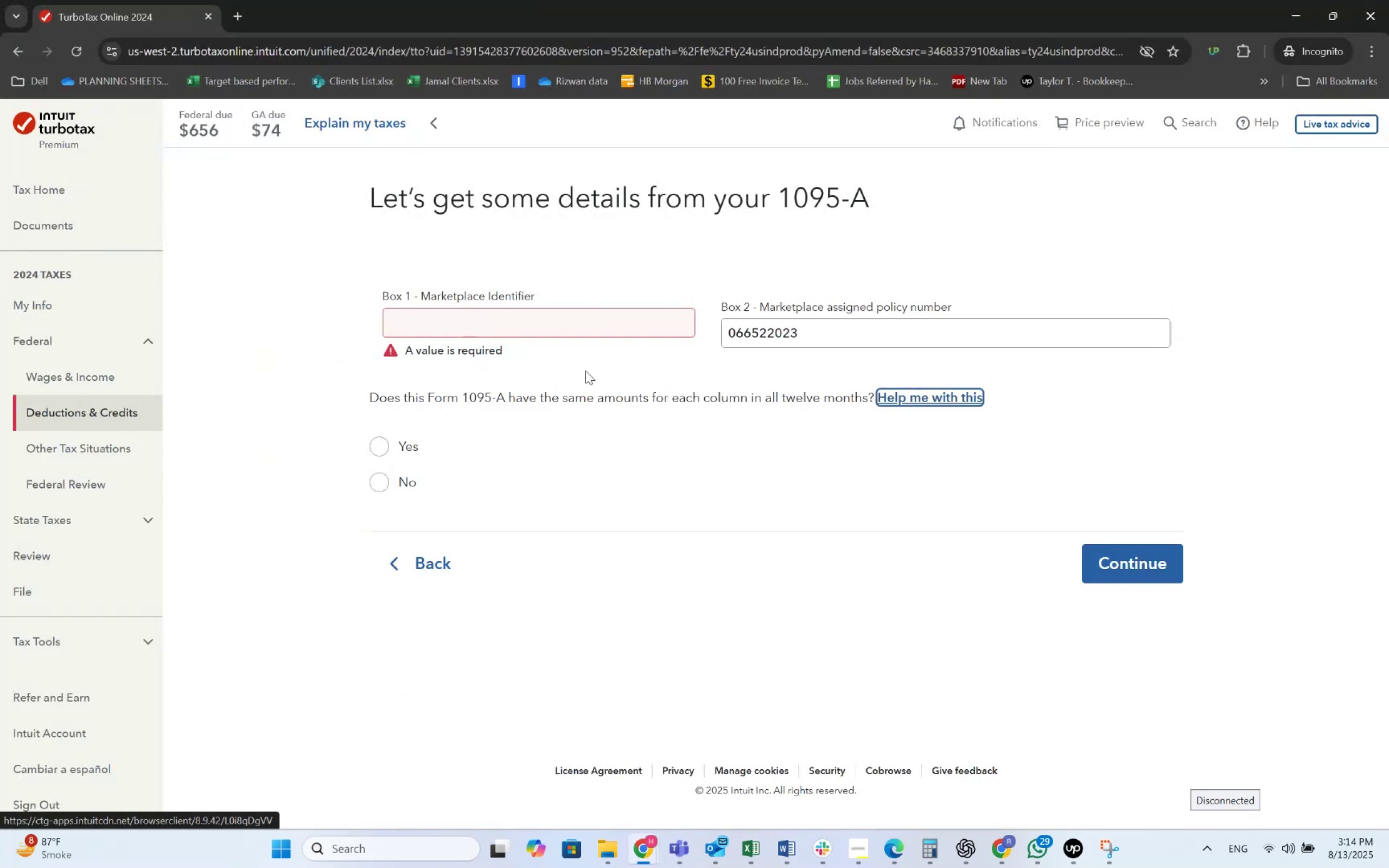 
key(Shift+Tab)
 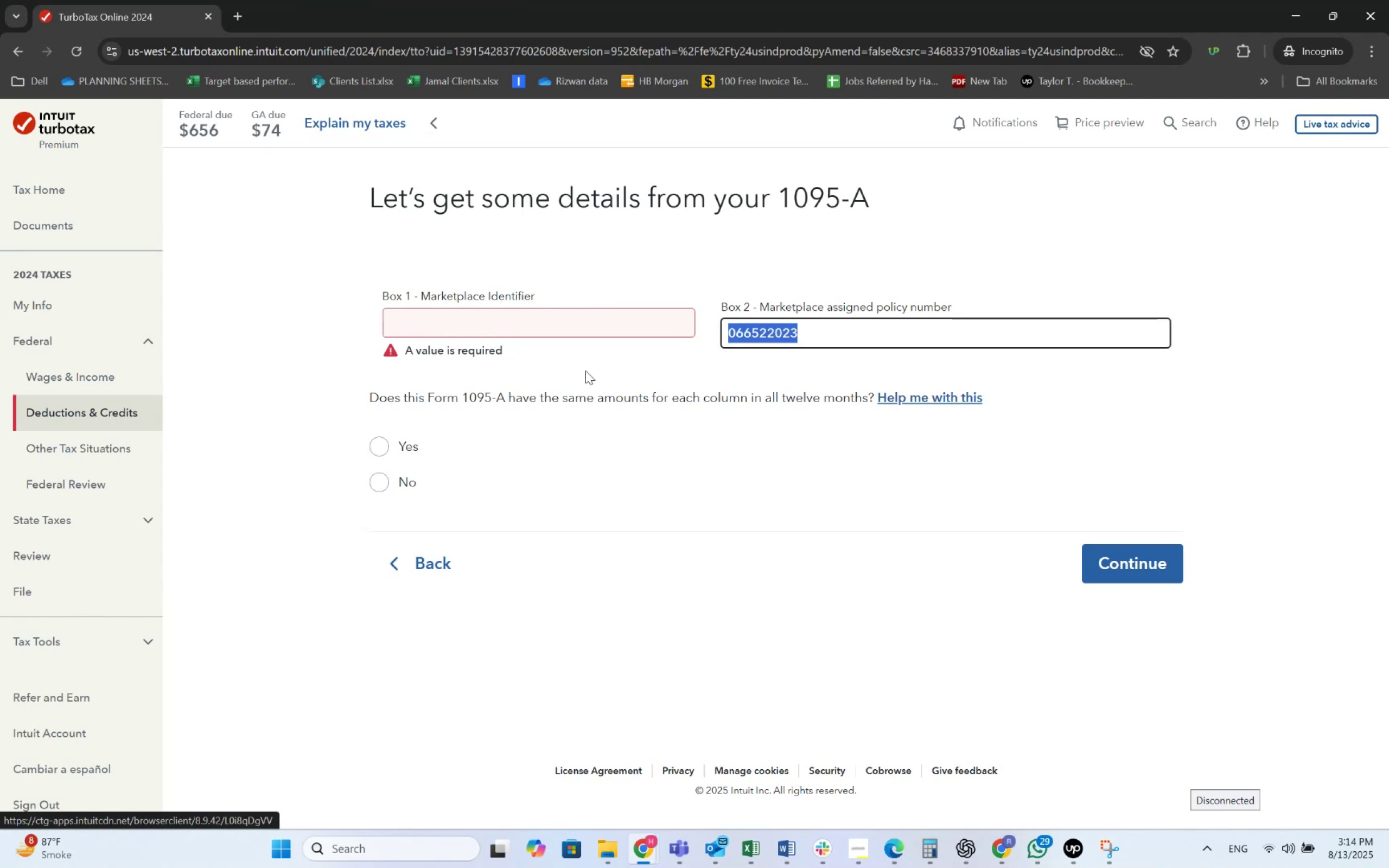 
key(Shift+Tab)
 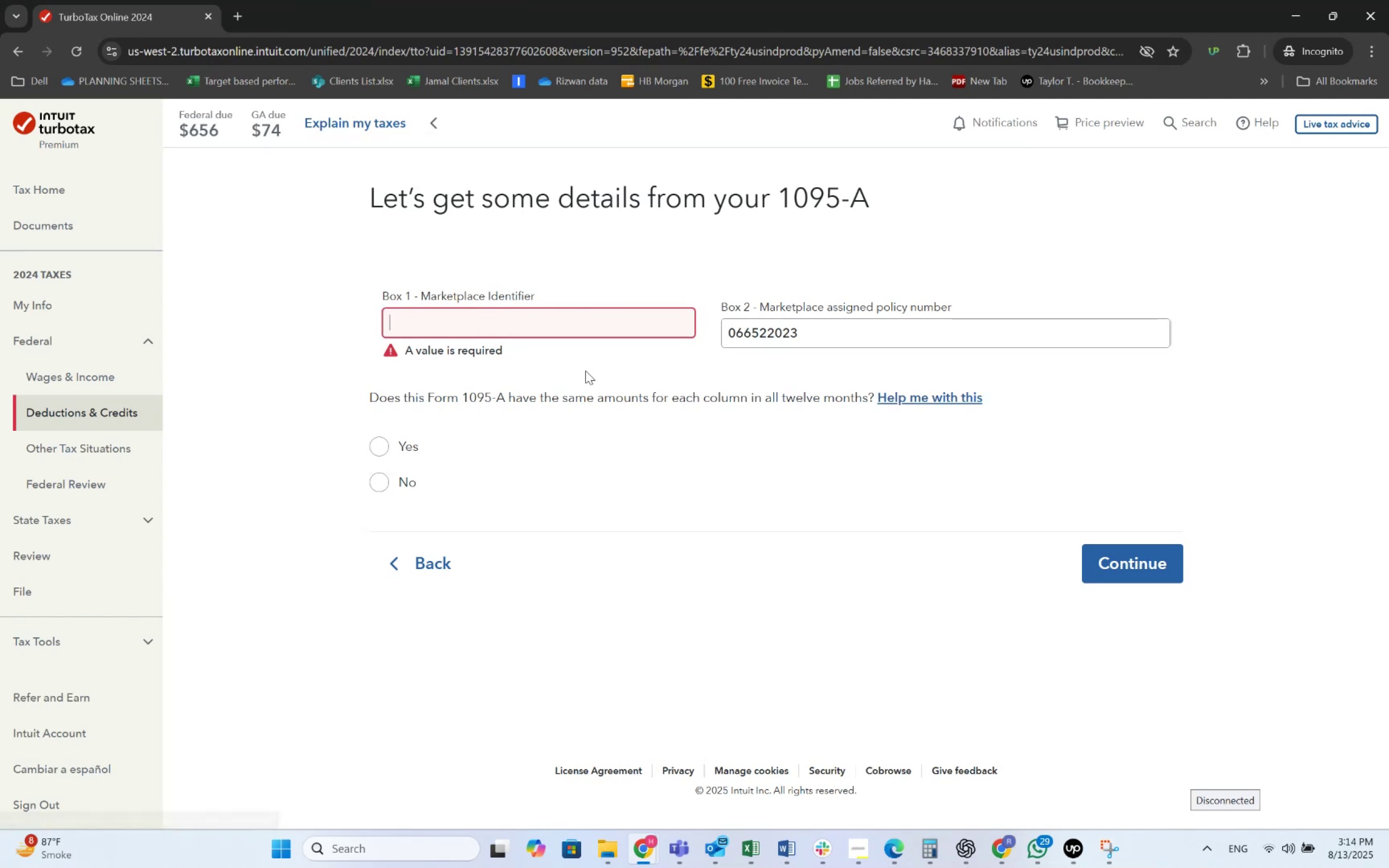 
key(Tab)
 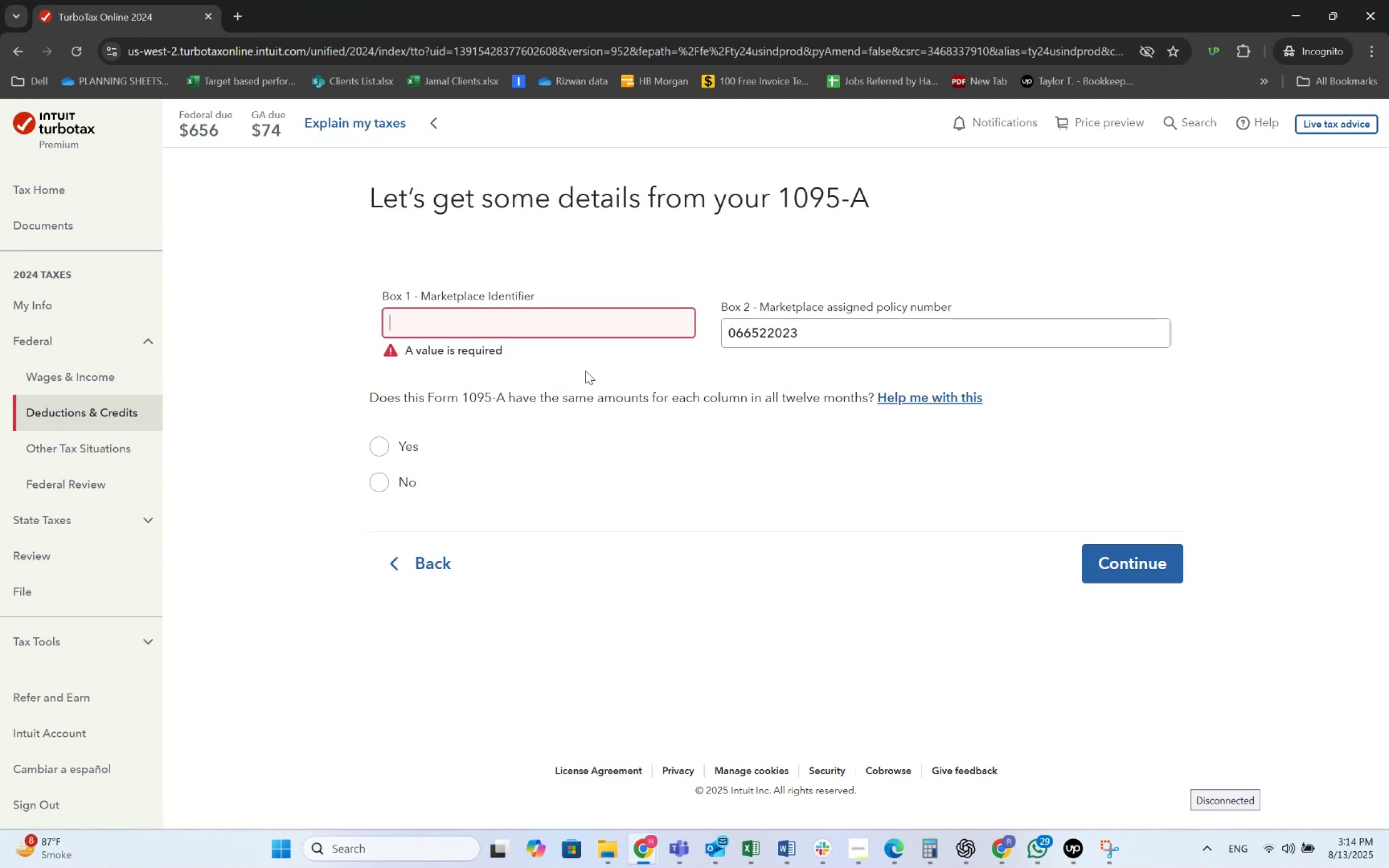 
key(Alt+AltLeft)
 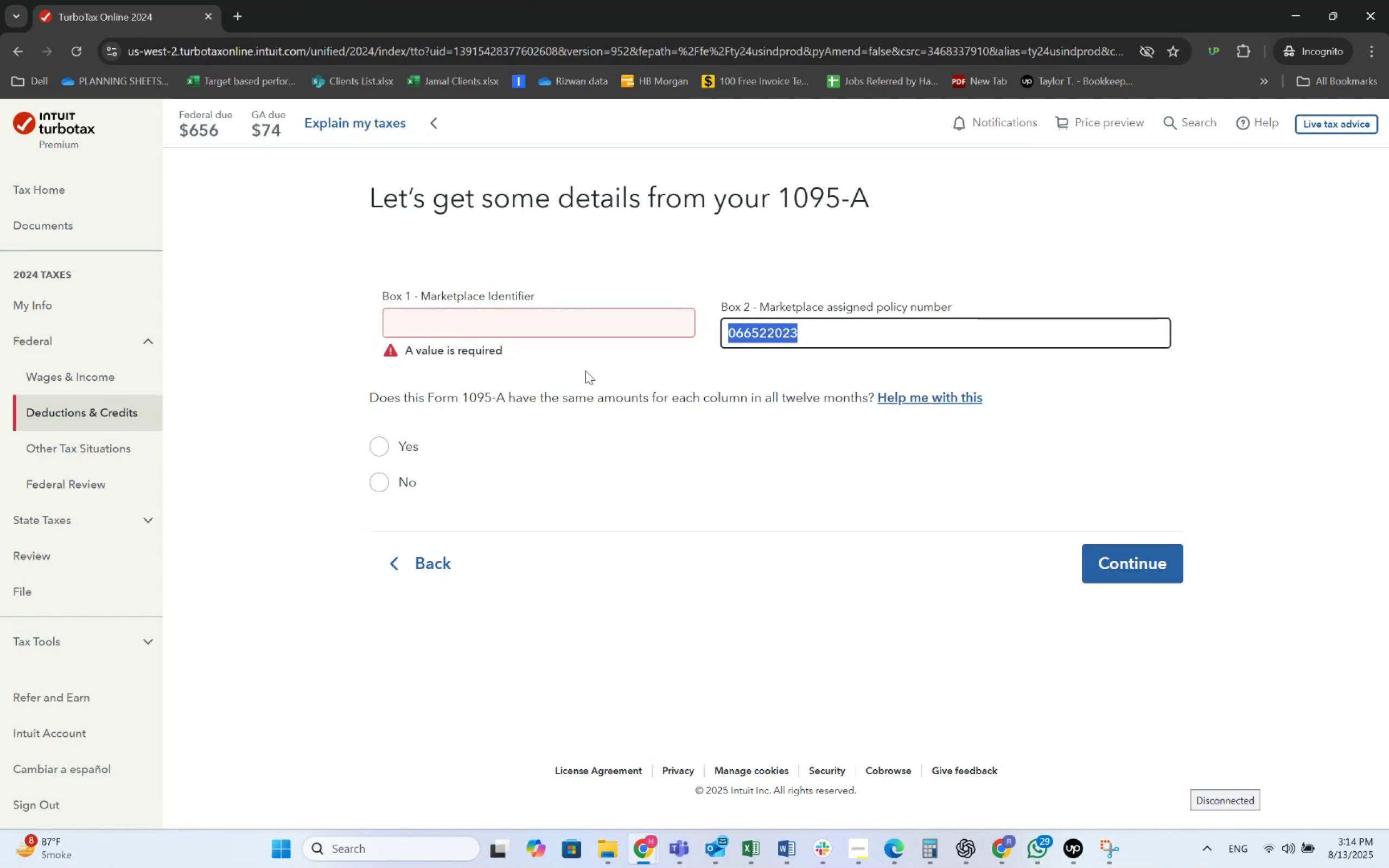 
key(Alt+Tab)
 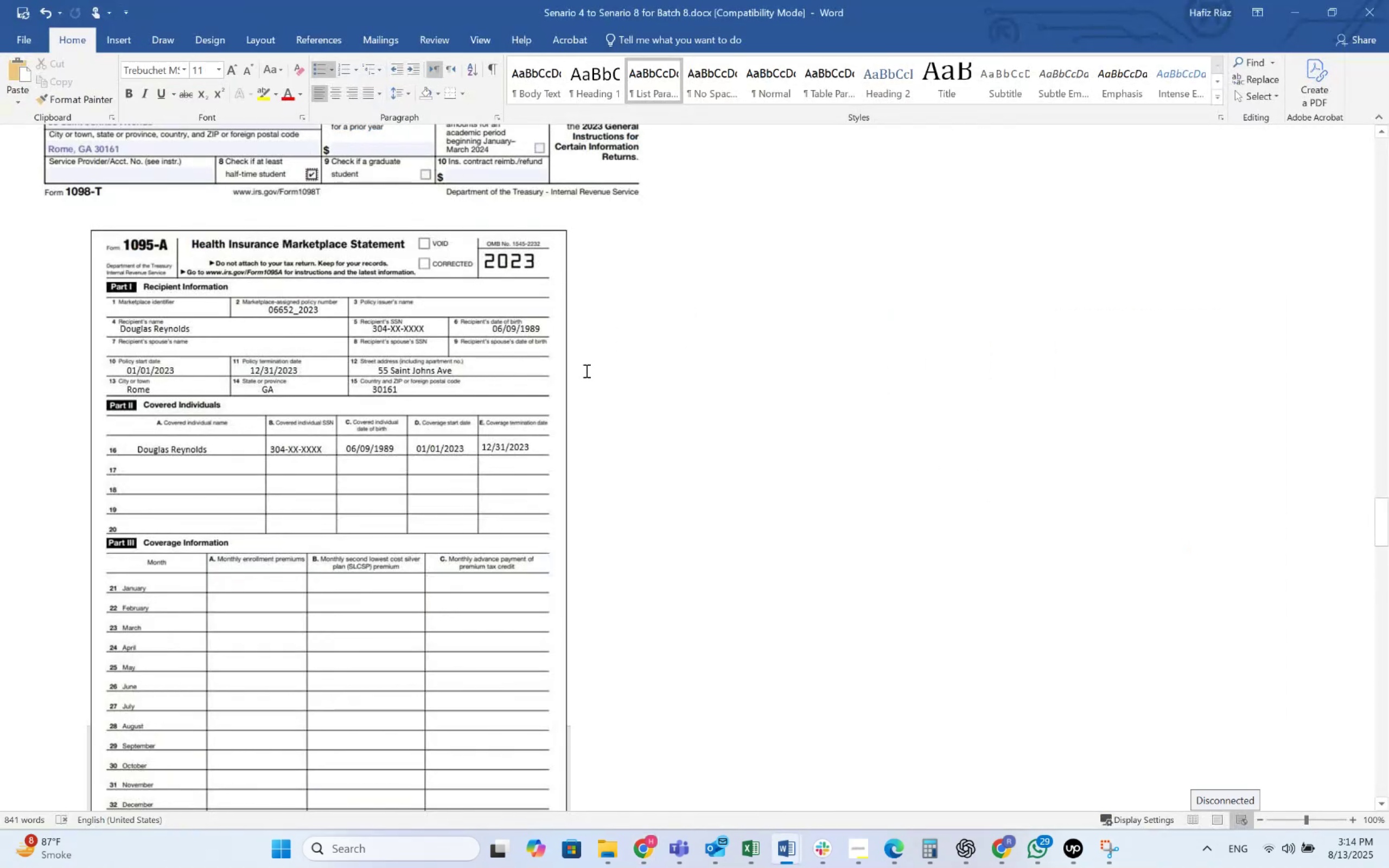 
key(Alt+AltLeft)
 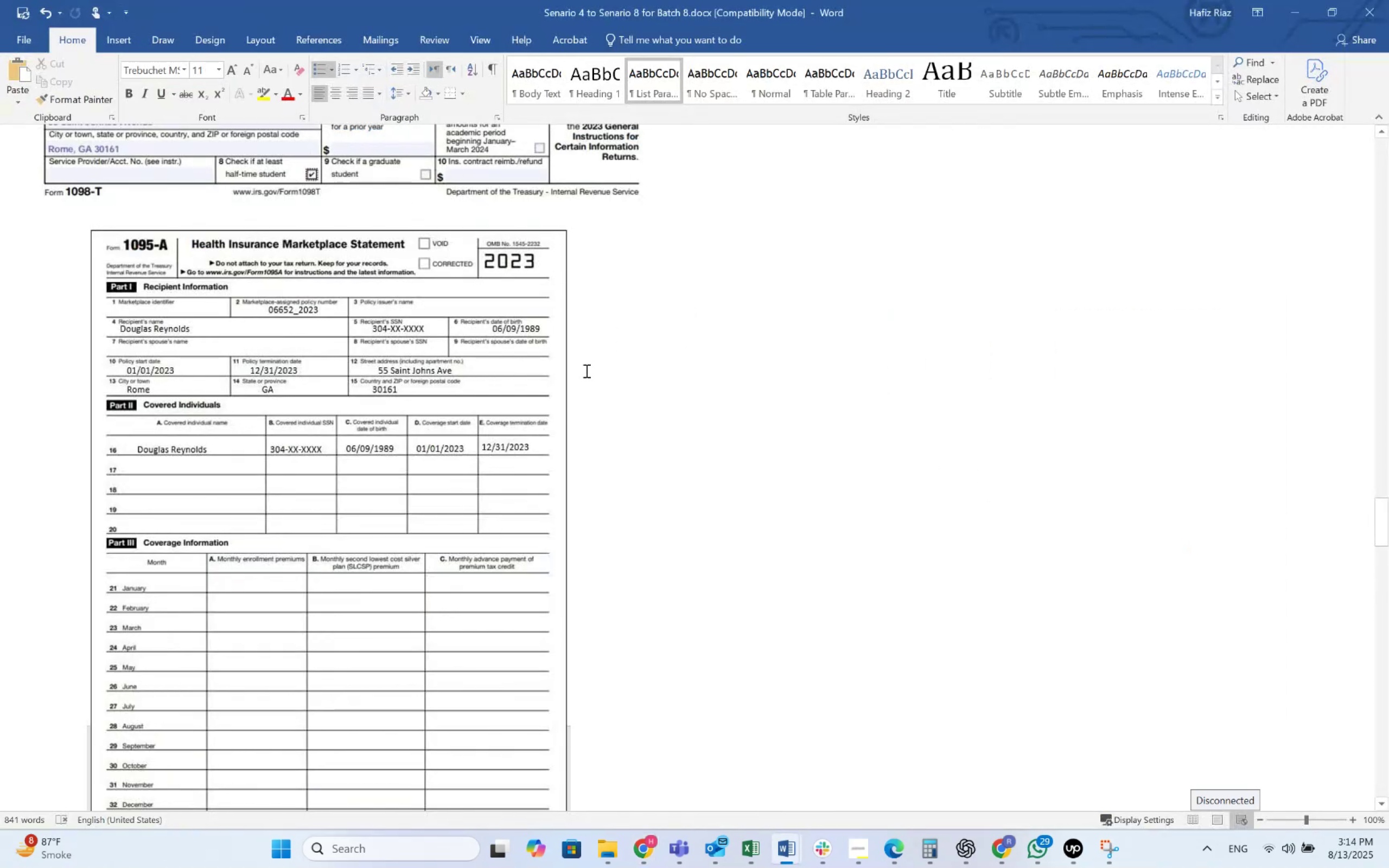 
key(Tab)
key(Tab)
type(ABC)
key(Tab)
key(Tab)
 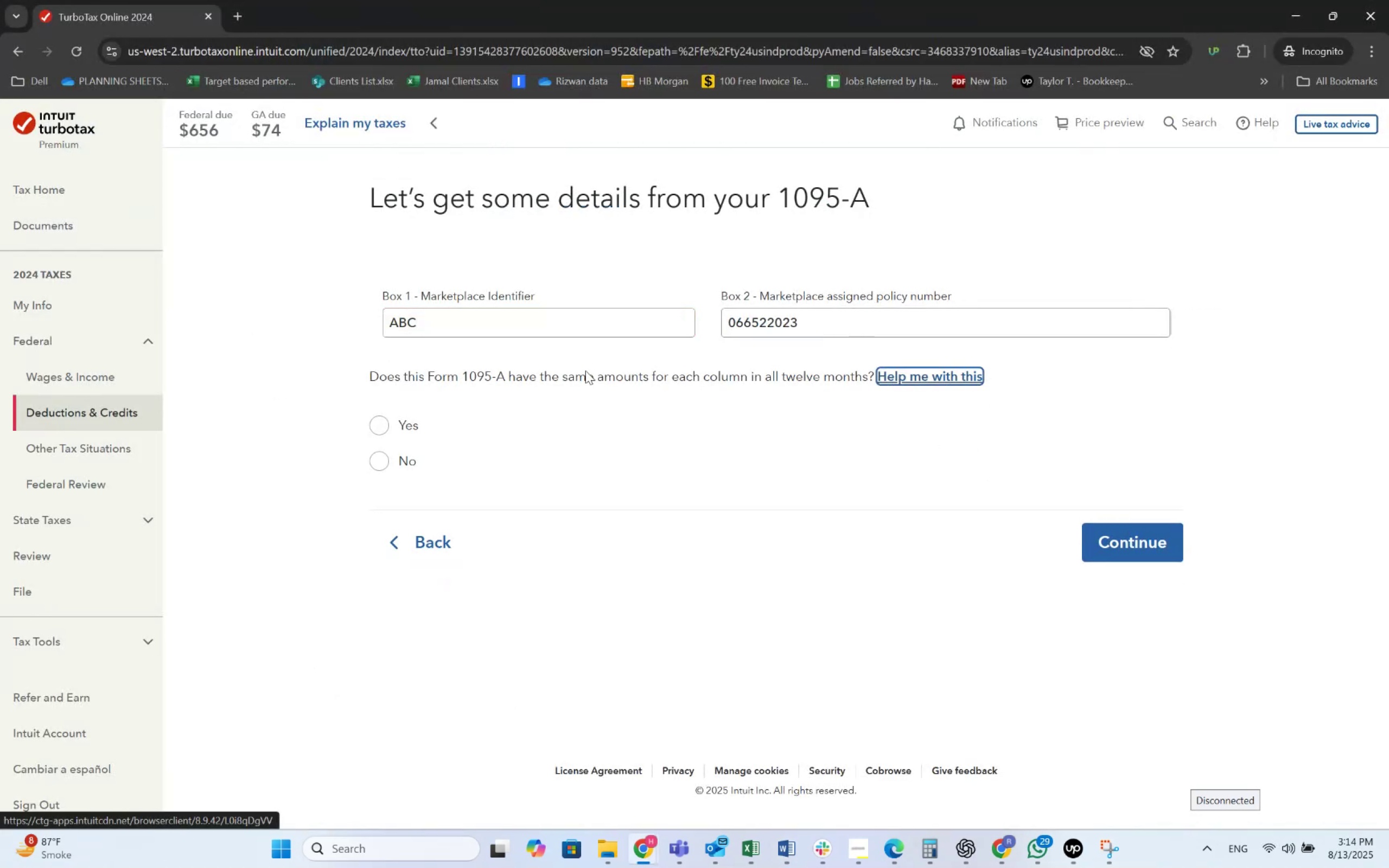 
scroll: coordinate [596, 376], scroll_direction: down, amount: 1.0
 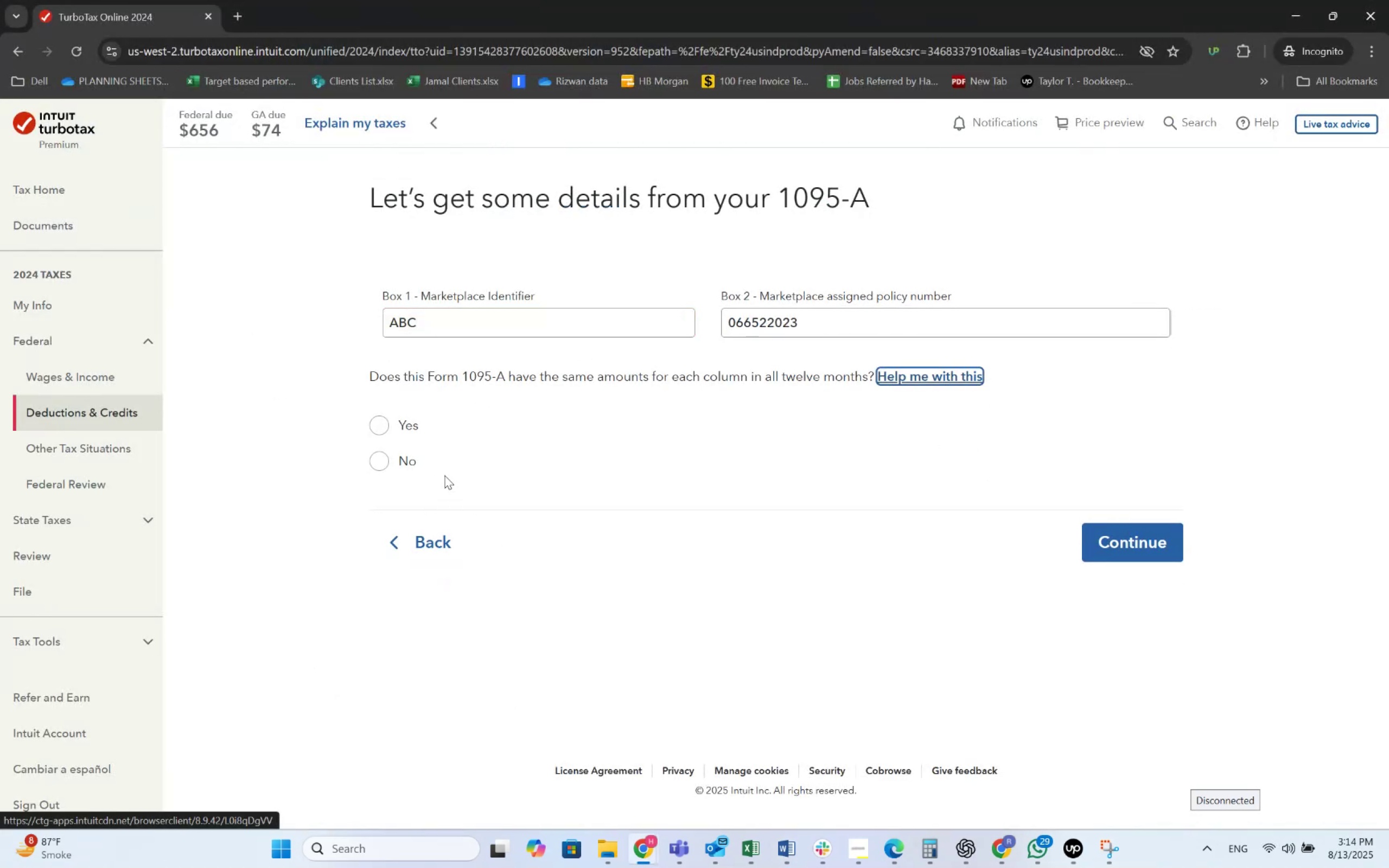 
left_click([408, 431])
 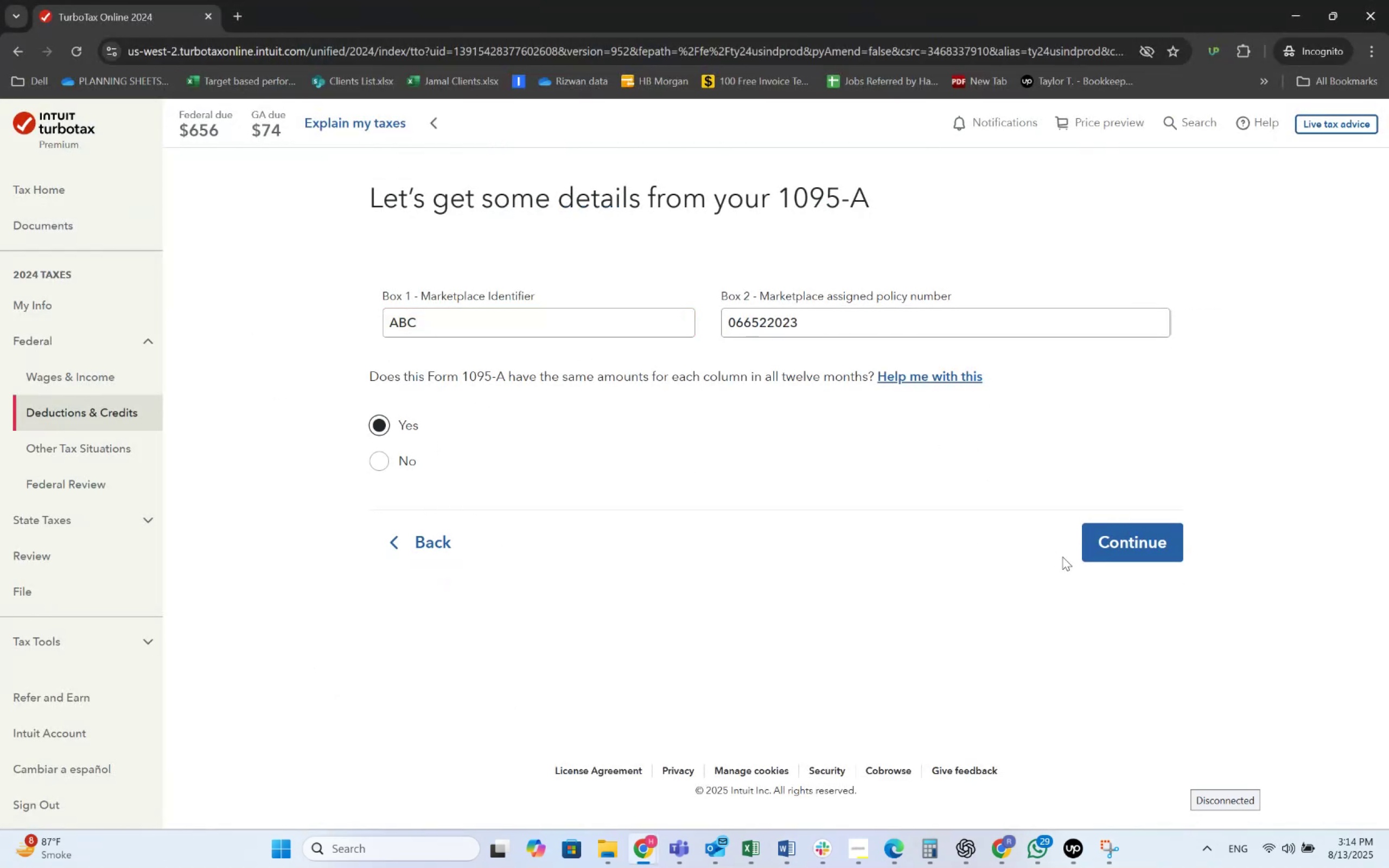 
left_click([1120, 562])
 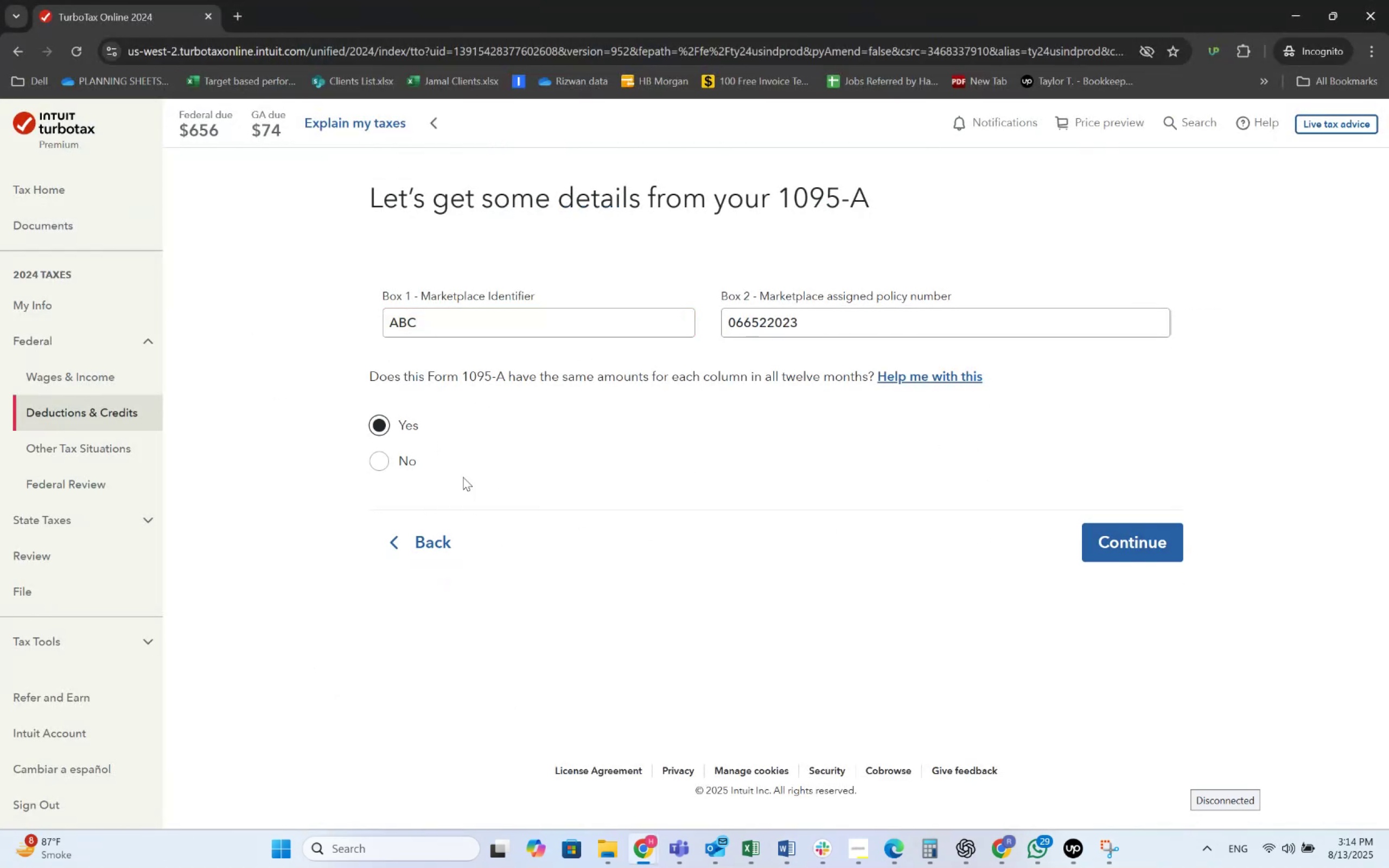 
left_click([413, 463])
 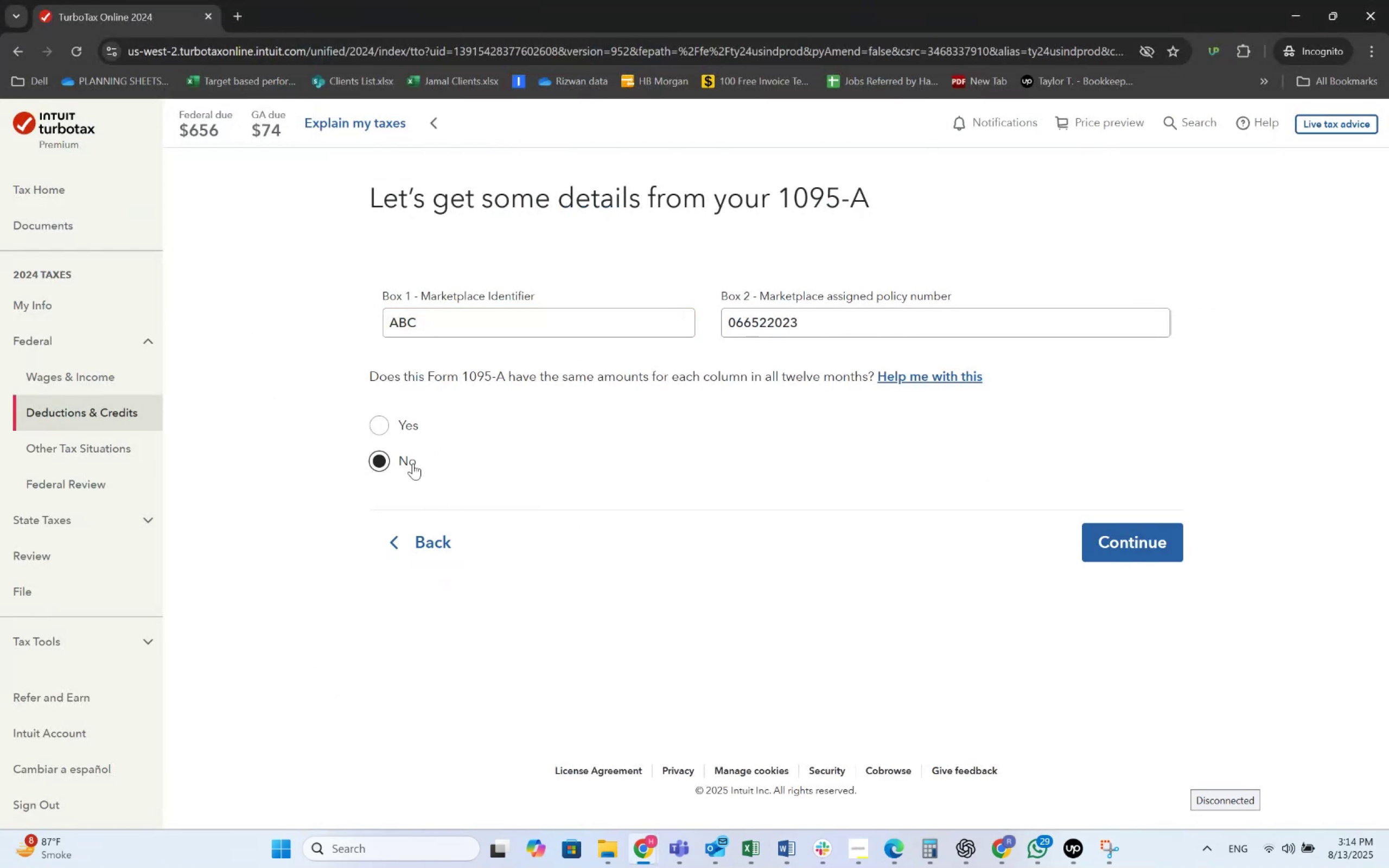 
key(Alt+AltLeft)
 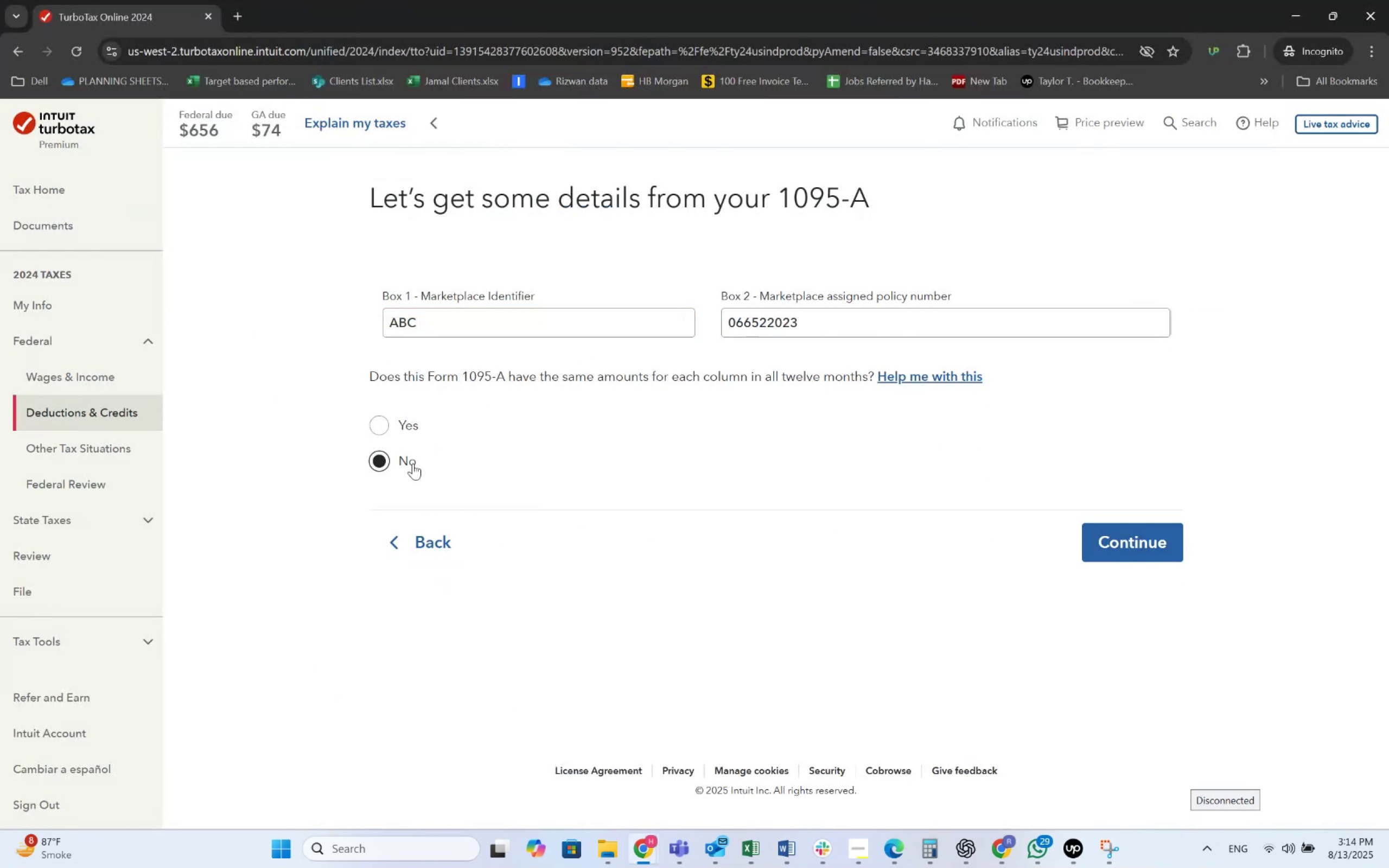 
hold_key(key=Tab, duration=2.99)
 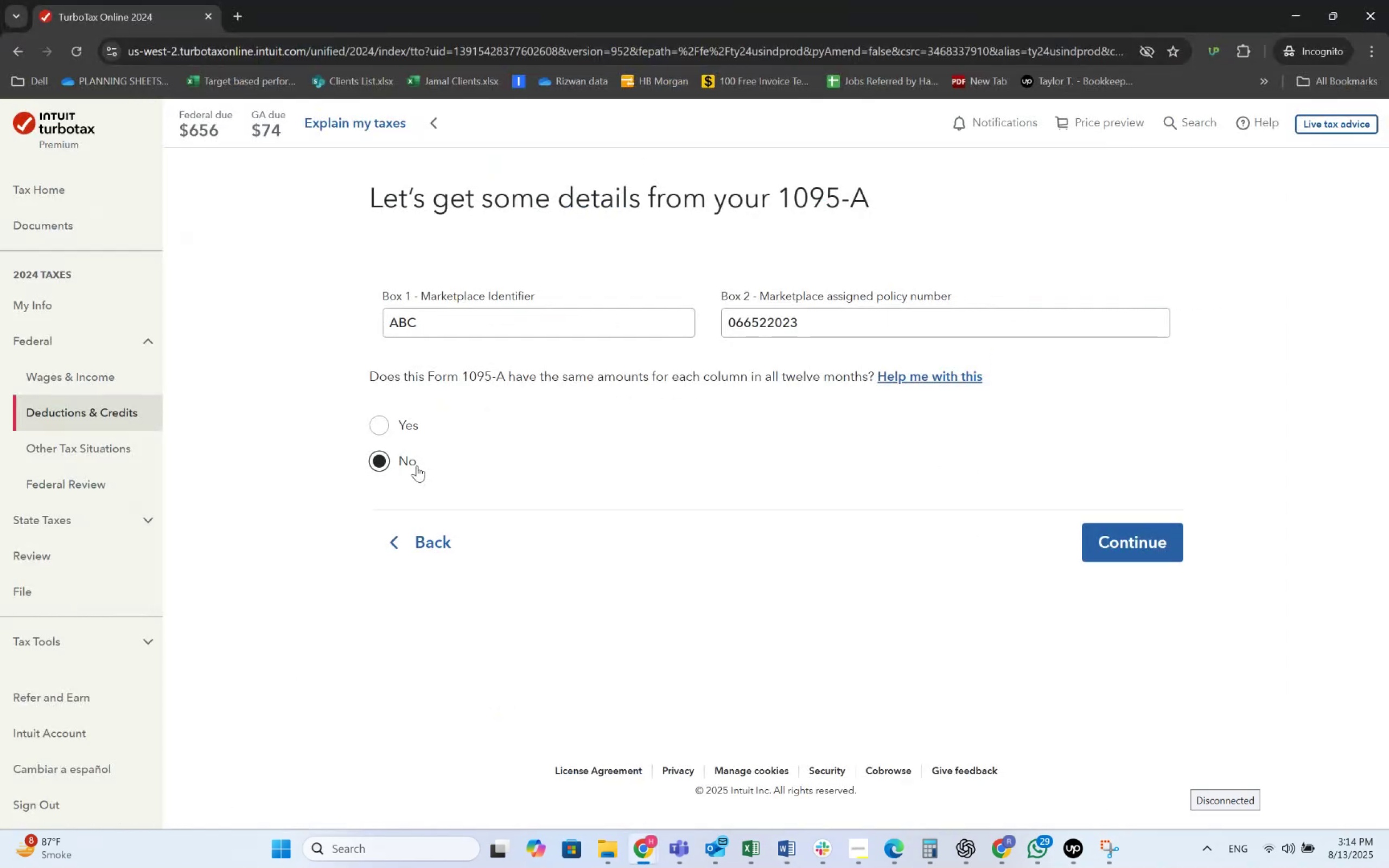 
scroll: coordinate [417, 465], scroll_direction: down, amount: 5.0
 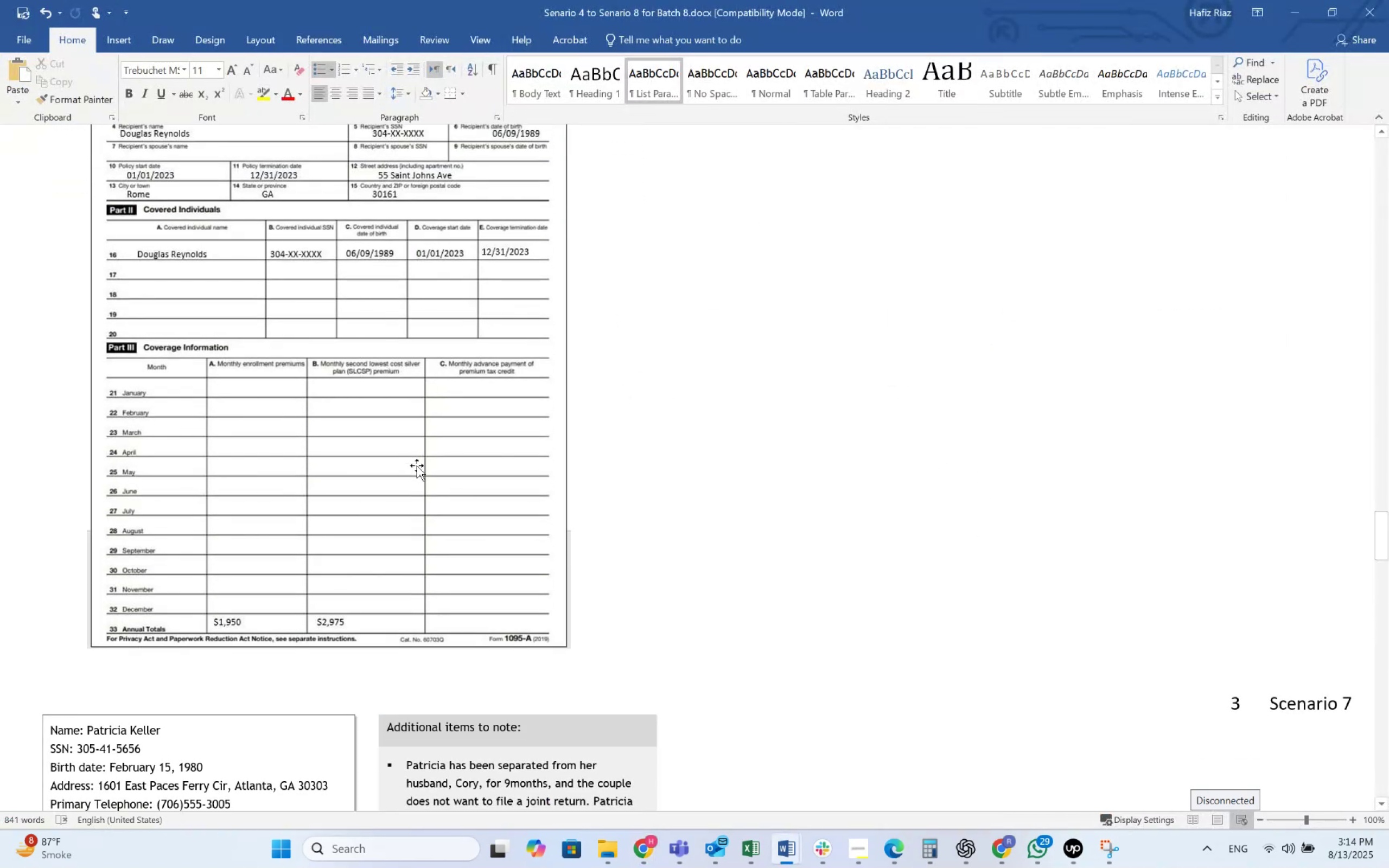 
key(Alt+AltLeft)
 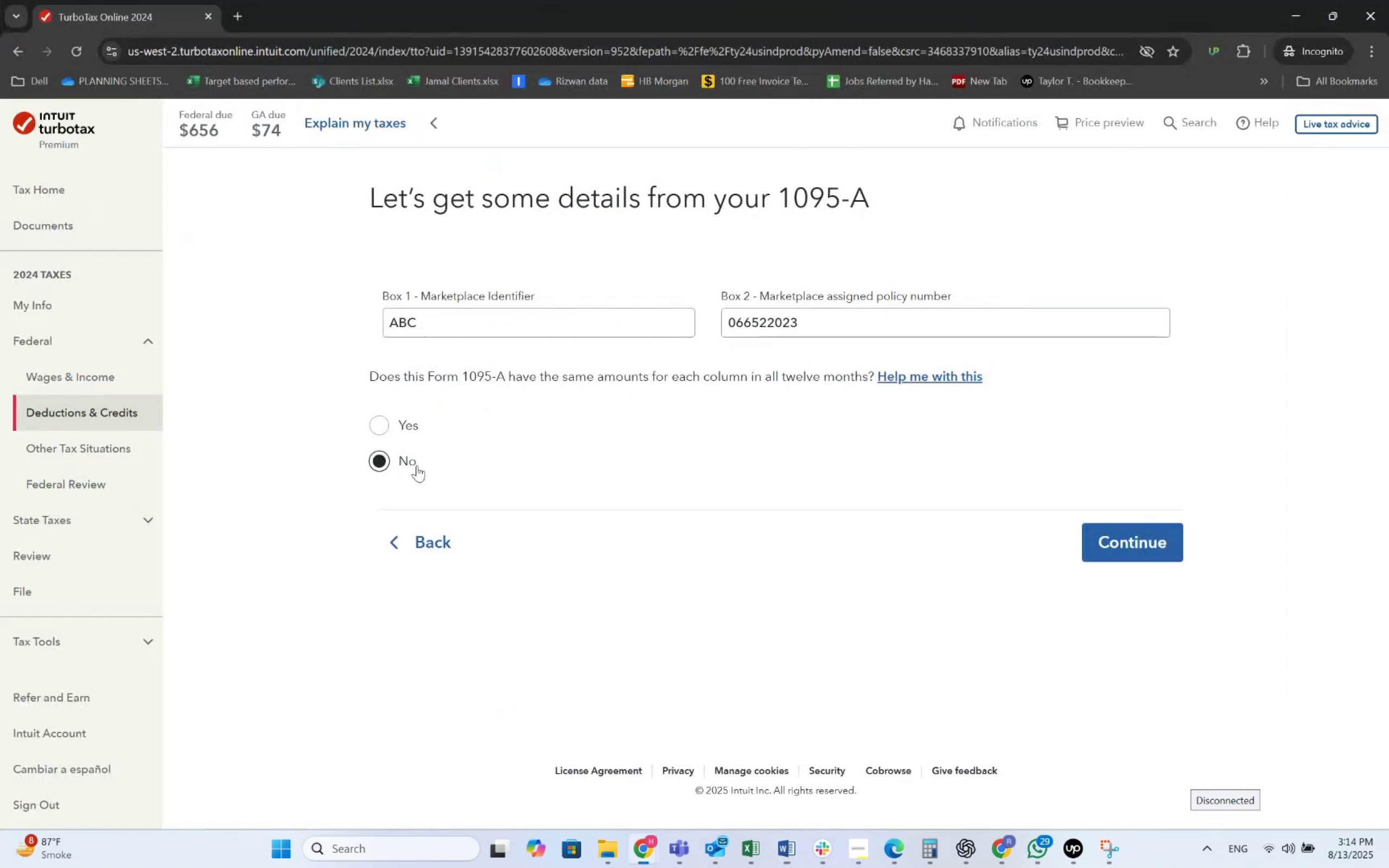 
key(Alt+AltLeft)
 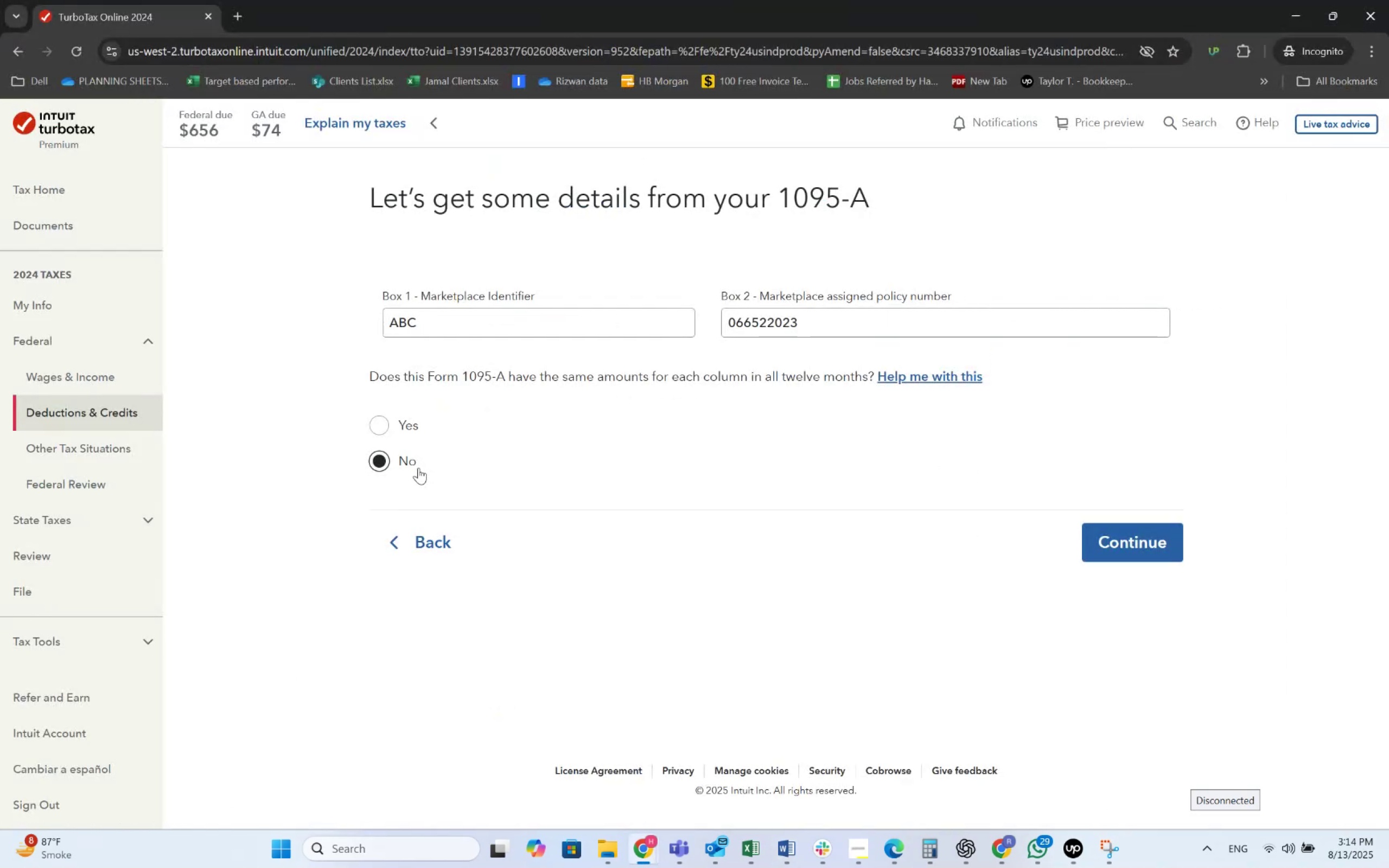 
key(Alt+Tab)
 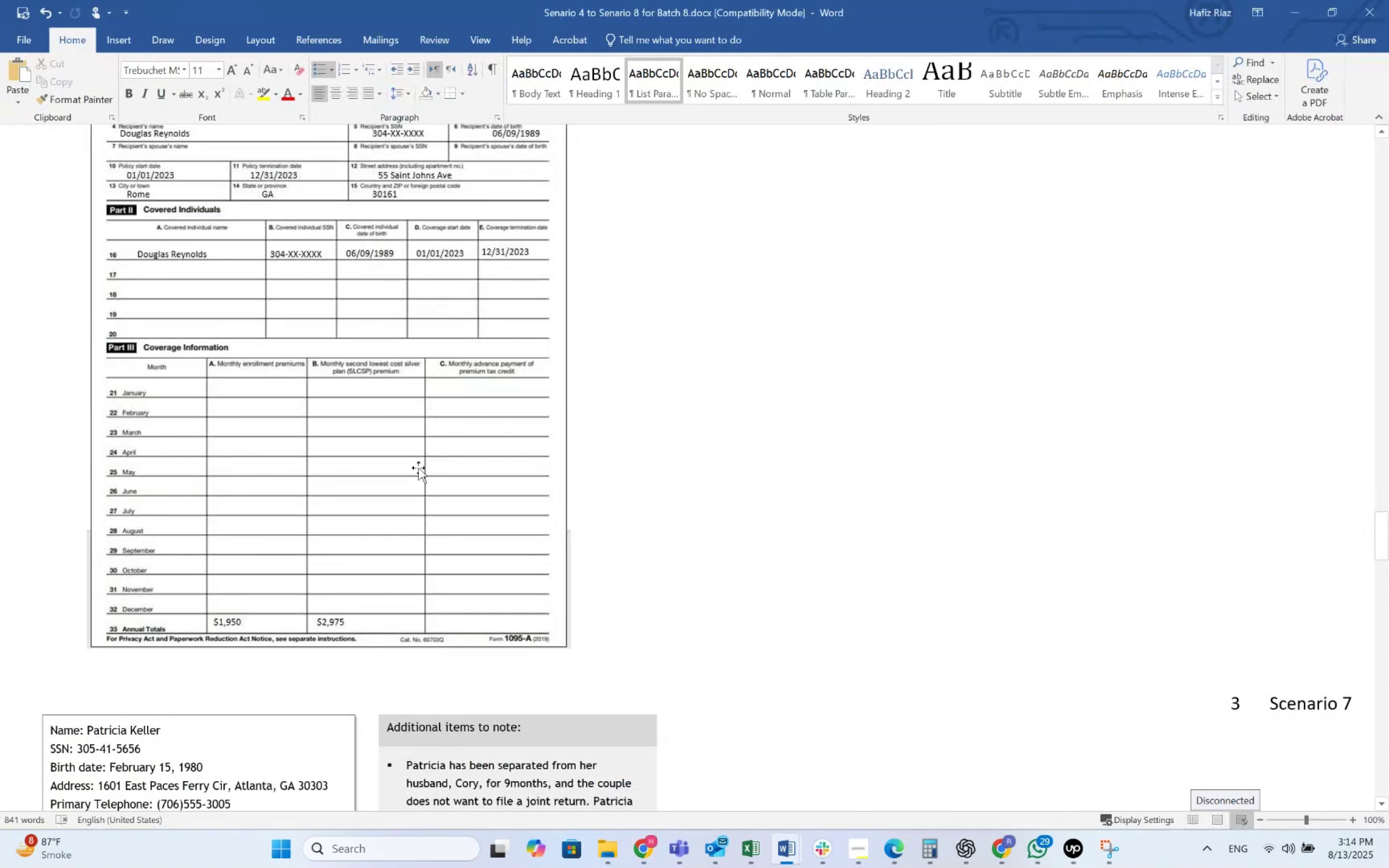 
key(Alt+AltLeft)
 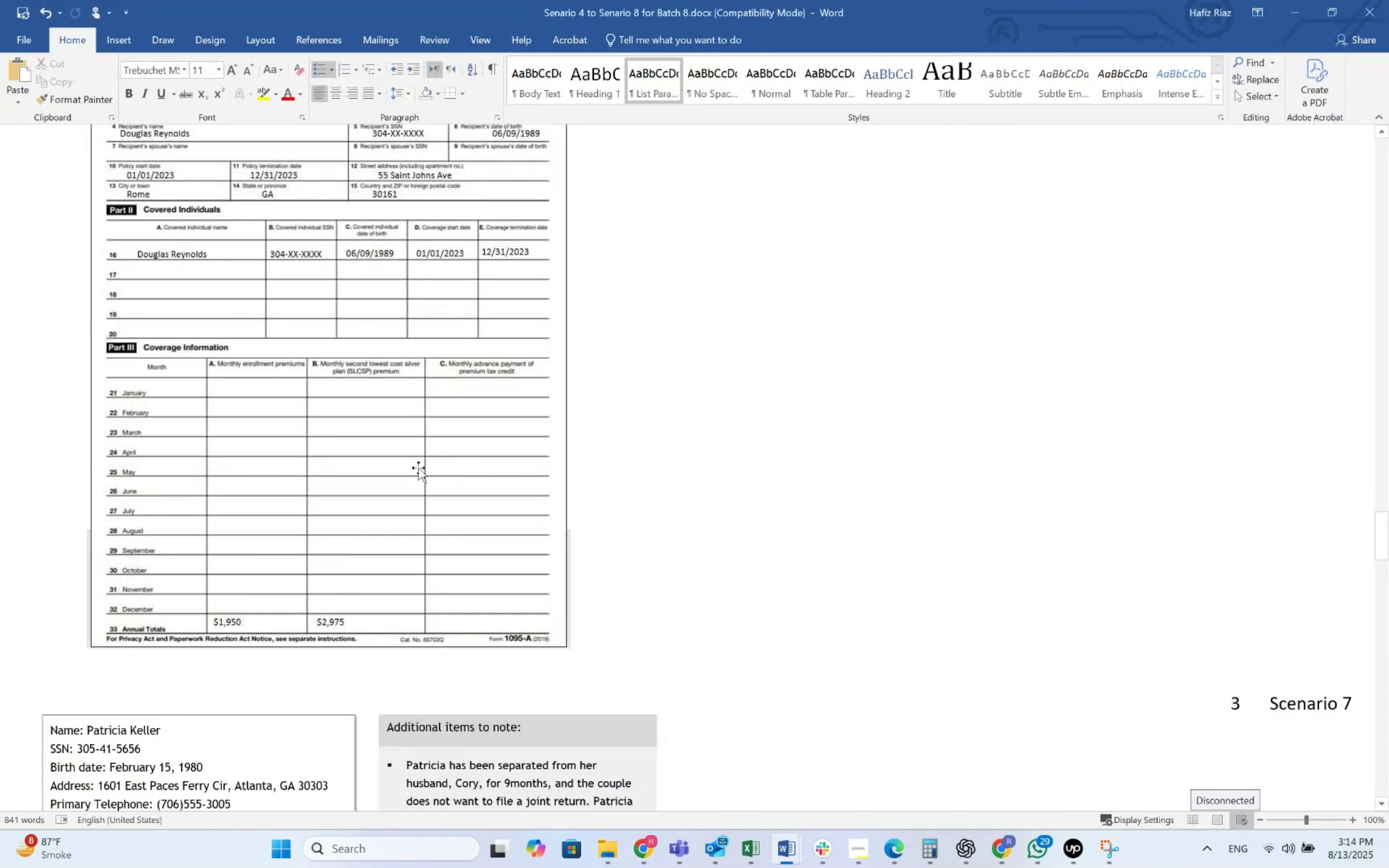 
key(Alt+Tab)
 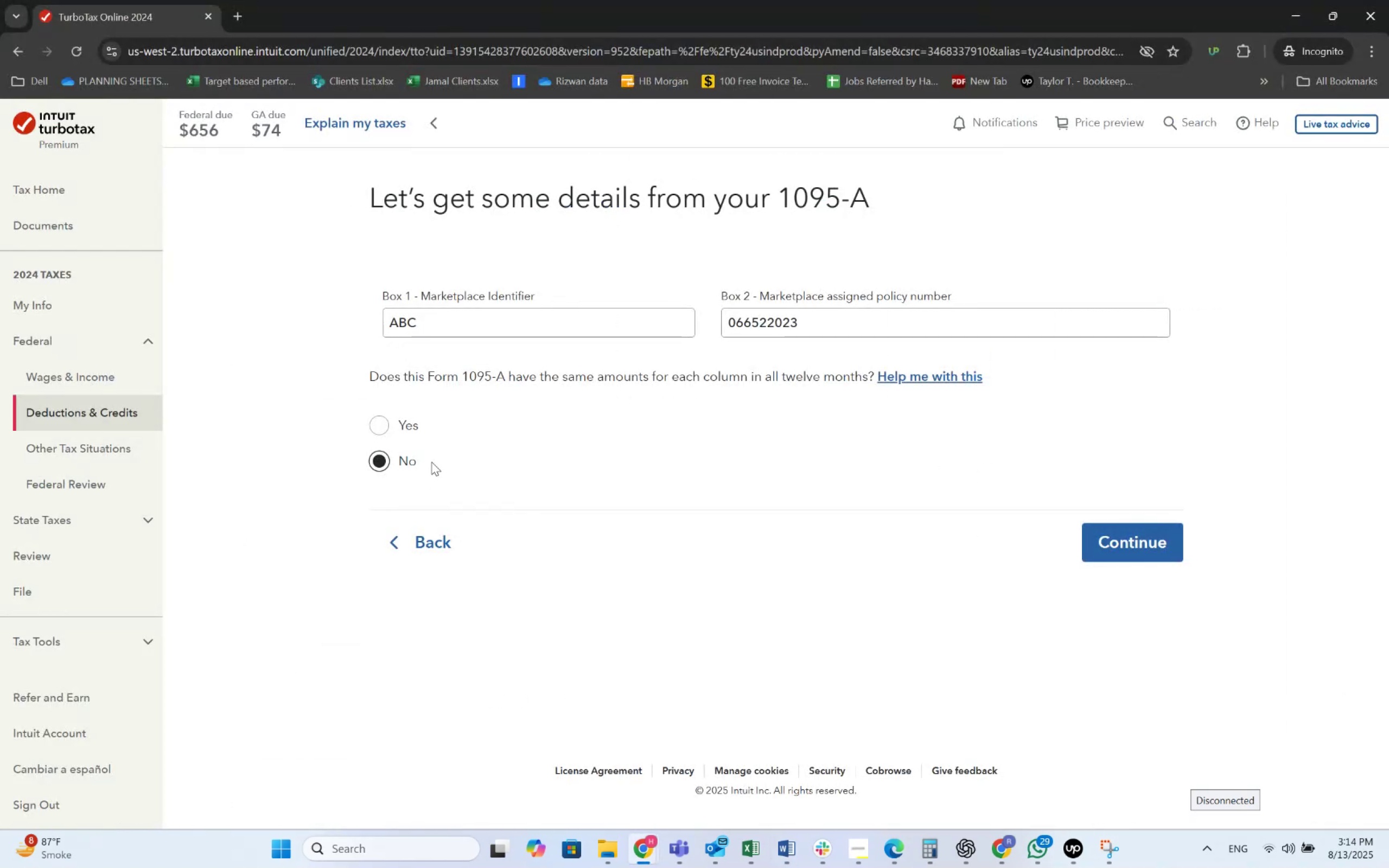 
left_click([403, 427])
 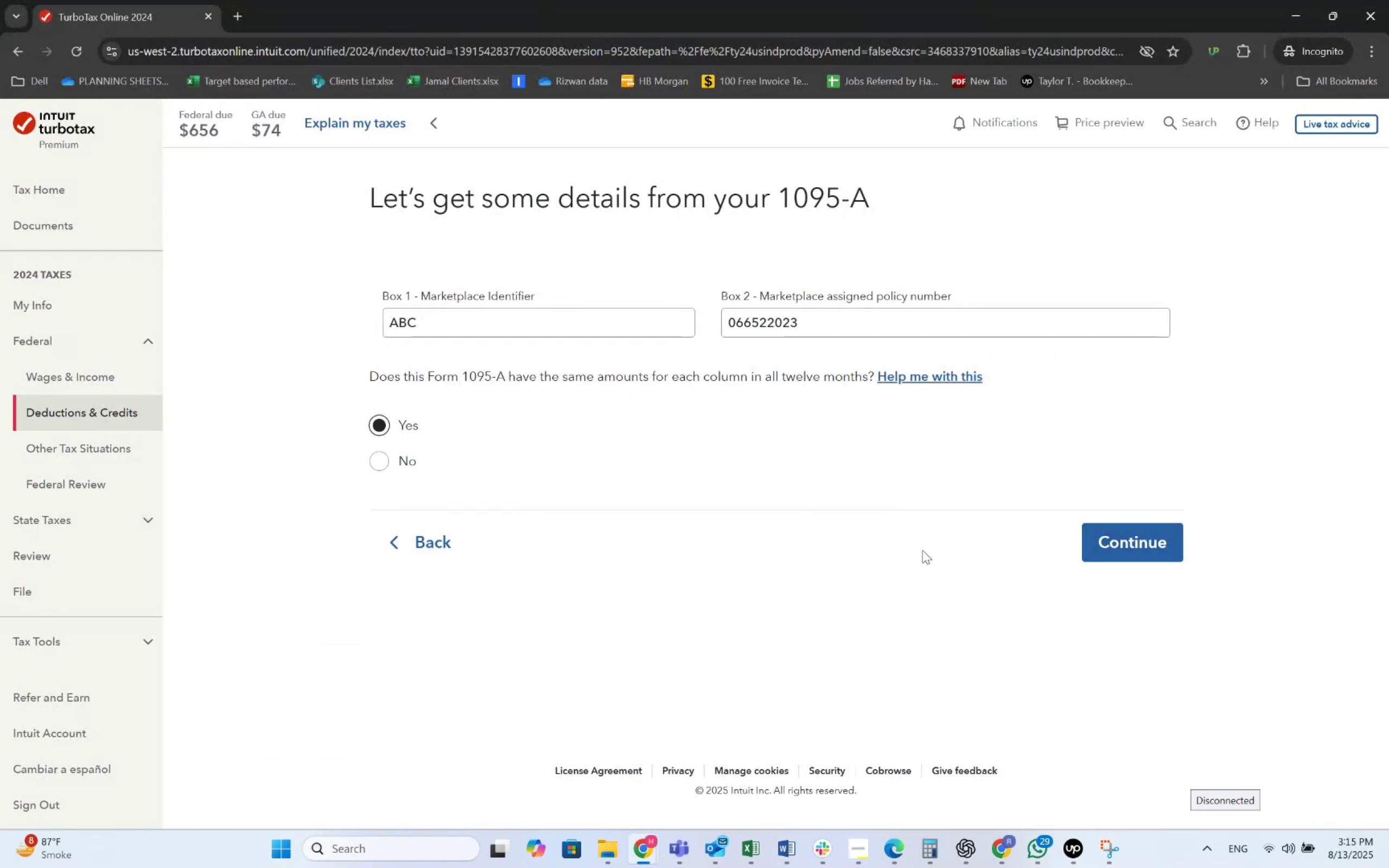 
left_click([380, 461])
 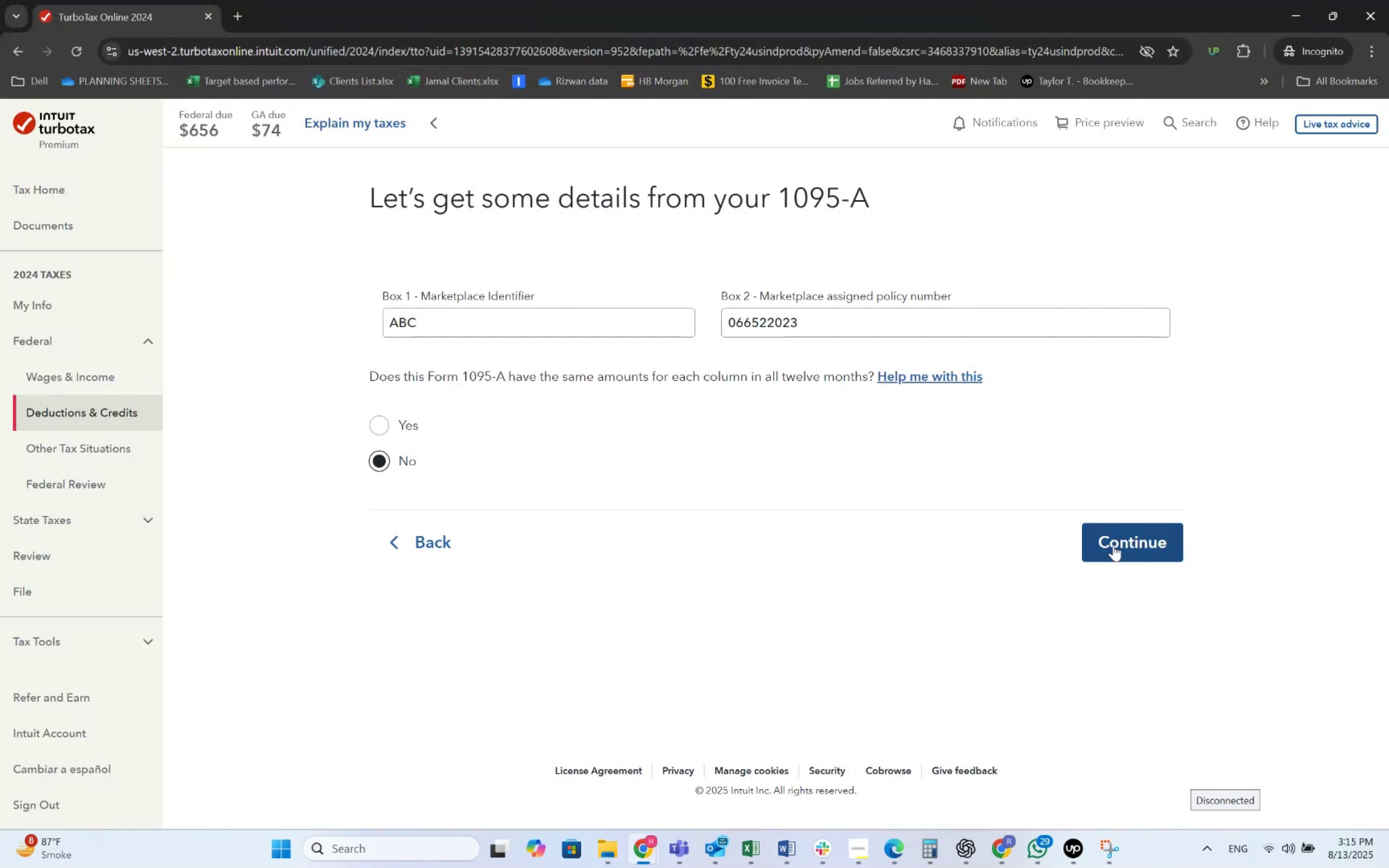 
left_click([1118, 537])
 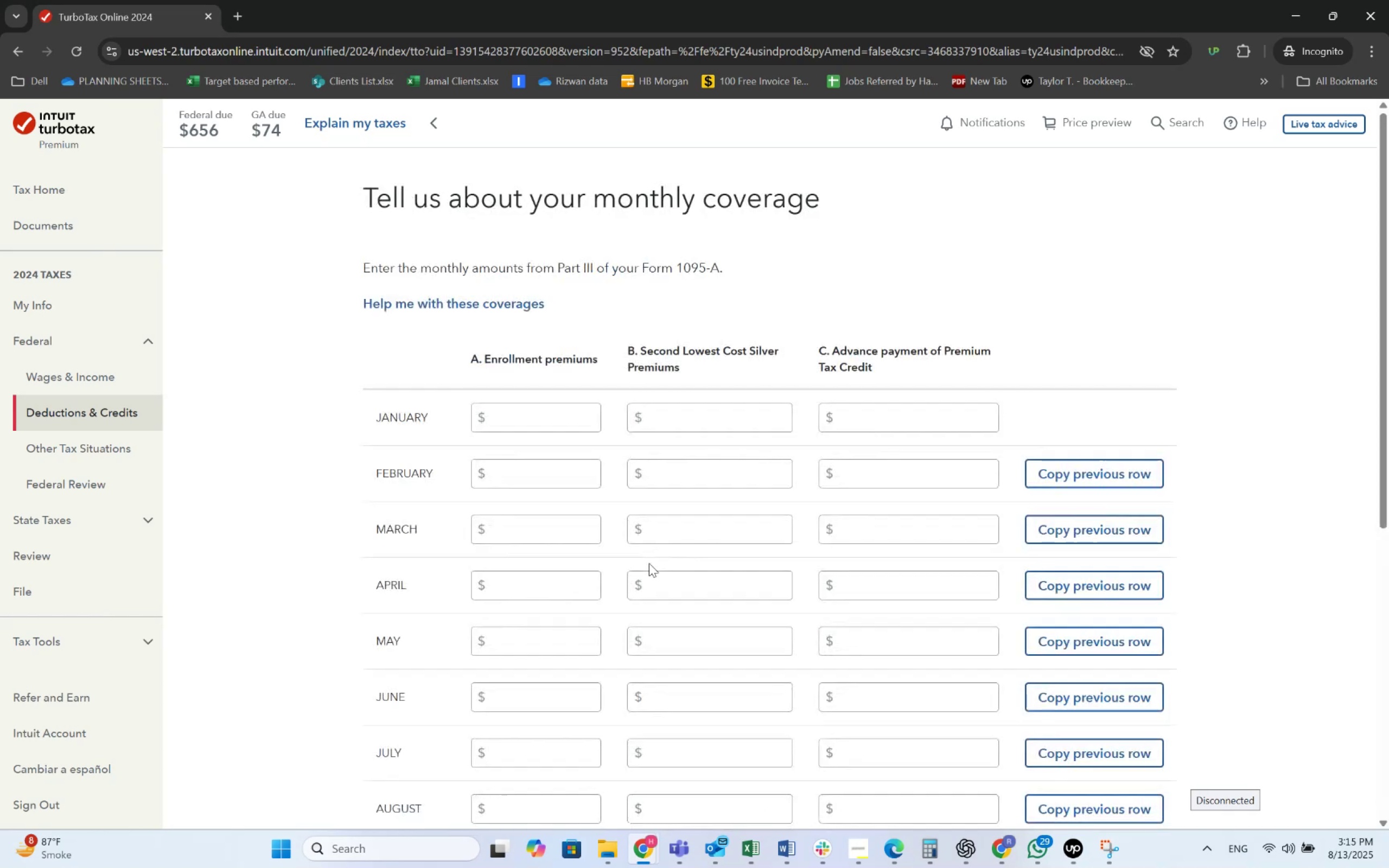 
scroll: coordinate [649, 563], scroll_direction: down, amount: 6.0
 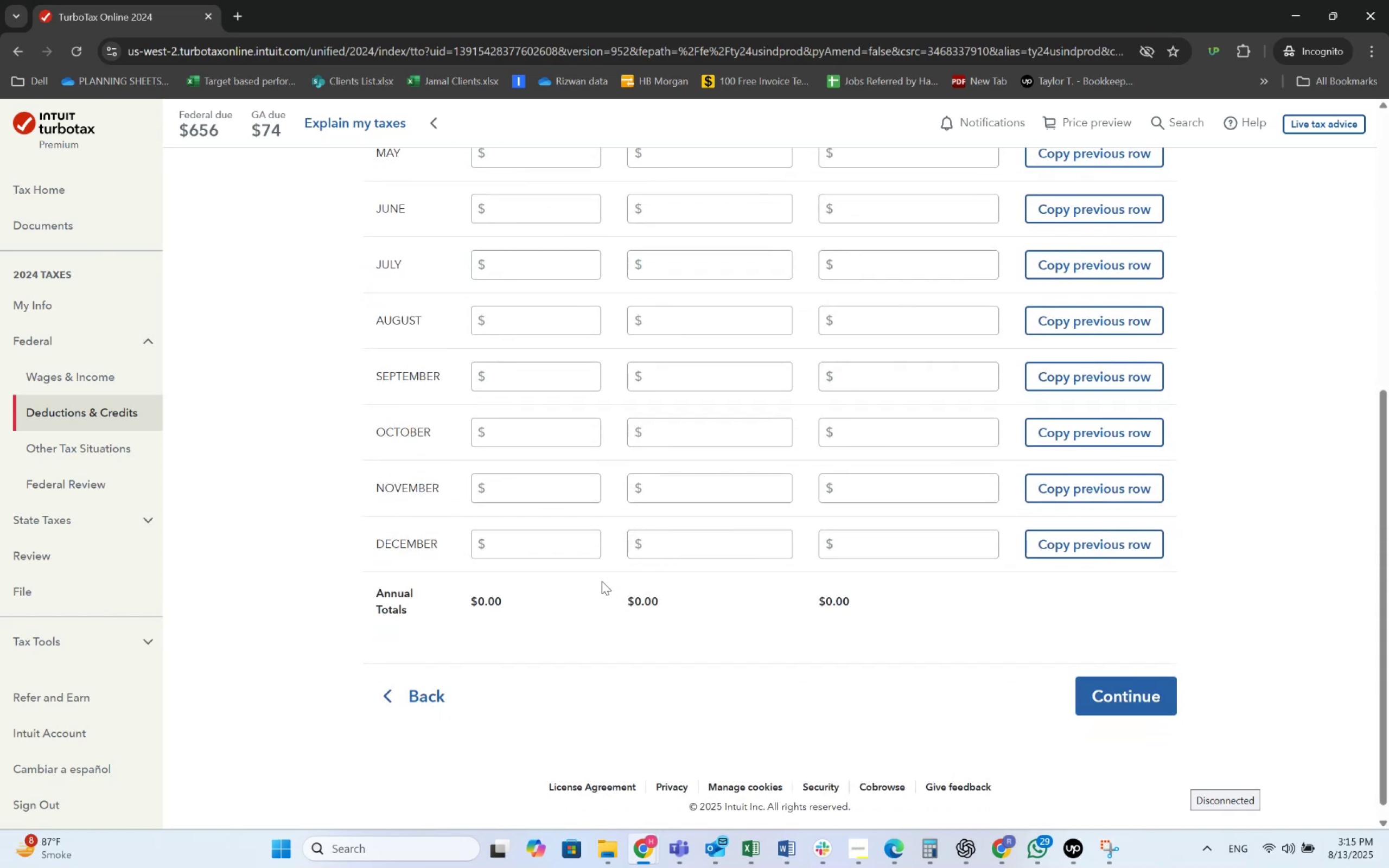 
scroll: coordinate [607, 588], scroll_direction: up, amount: 1.0
 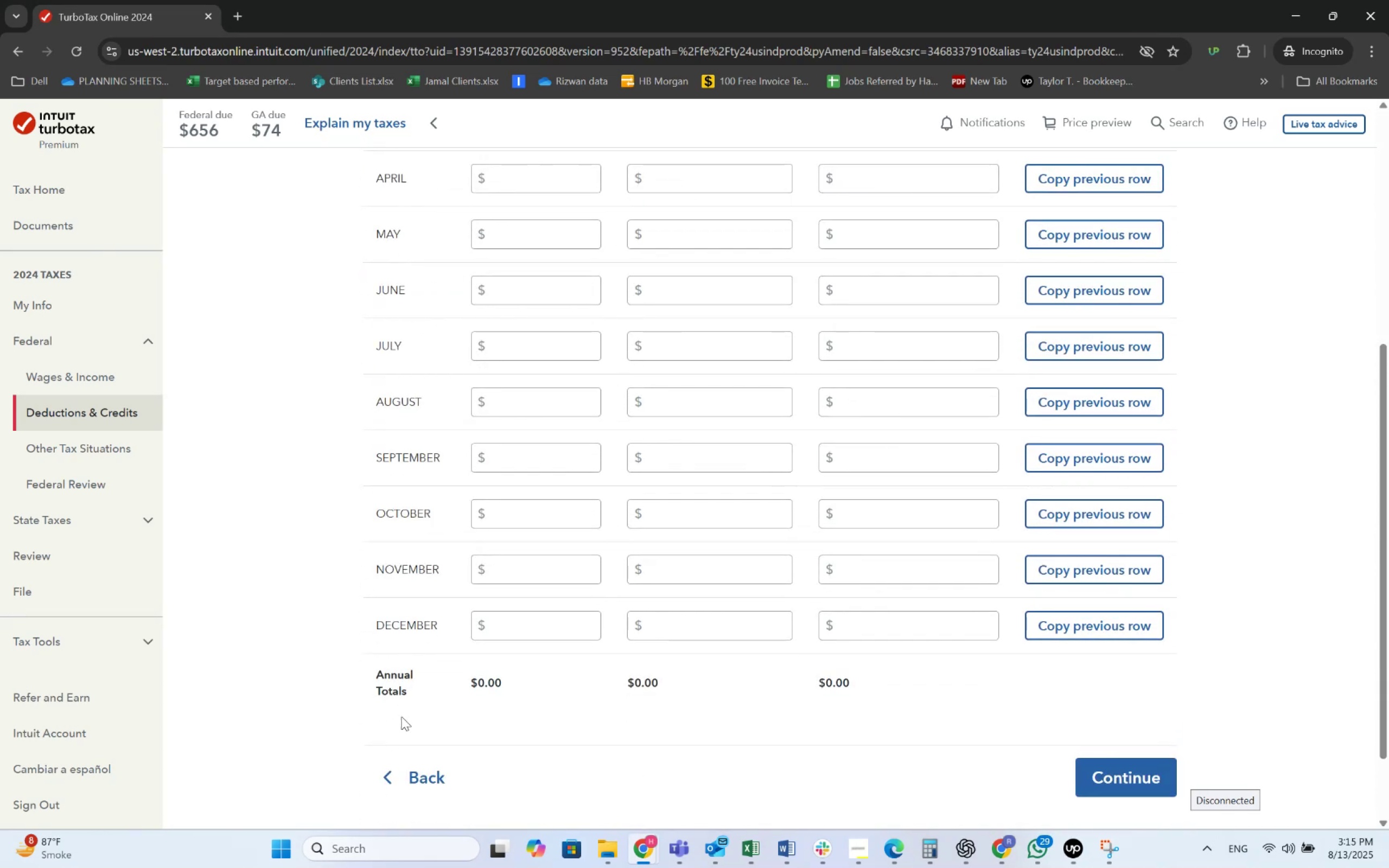 
left_click([416, 758])
 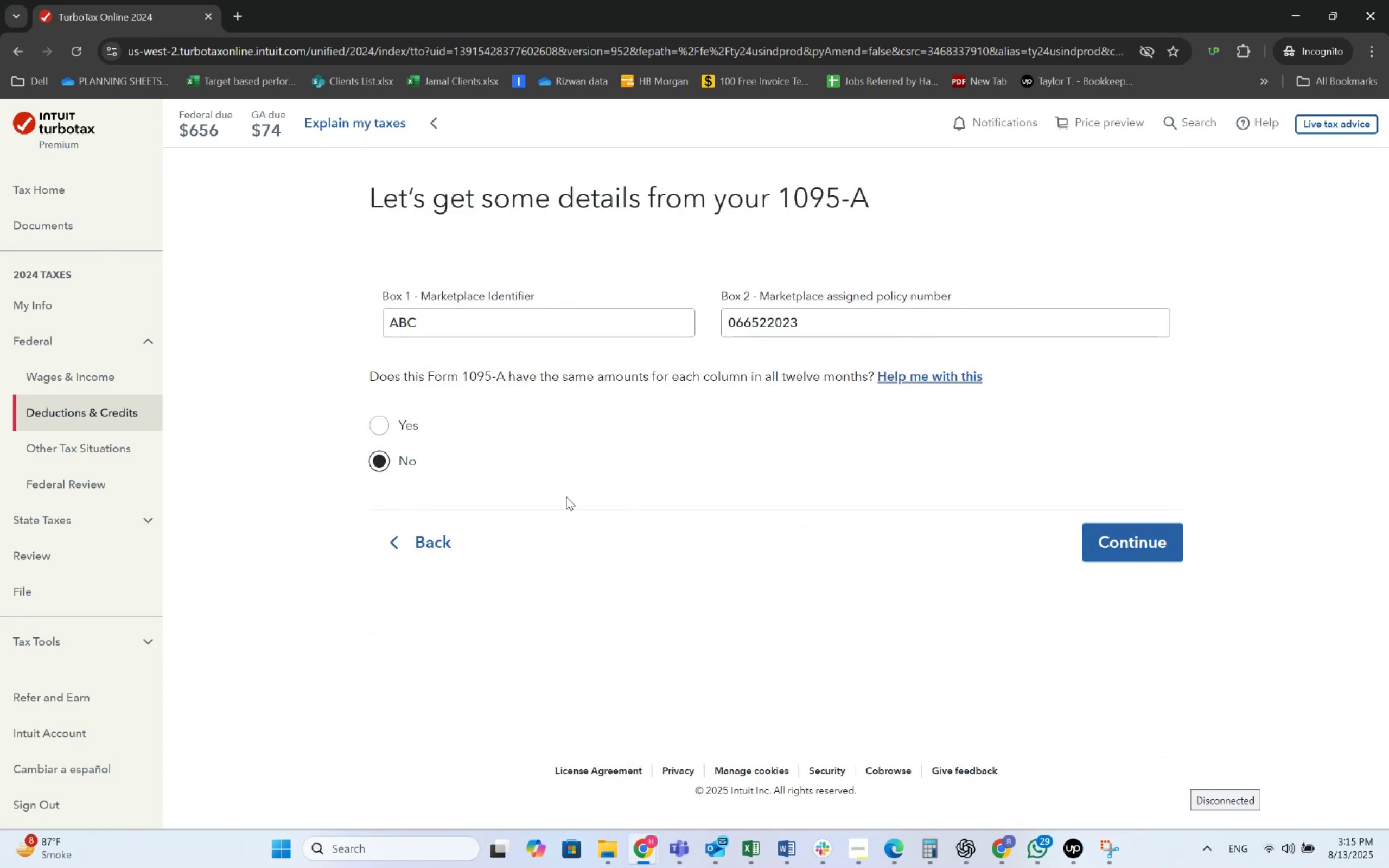 
left_click([394, 424])
 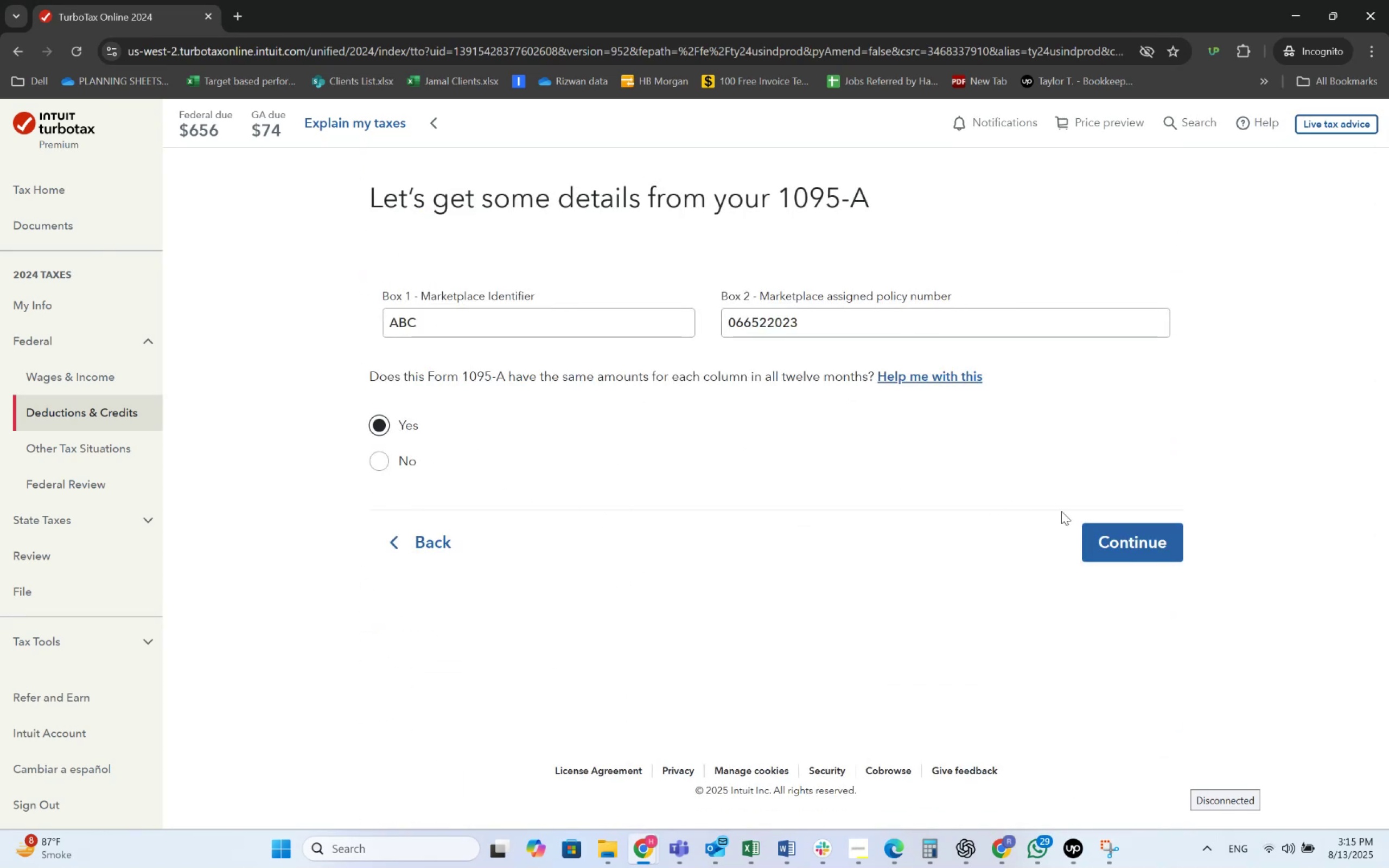 
left_click([1123, 545])
 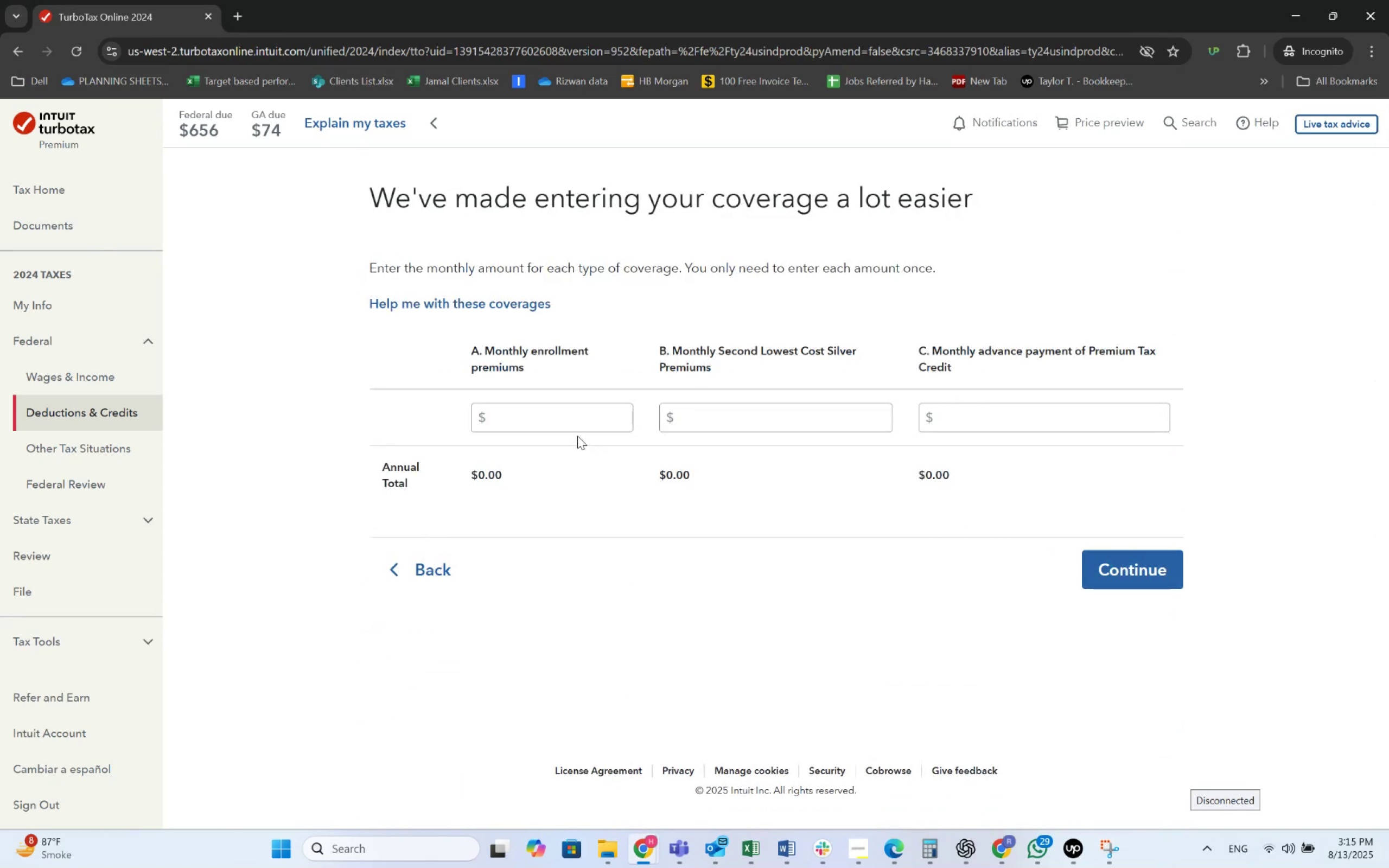 
left_click([572, 425])
 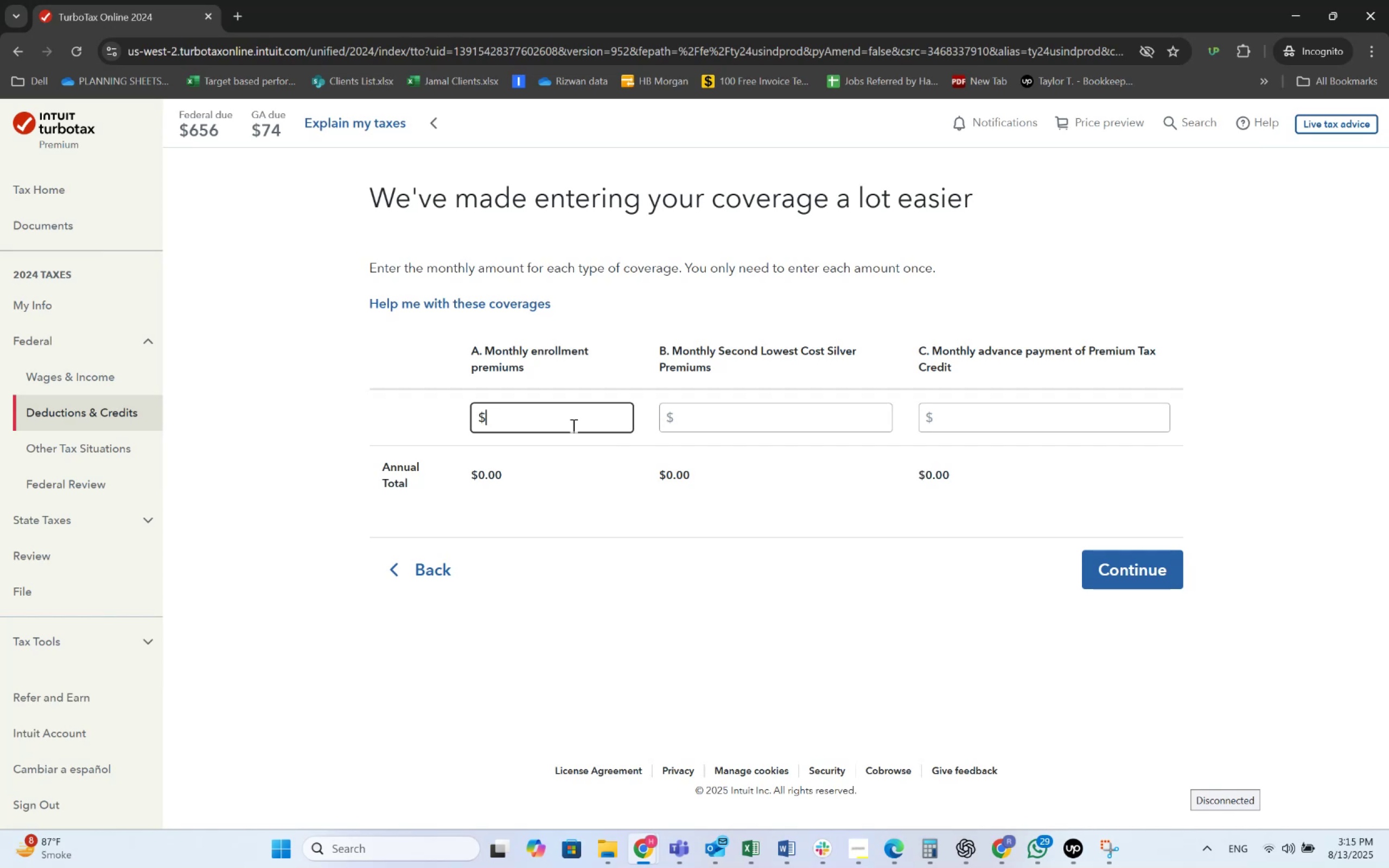 
key(Alt+AltLeft)
 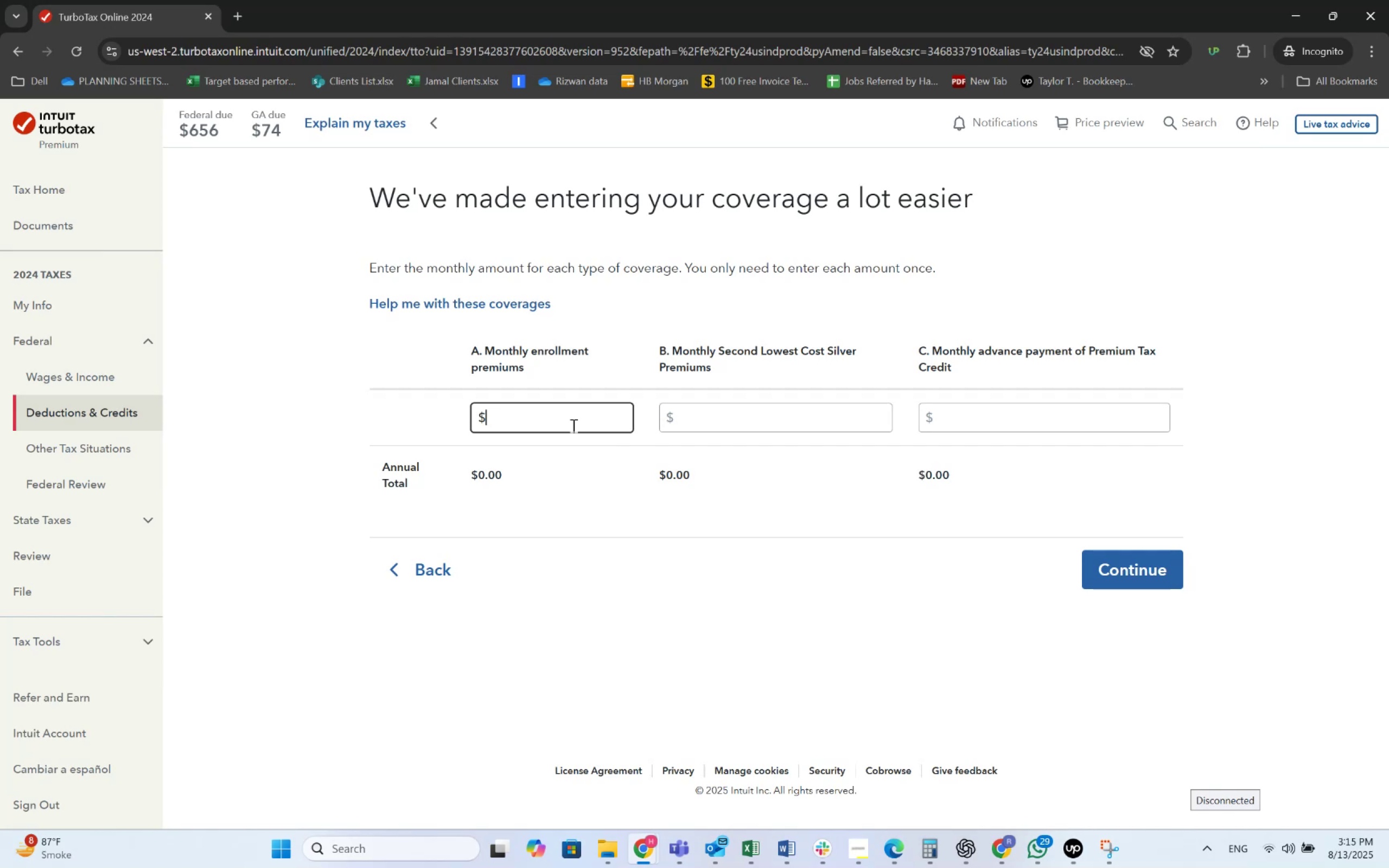 
key(Alt+Tab)
 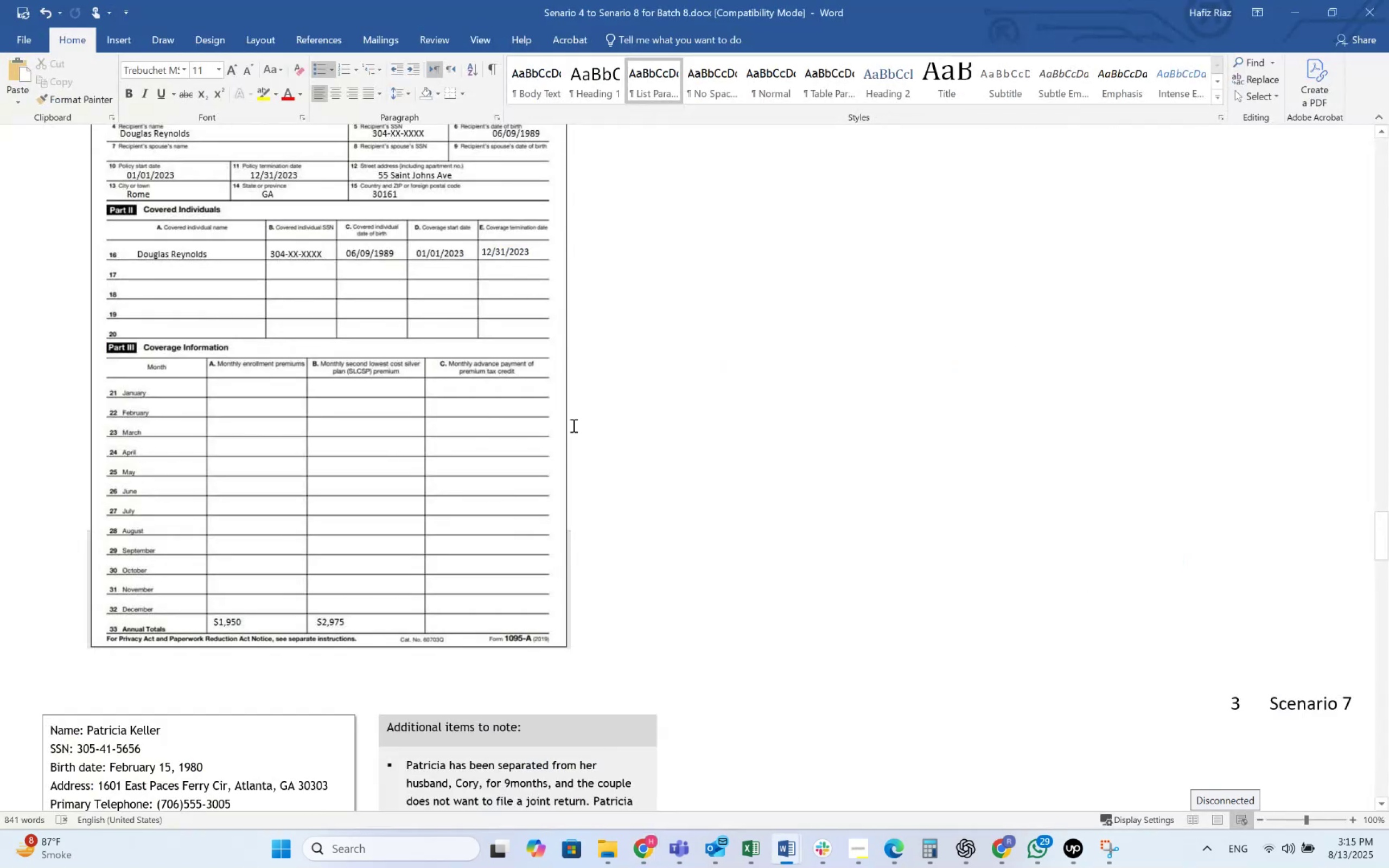 
key(Alt+AltLeft)
 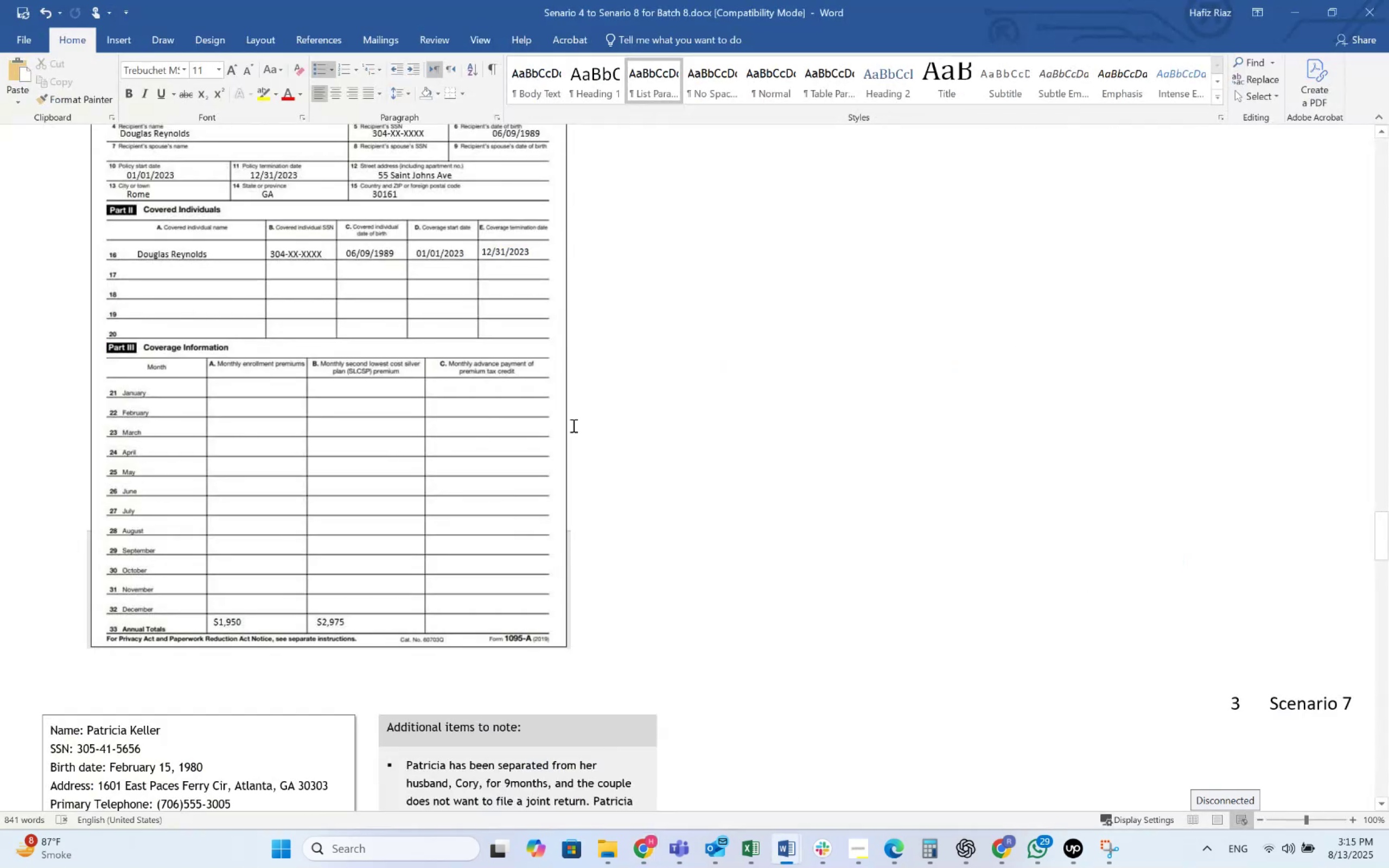 
key(Alt+Tab)
 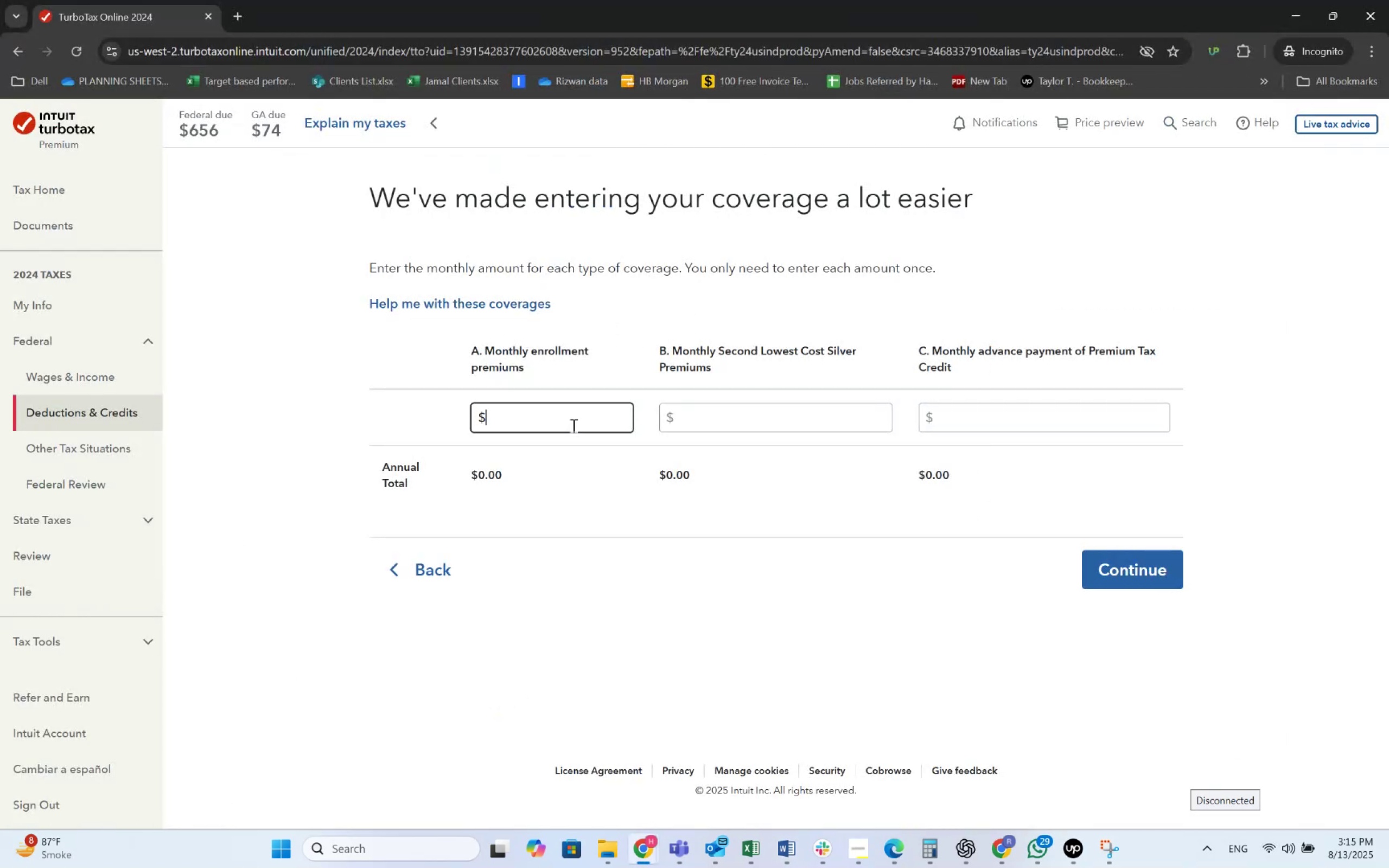 
key(Alt+AltLeft)
 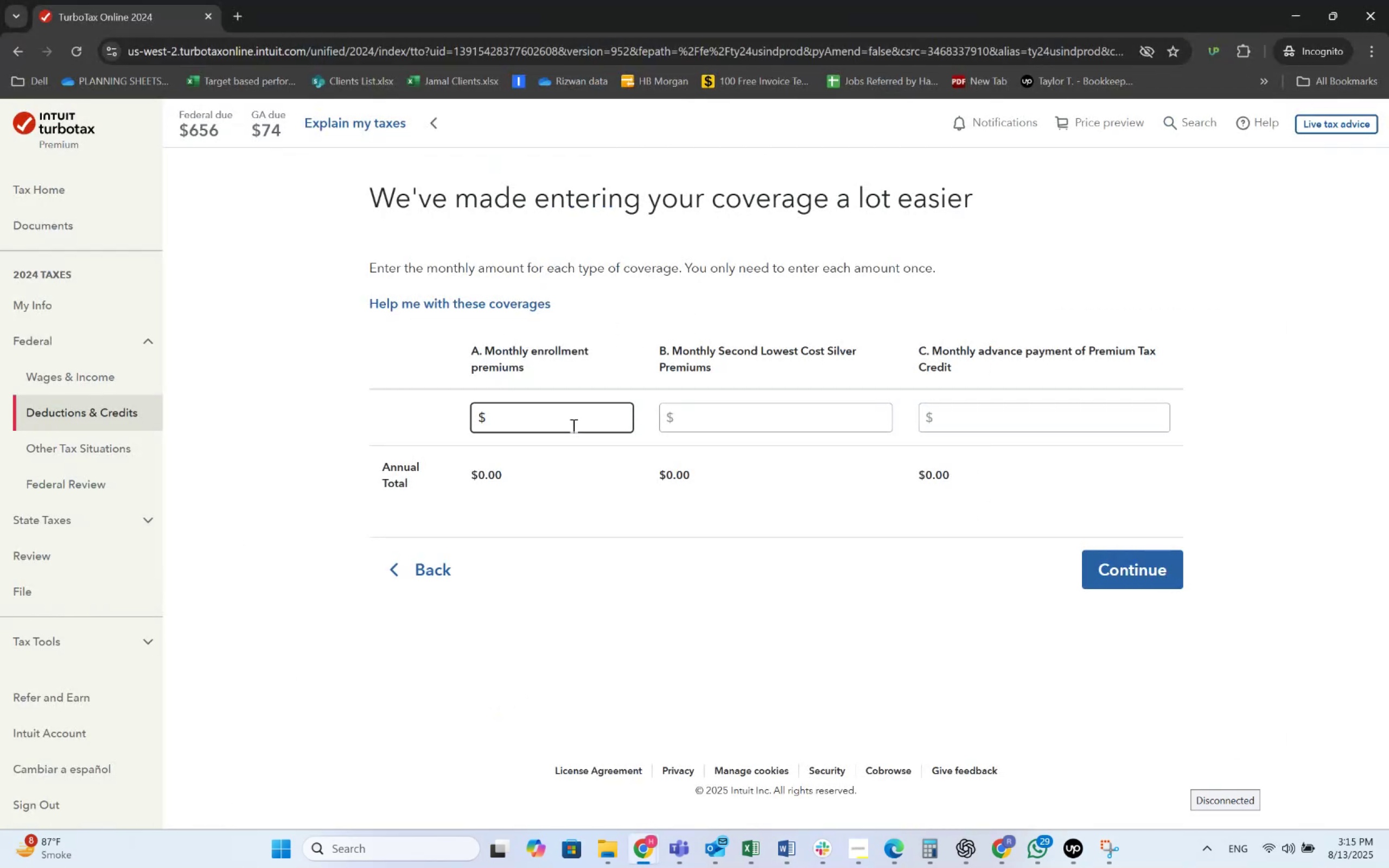 
key(Alt+Tab)
 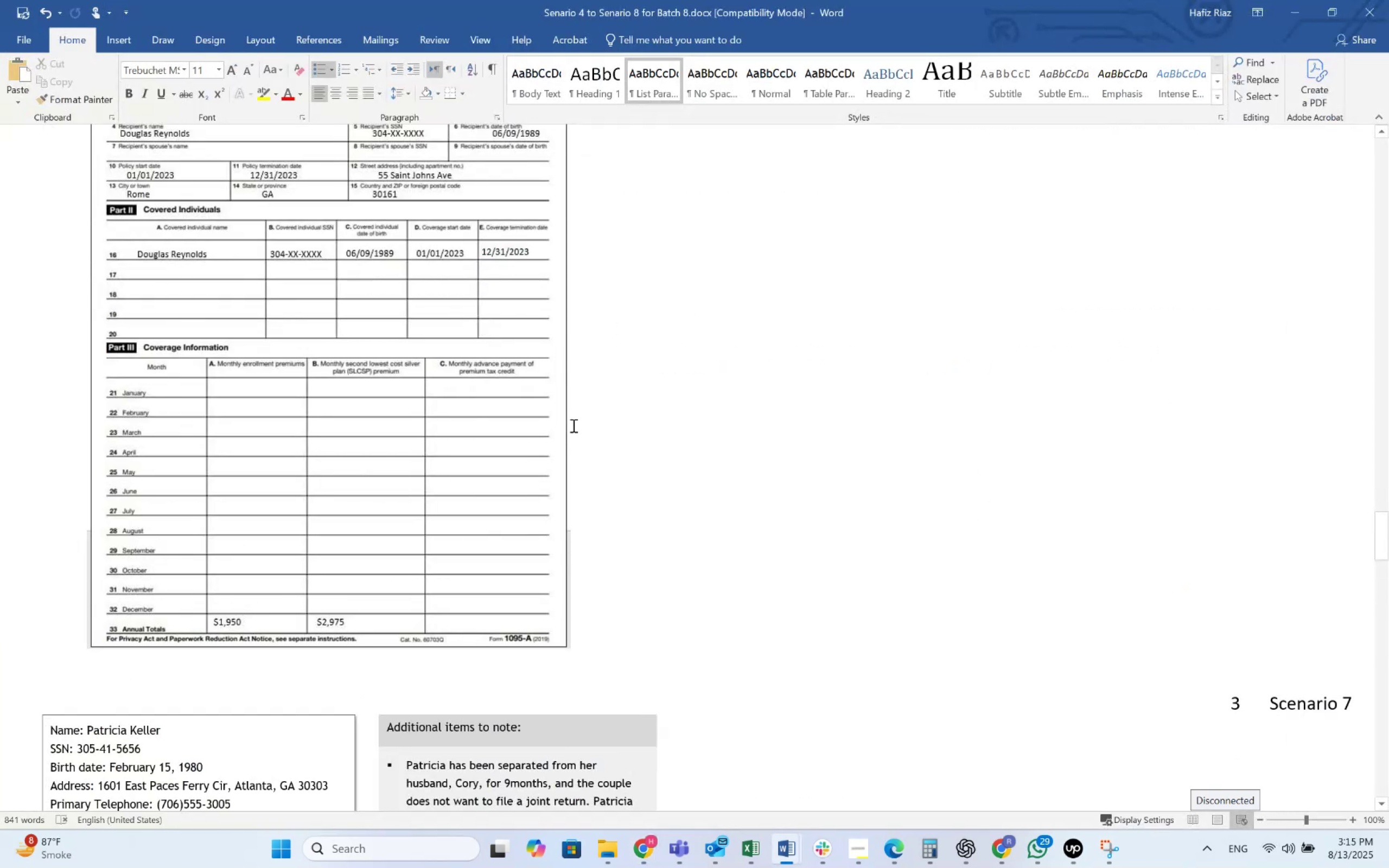 
wait(5.05)
 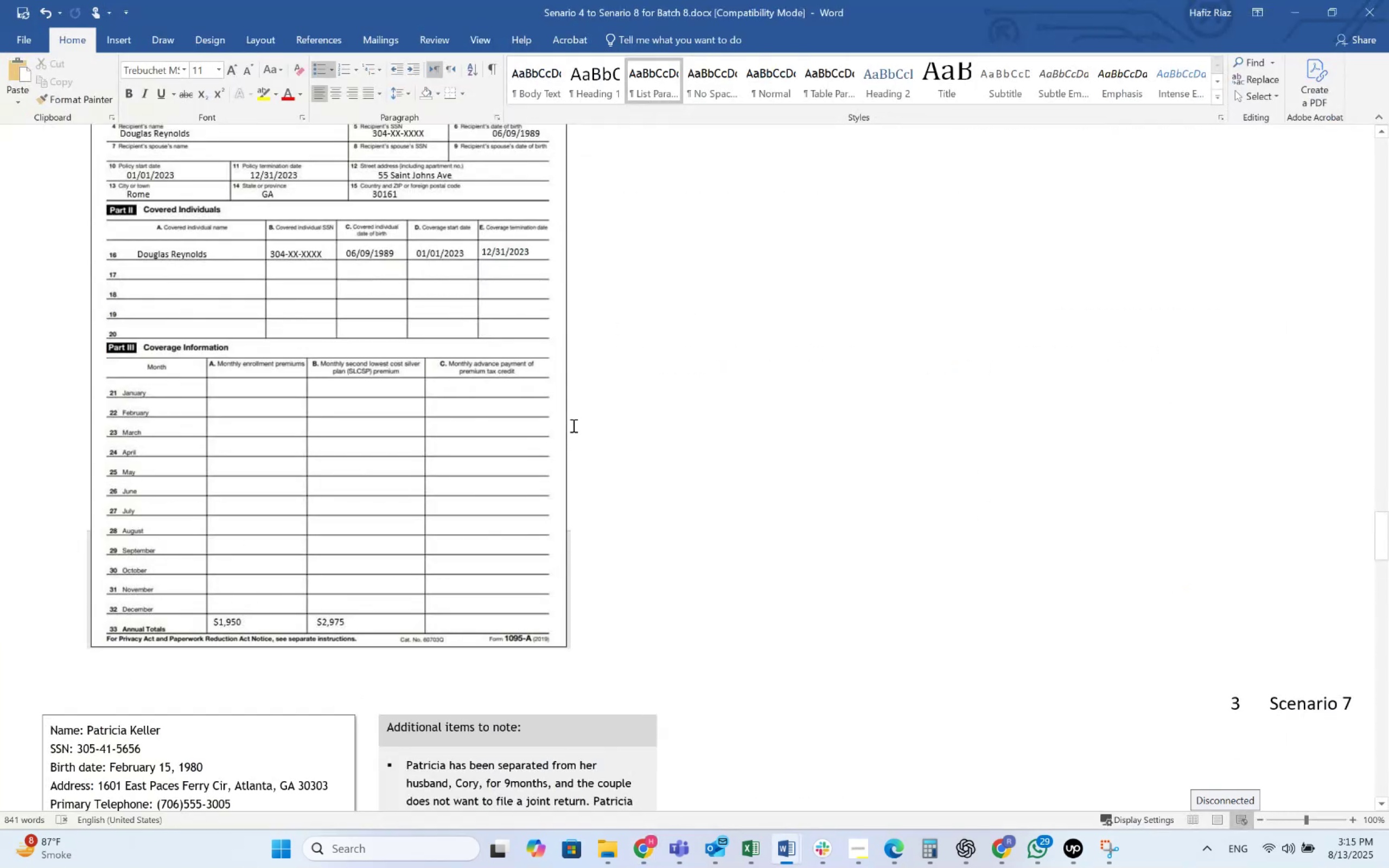 
left_click([936, 846])
 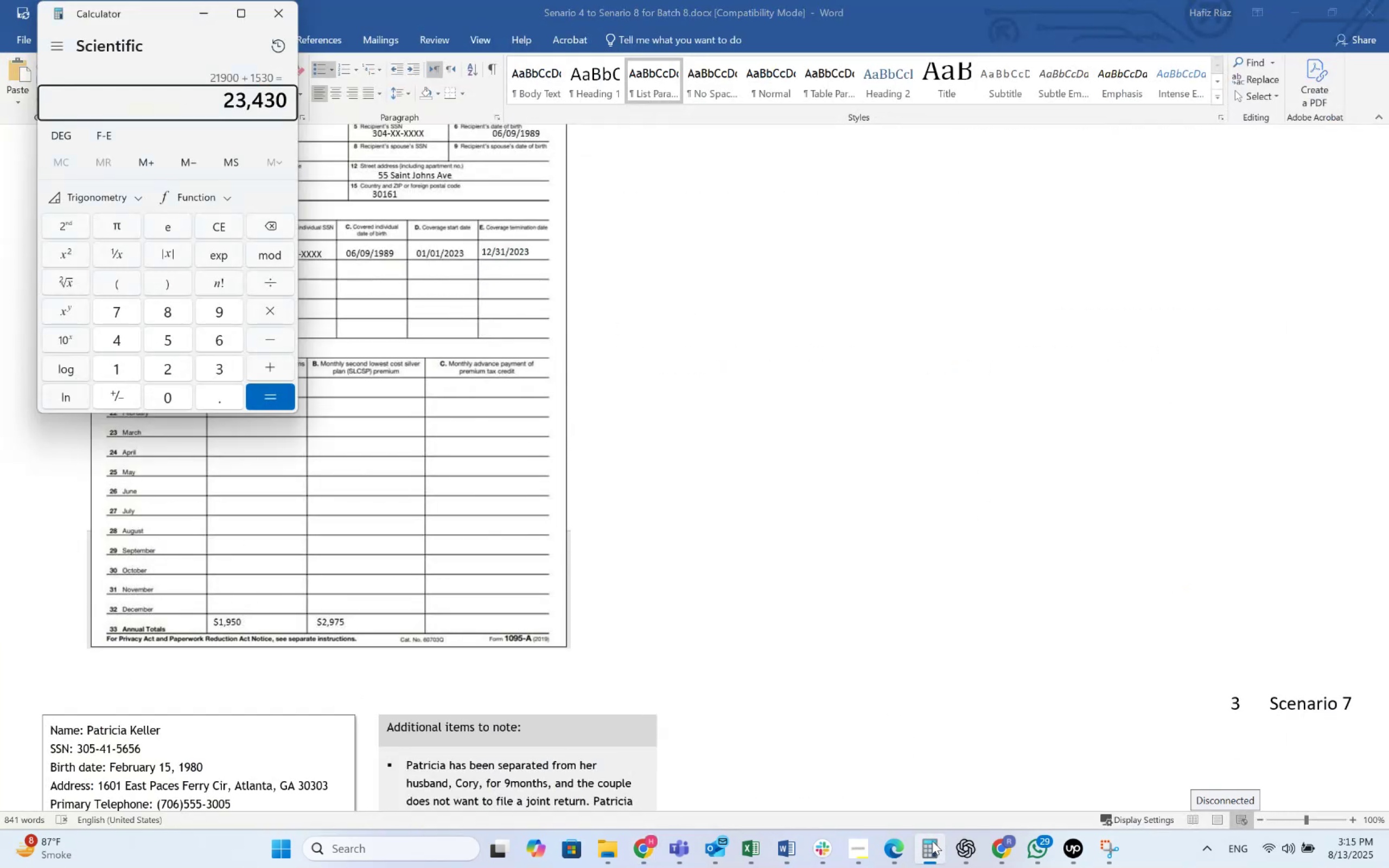 
key(Escape)
 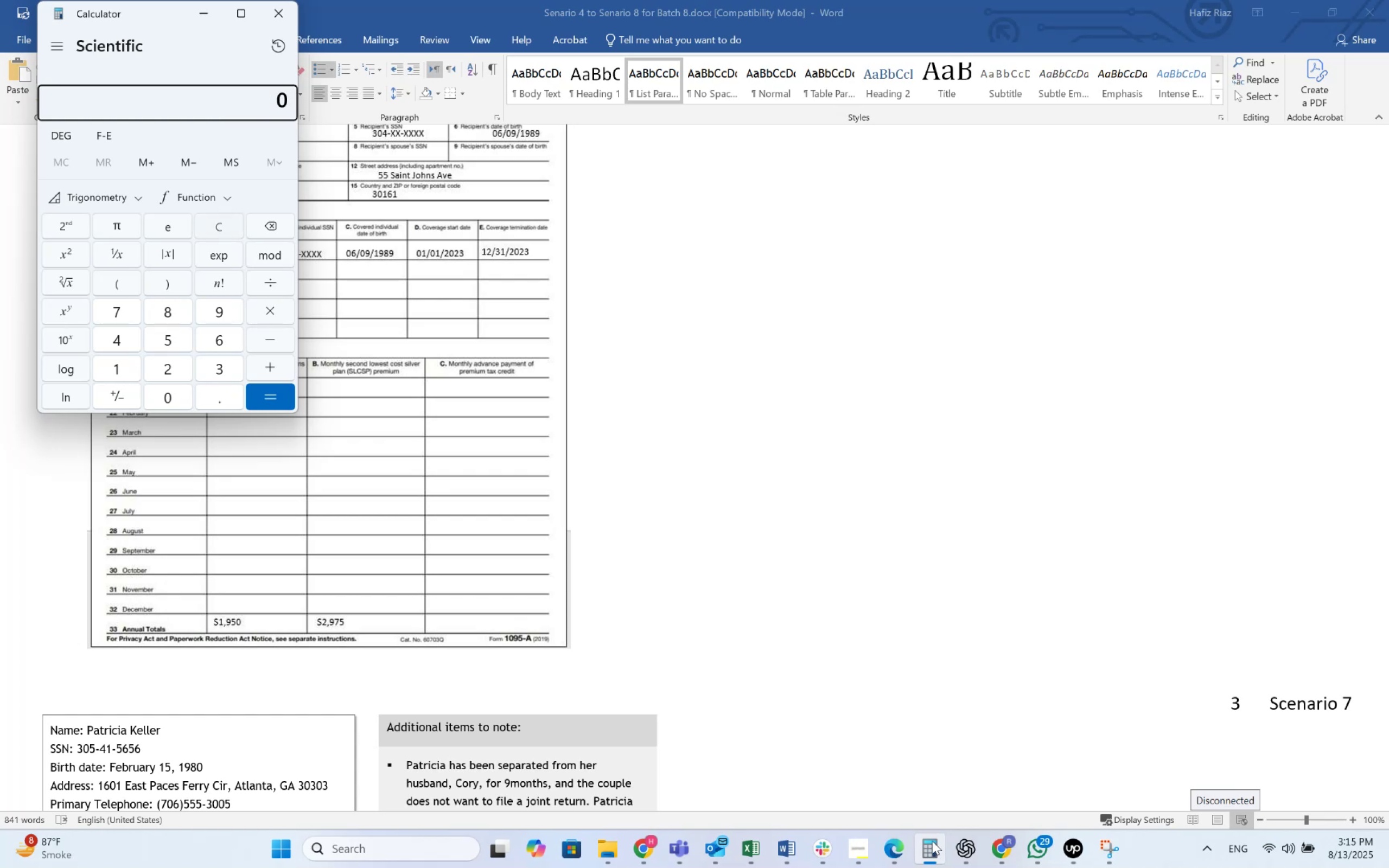 
key(Escape)
 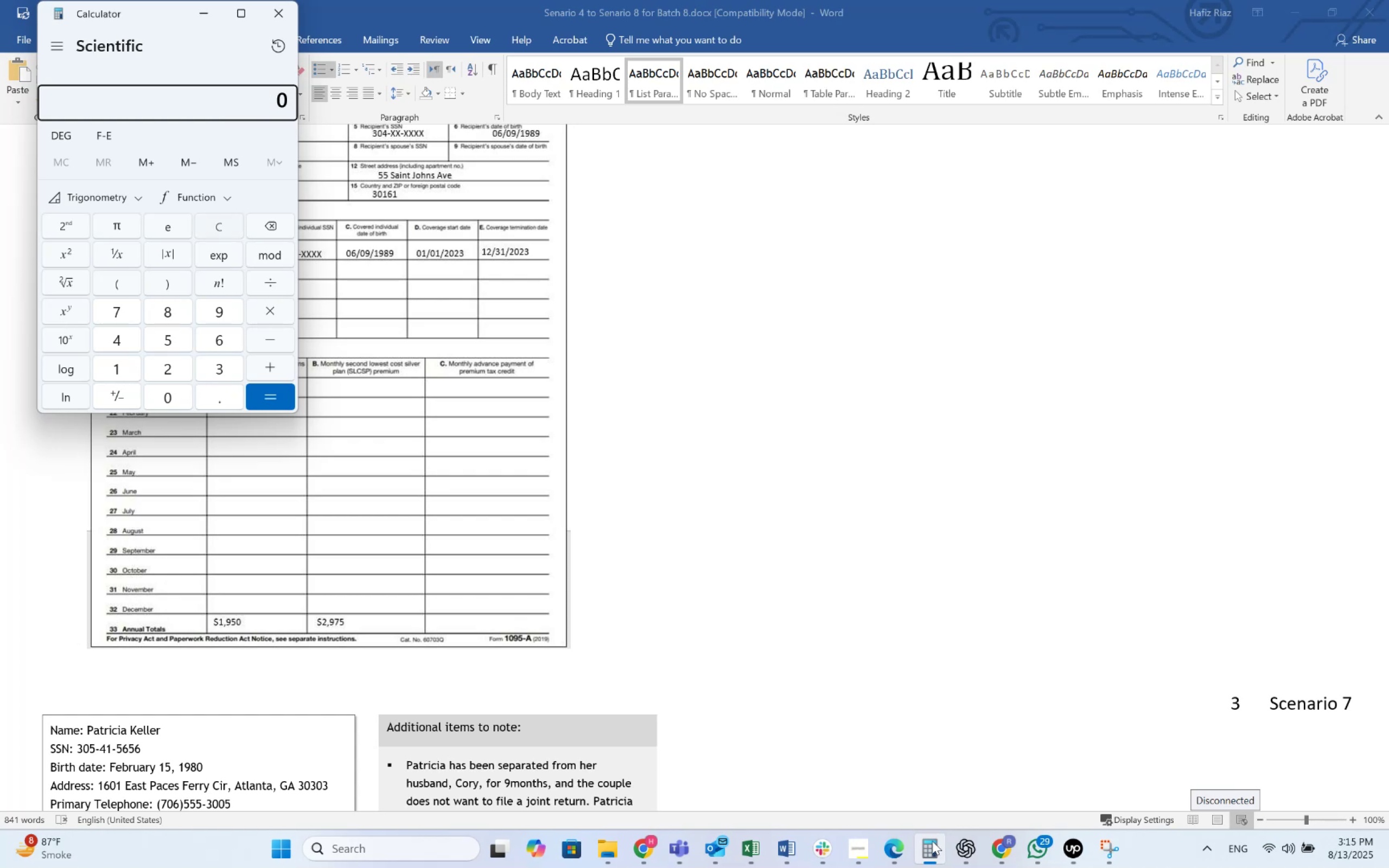 
key(Numpad1)
 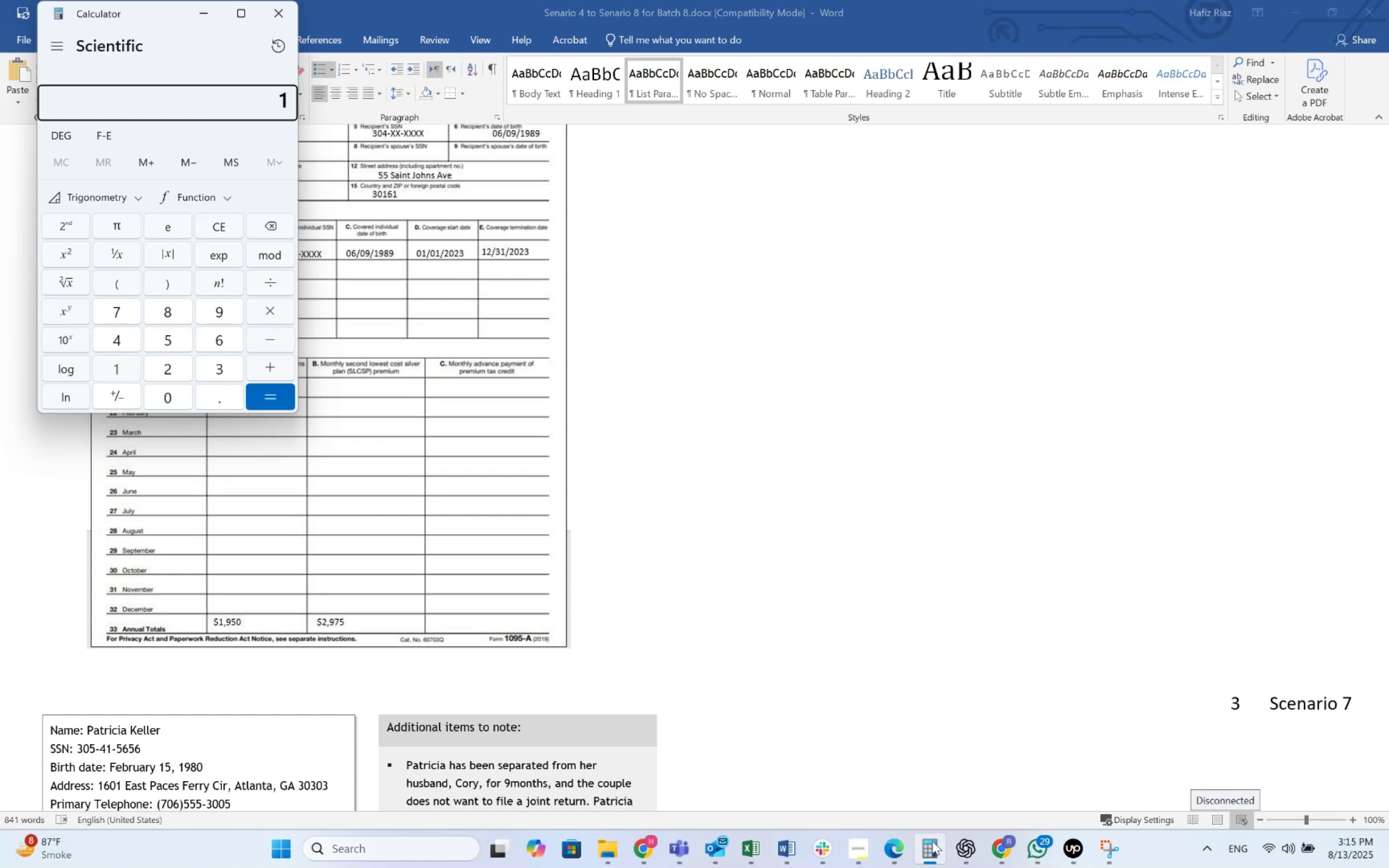 
key(Numpad9)
 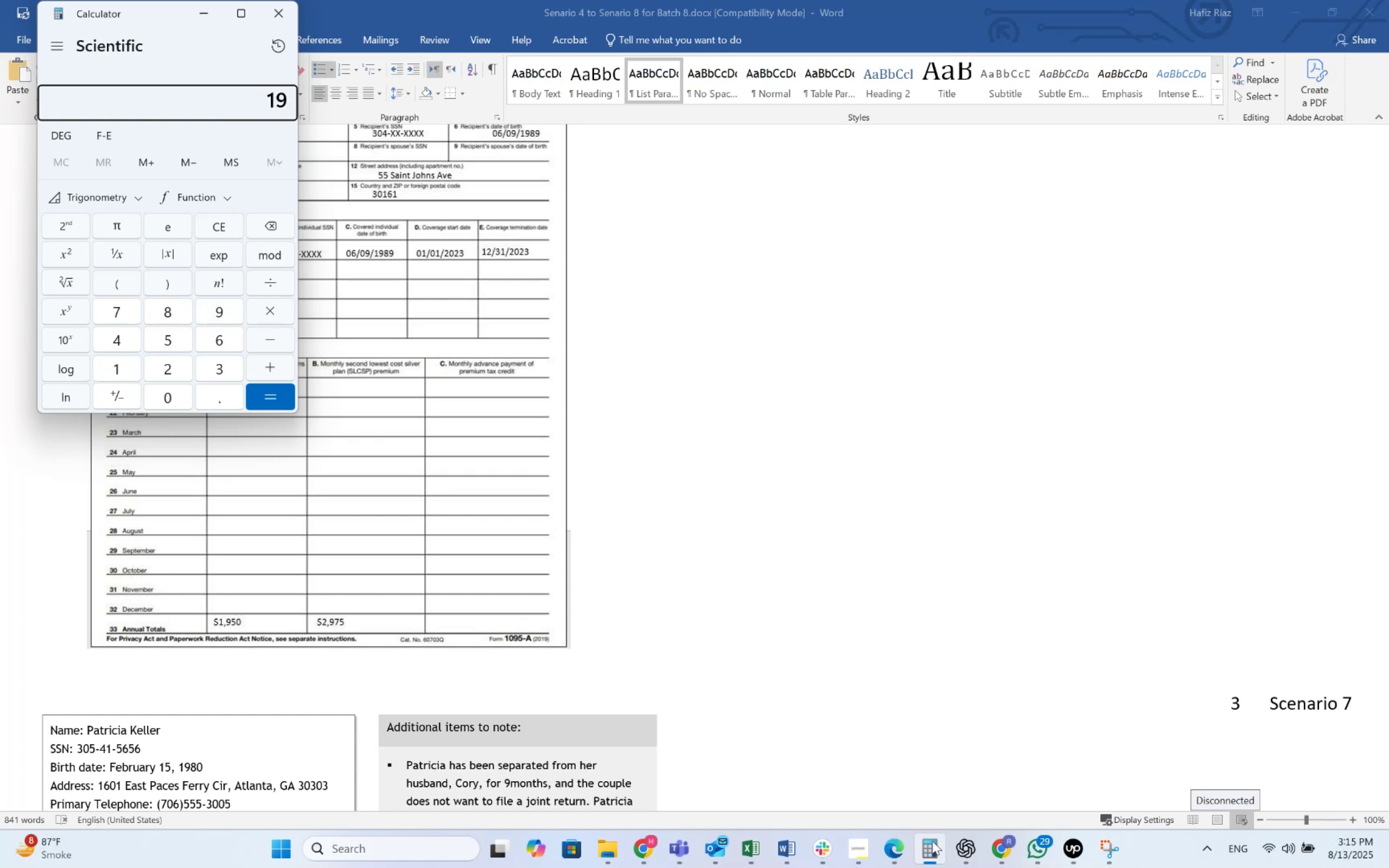 
key(Numpad5)
 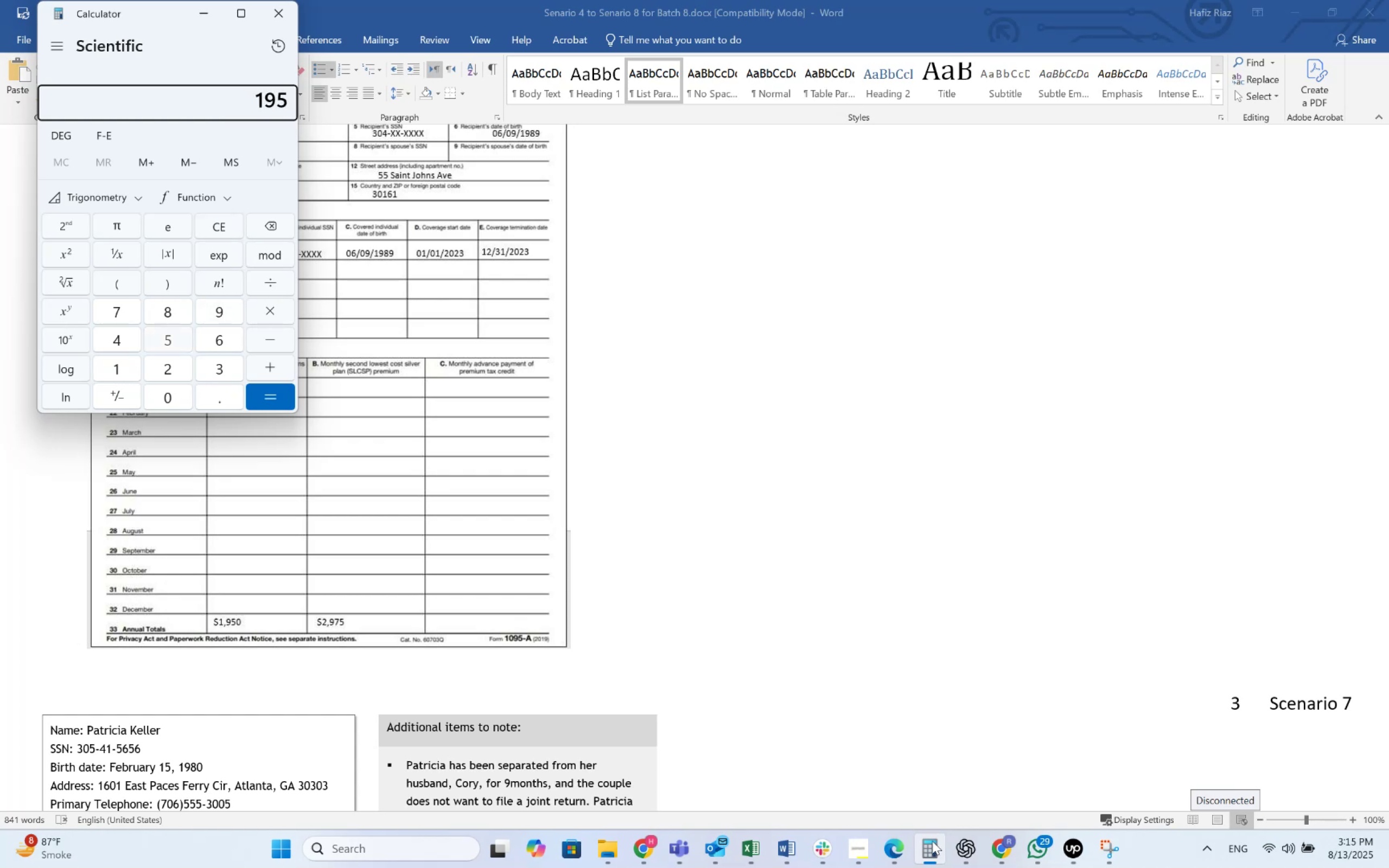 
key(Numpad0)
 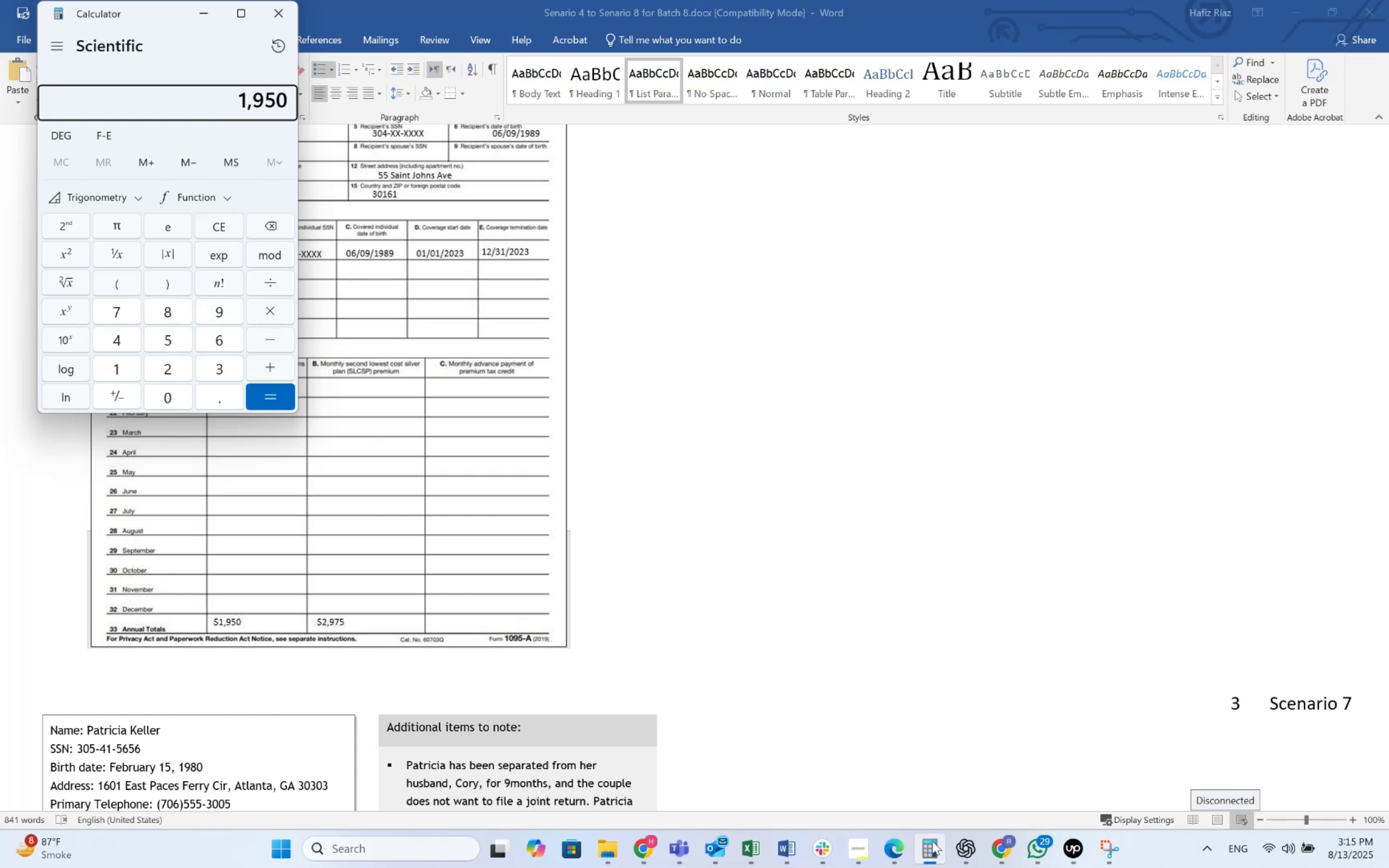 
key(NumpadDivide)
 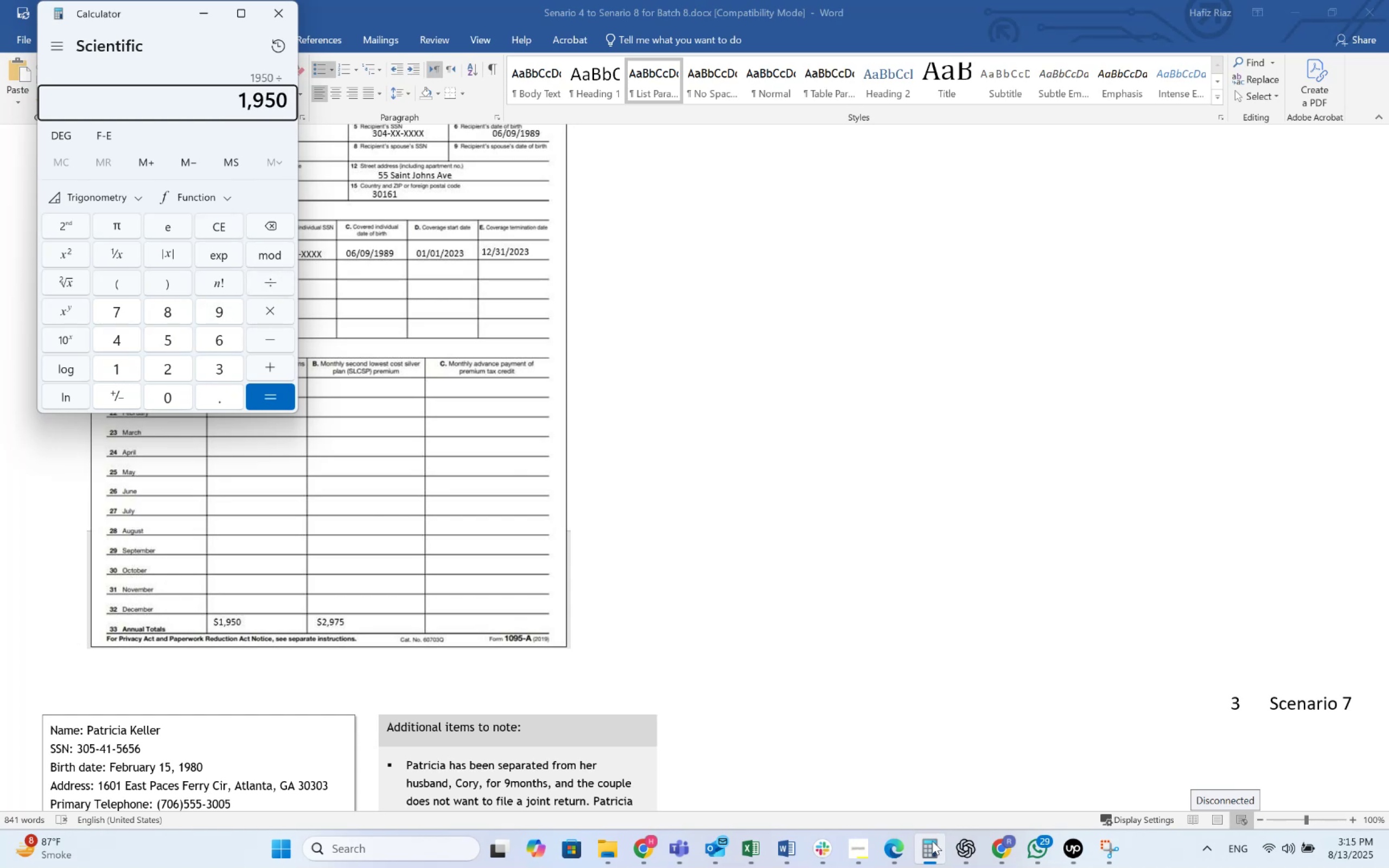 
key(Numpad1)
 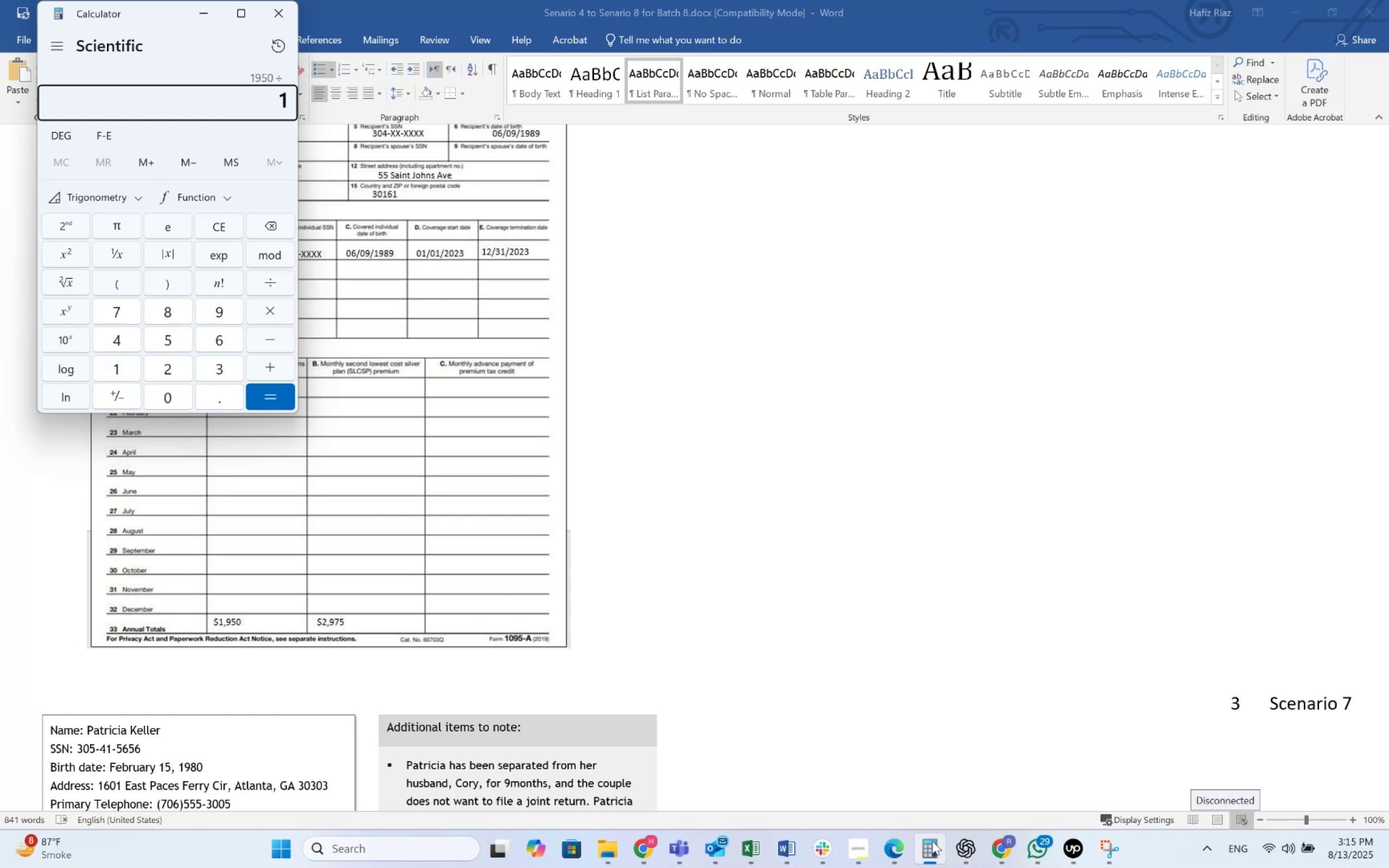 
key(Numpad2)
 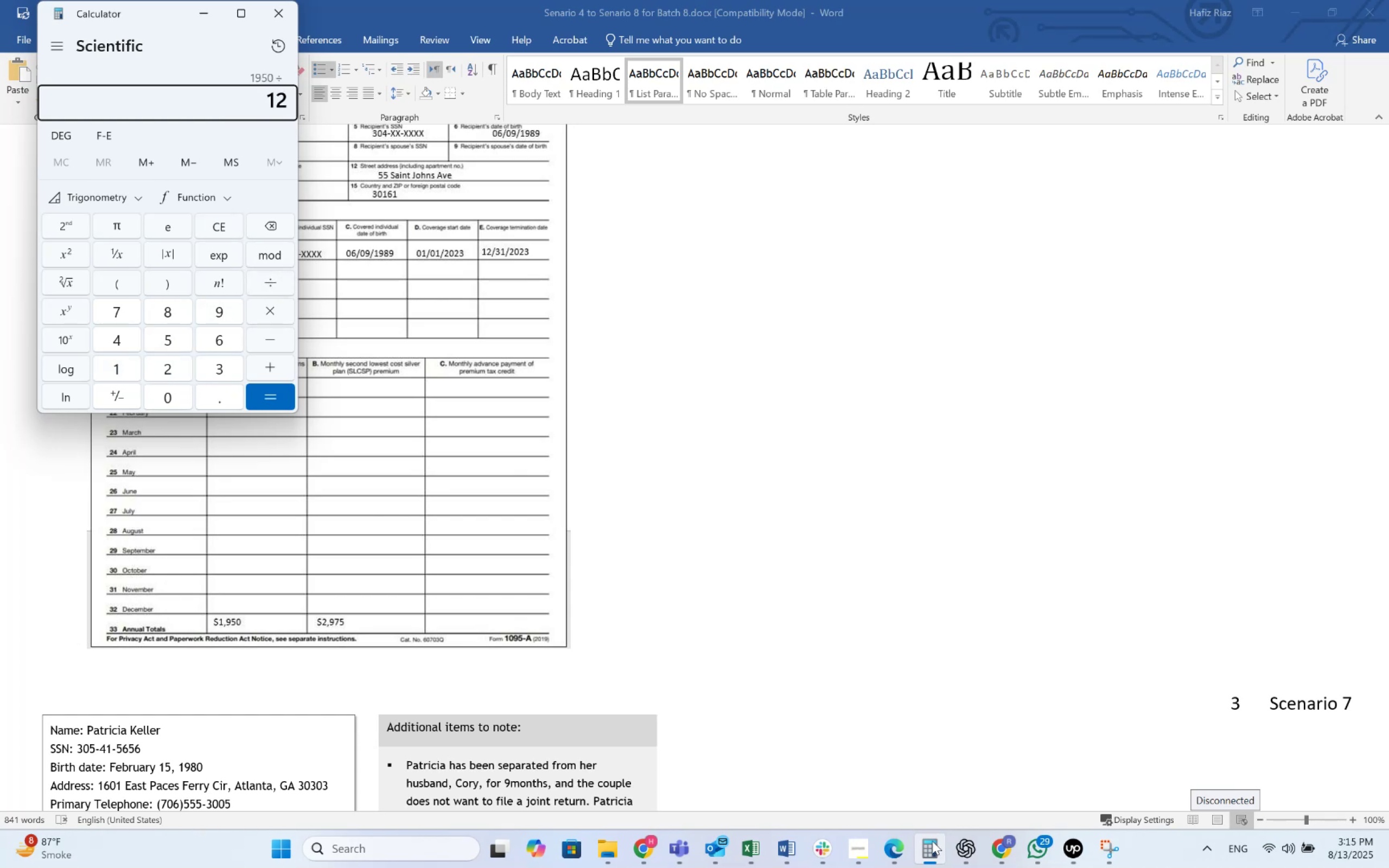 
key(NumpadEnter)
 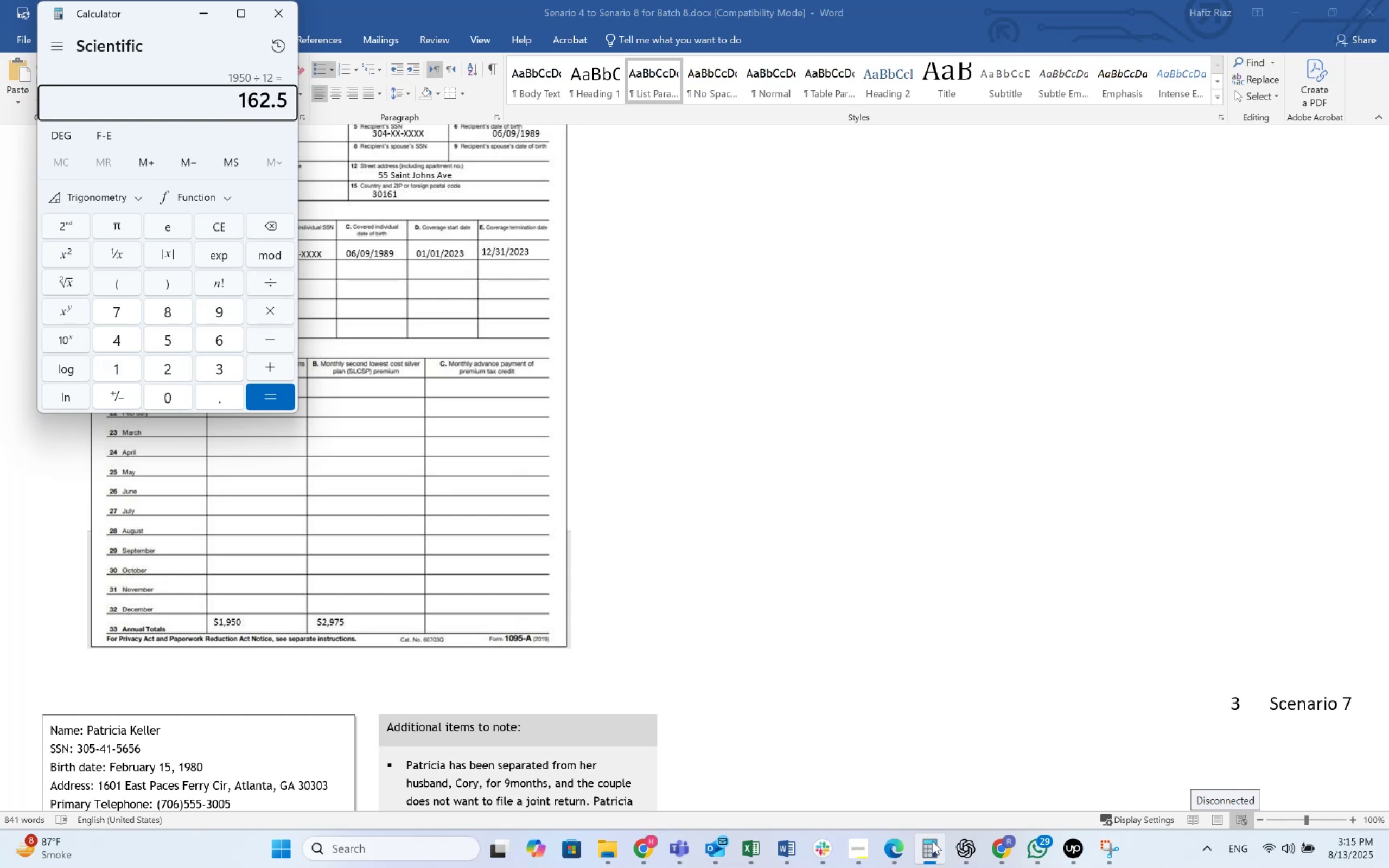 
key(Alt+AltLeft)
 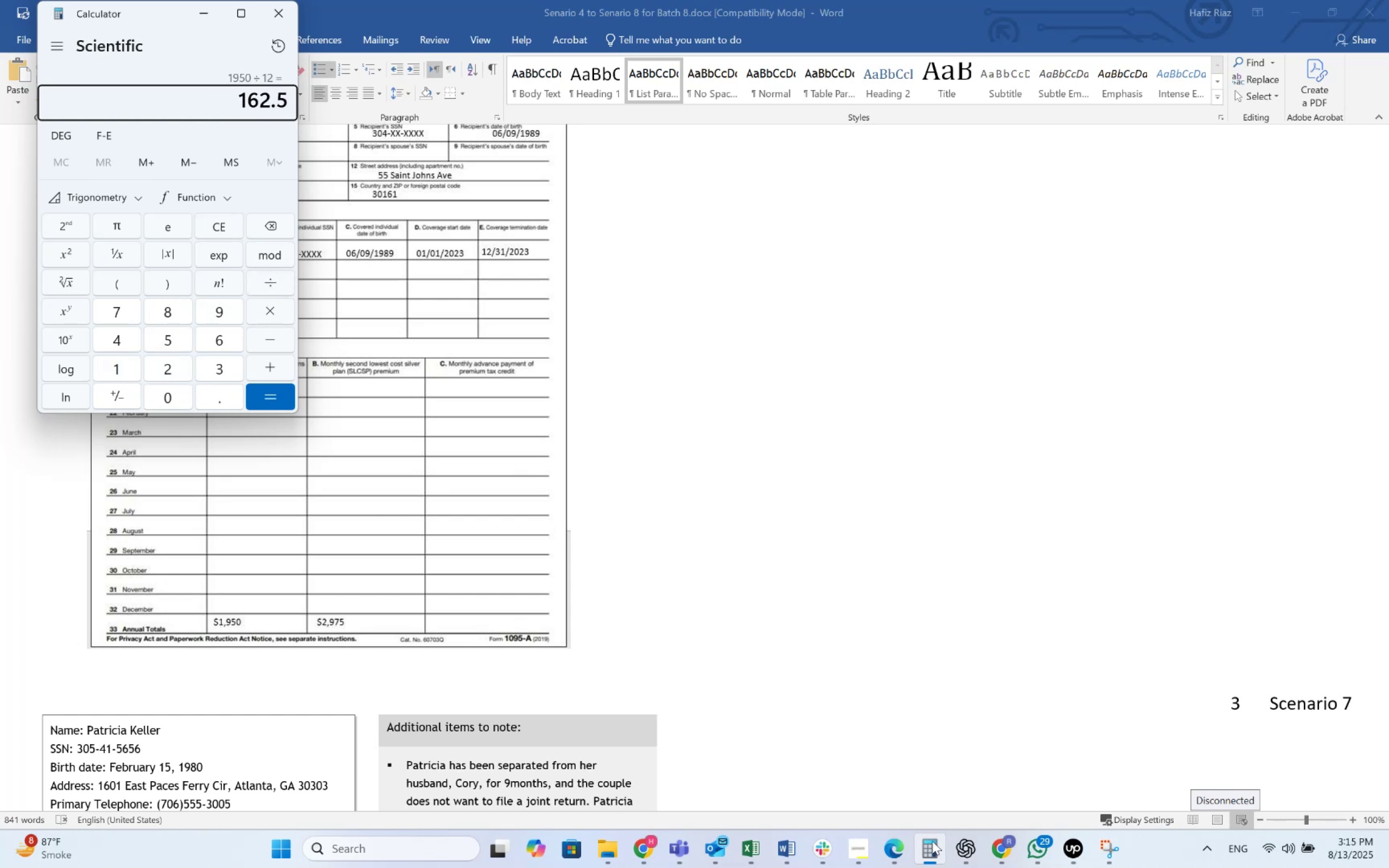 
key(Alt+Tab)
 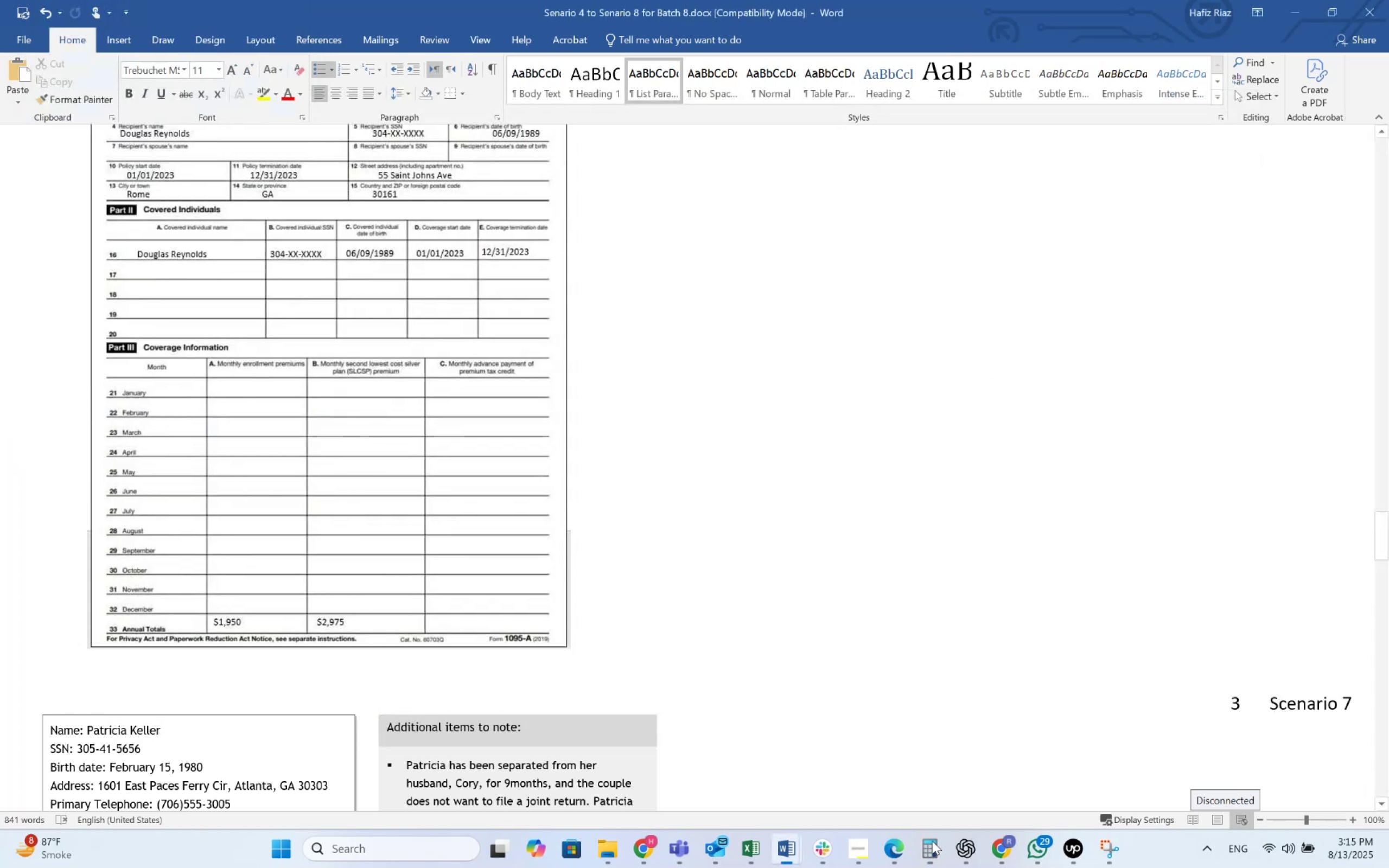 
key(Alt+Tab)
 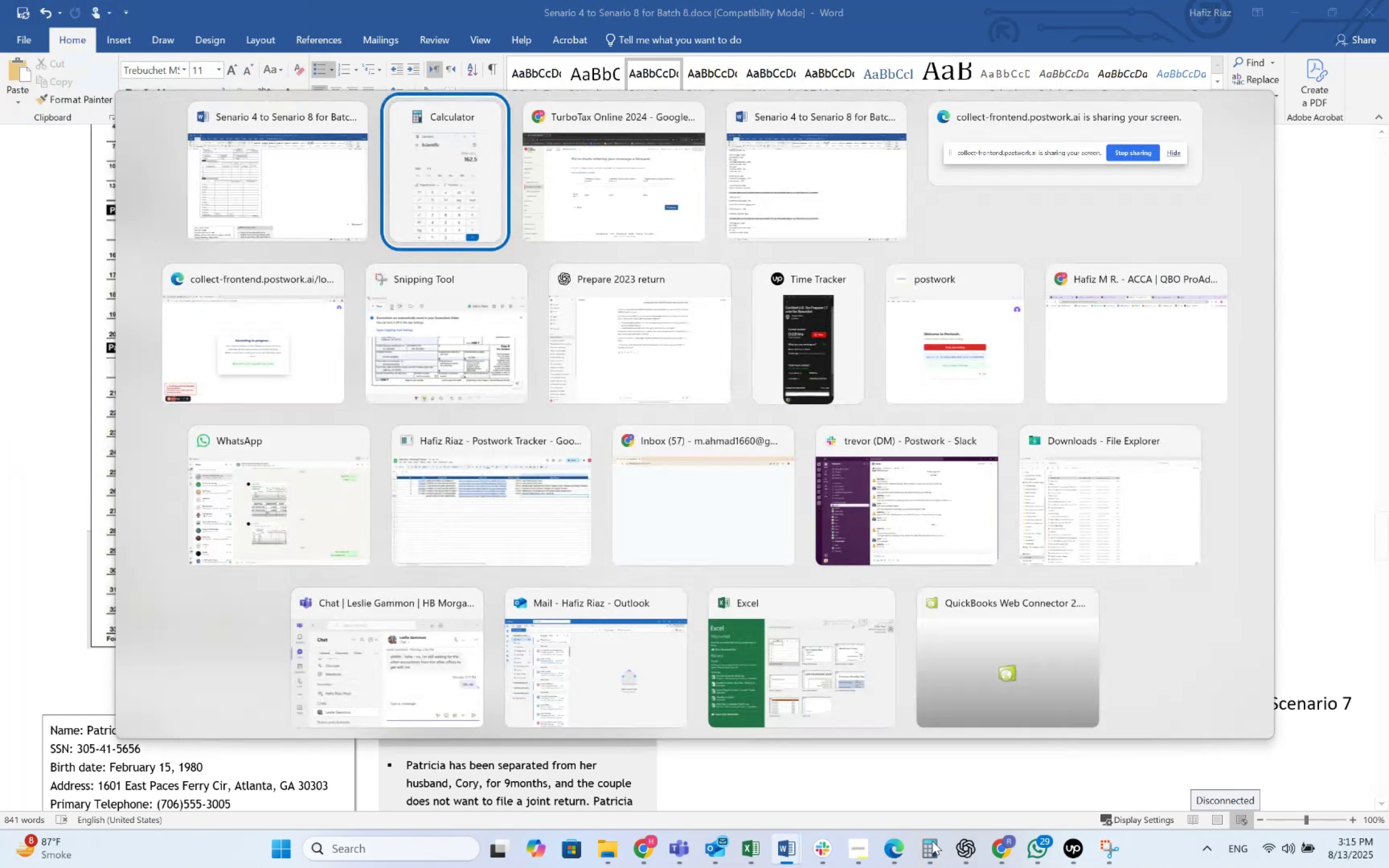 
key(Alt+Tab)
 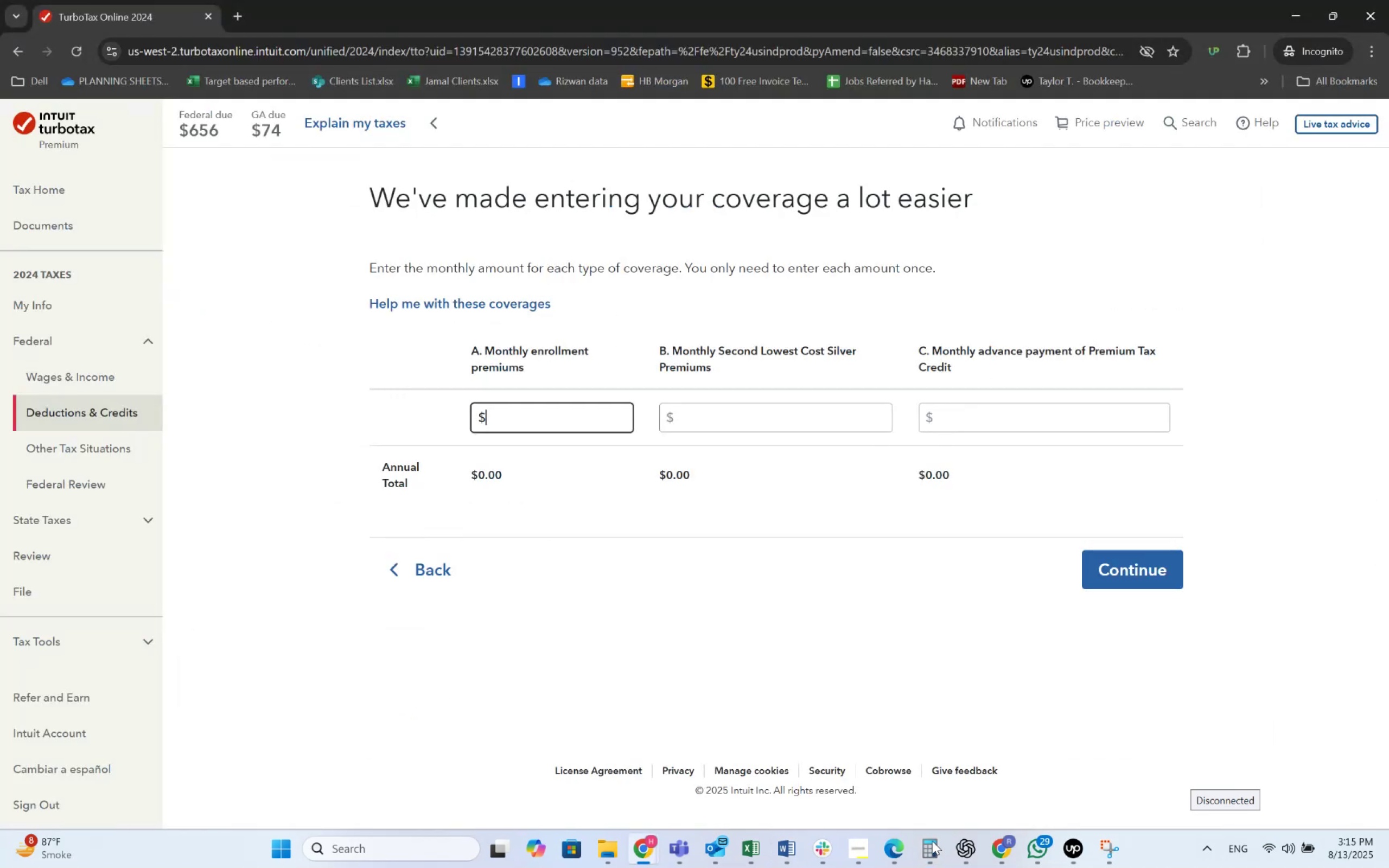 
key(Numpad1)
 